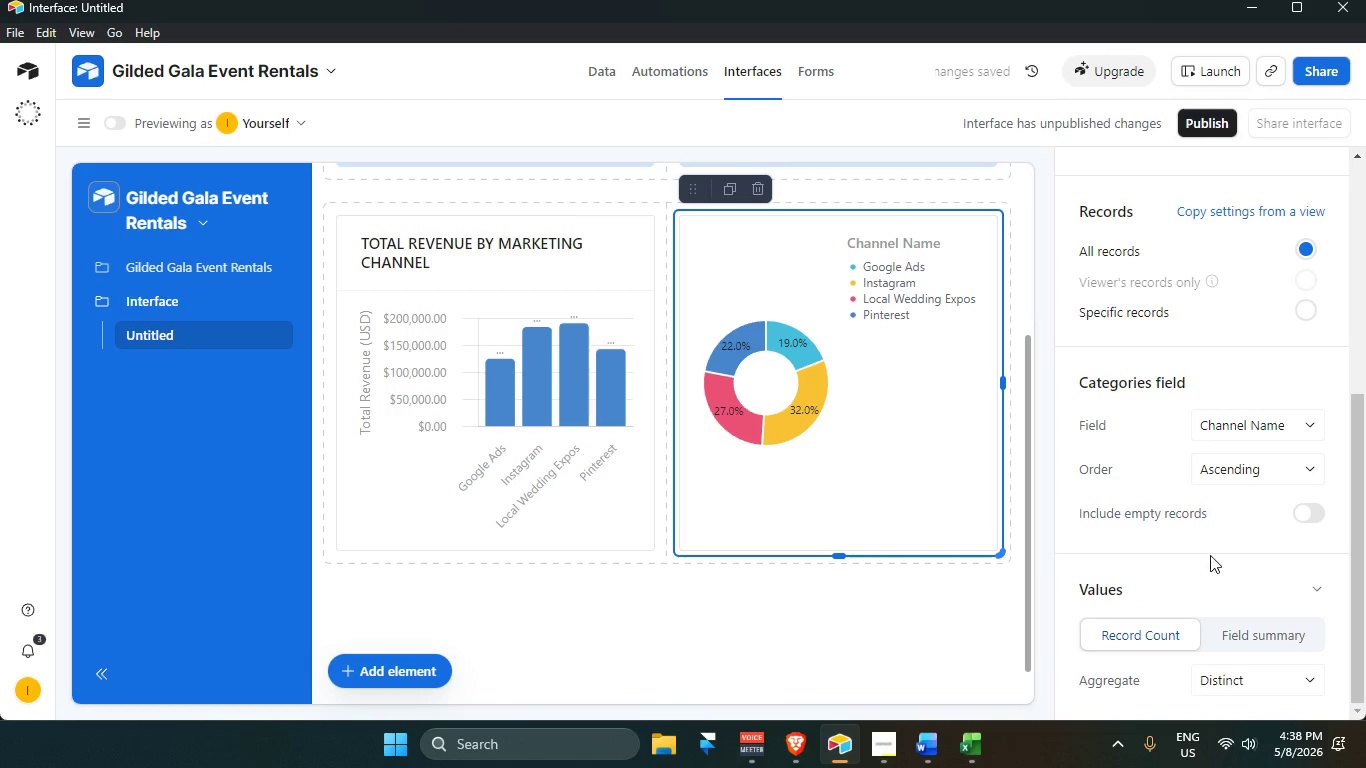 
left_click_drag(start_coordinate=[1207, 579], to_coordinate=[1211, 585])
 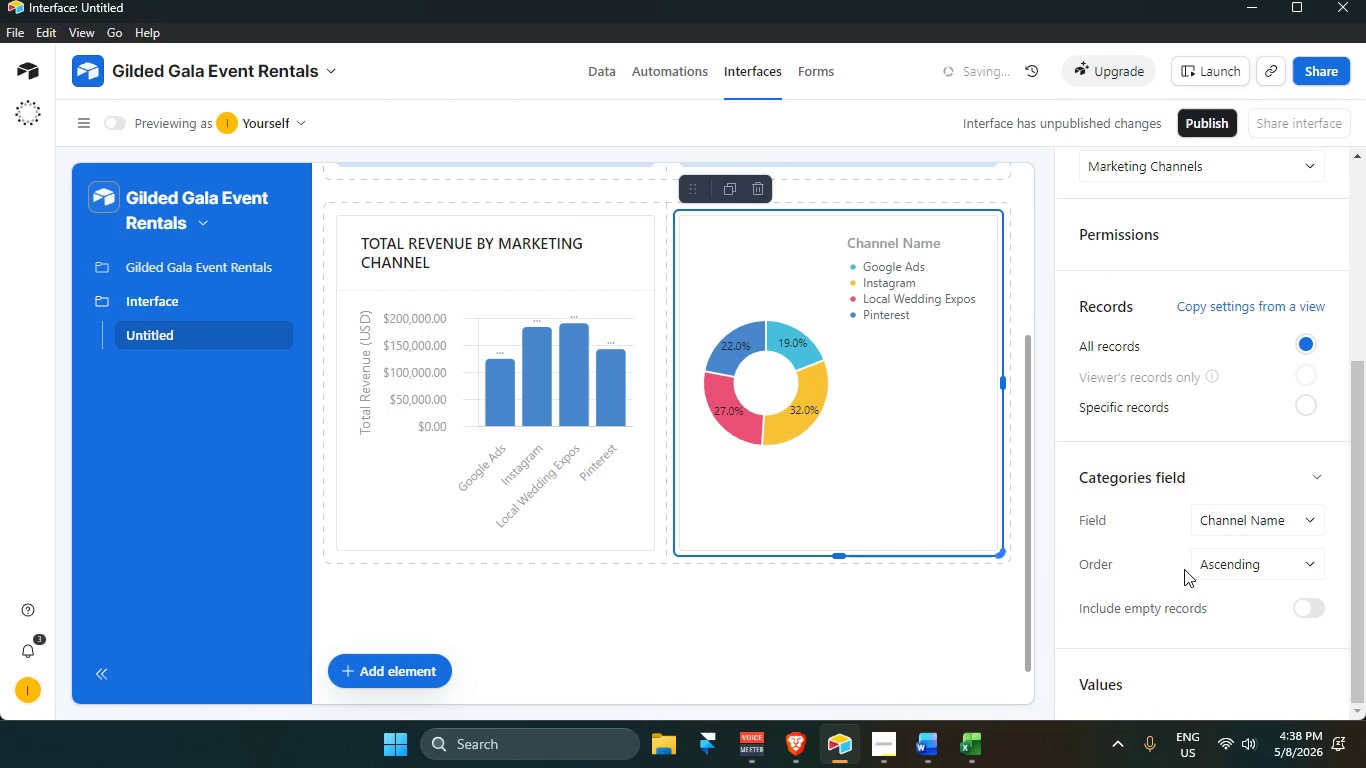 
scroll: coordinate [1184, 564], scroll_direction: down, amount: 3.0
 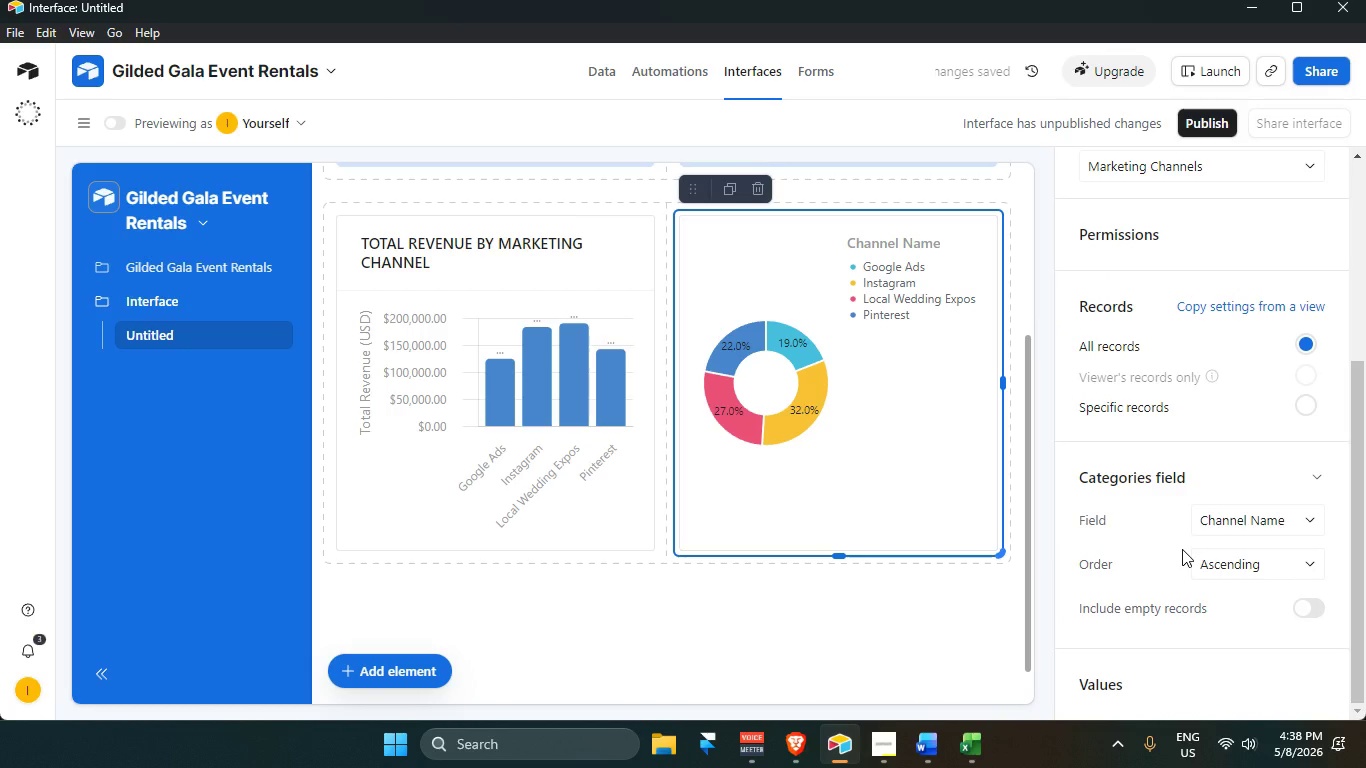 
wait(5.35)
 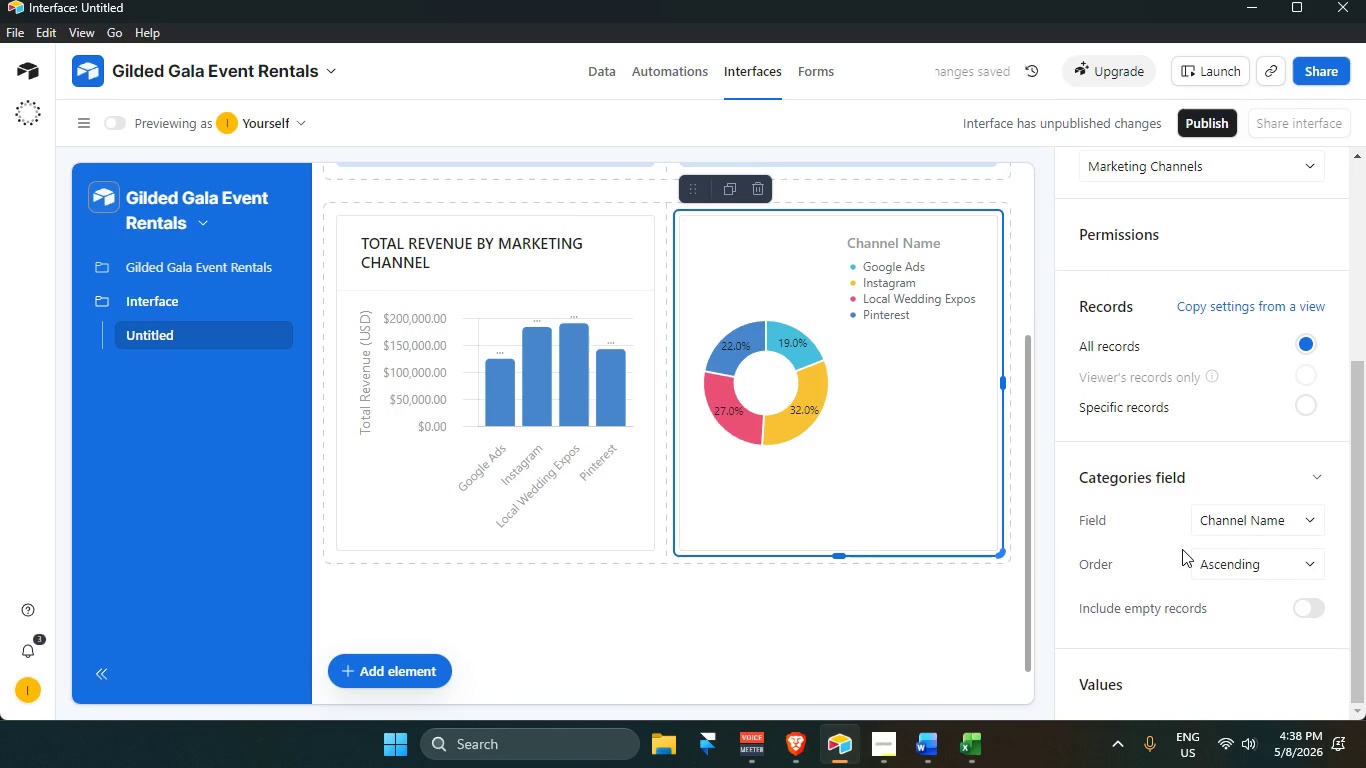 
scroll: coordinate [1278, 665], scroll_direction: down, amount: 7.0
 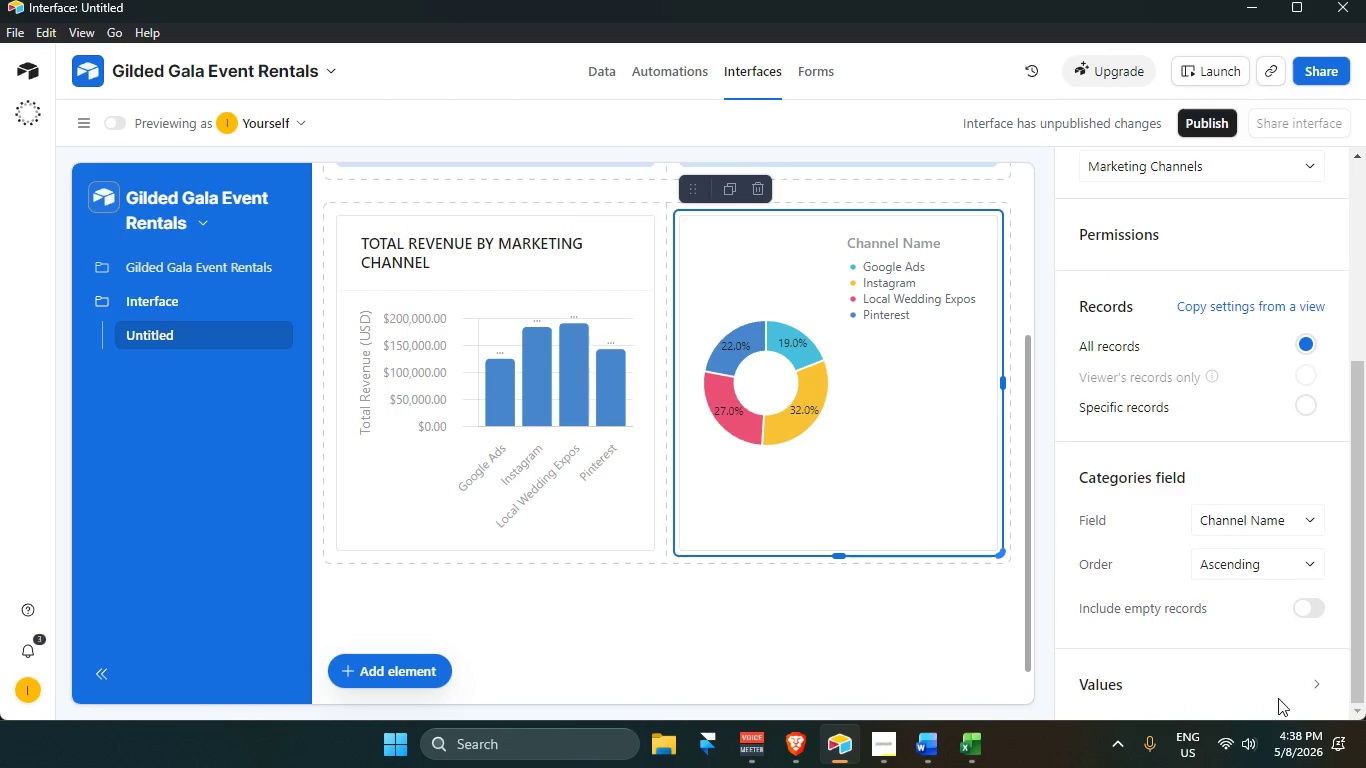 
left_click([1306, 691])
 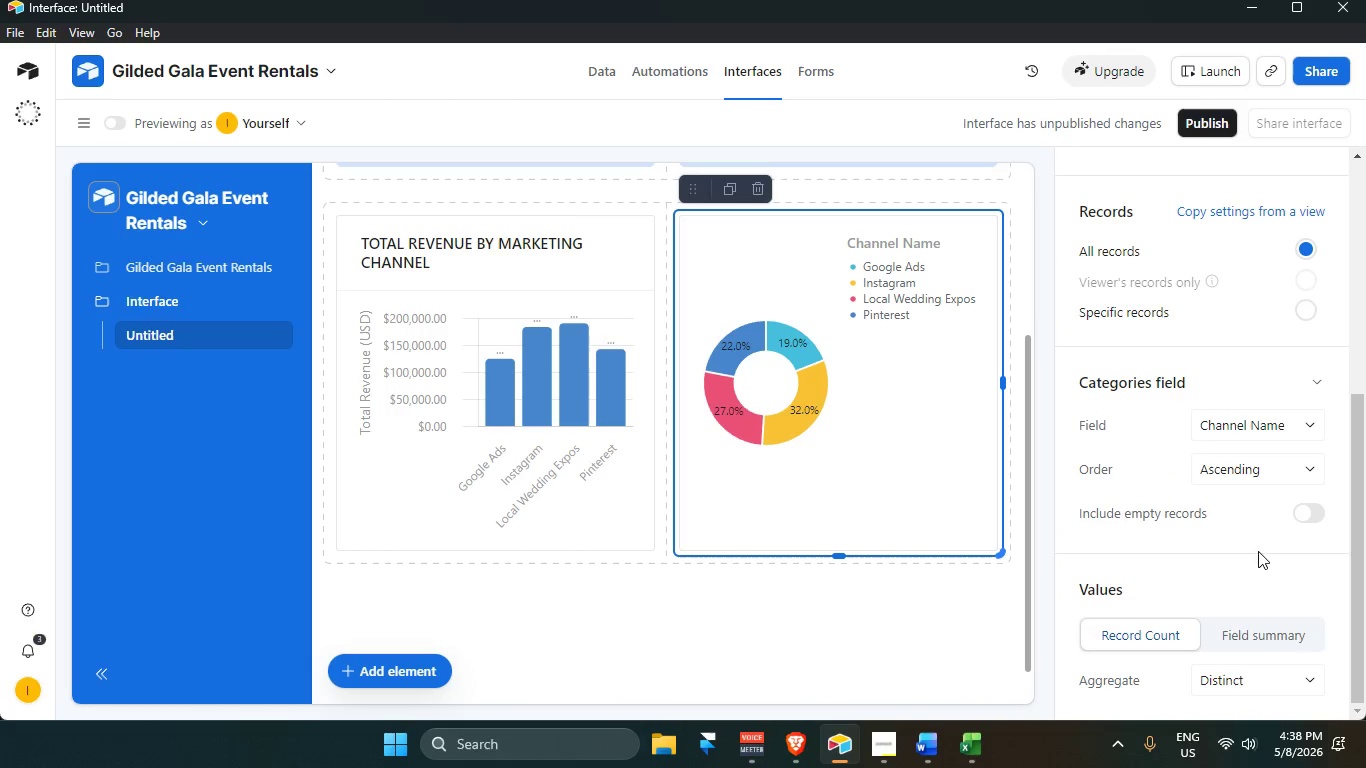 
left_click([1266, 632])
 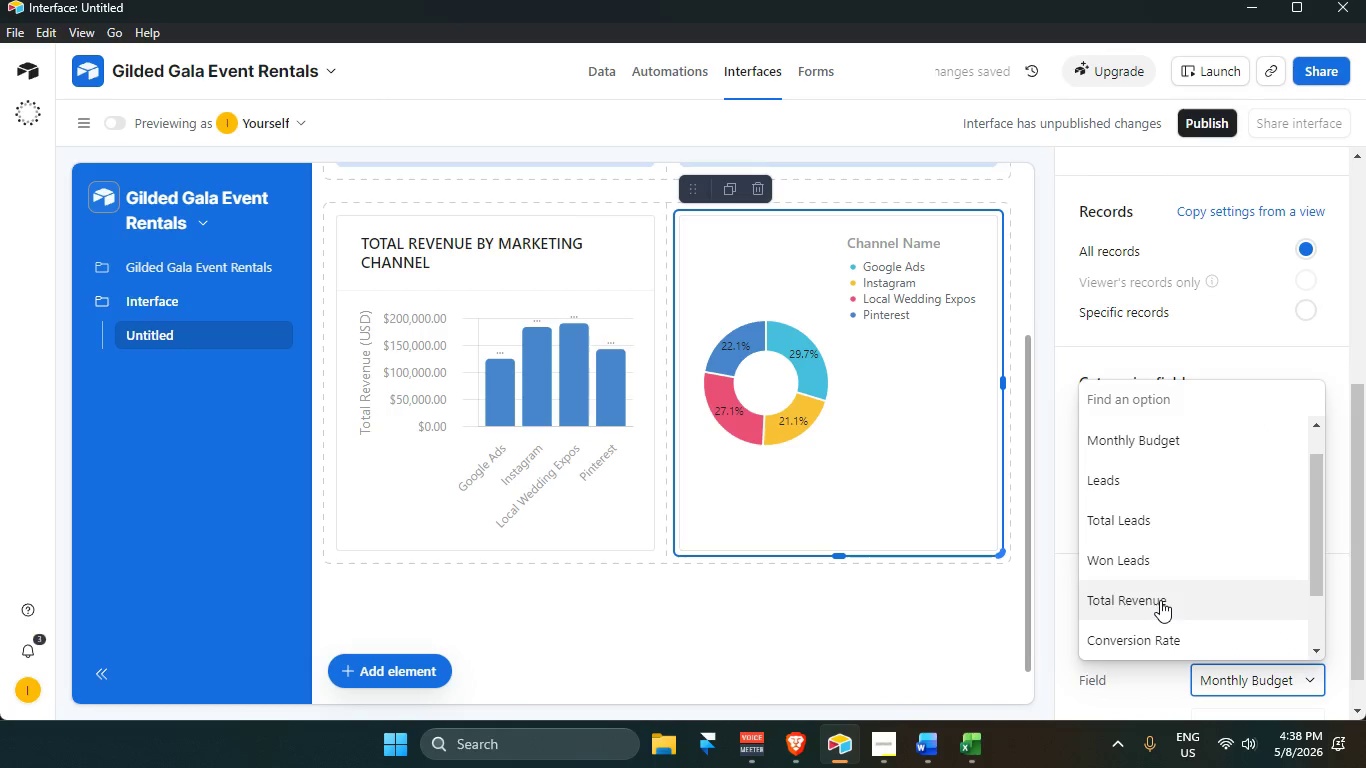 
scroll: coordinate [1267, 635], scroll_direction: down, amount: 2.0
 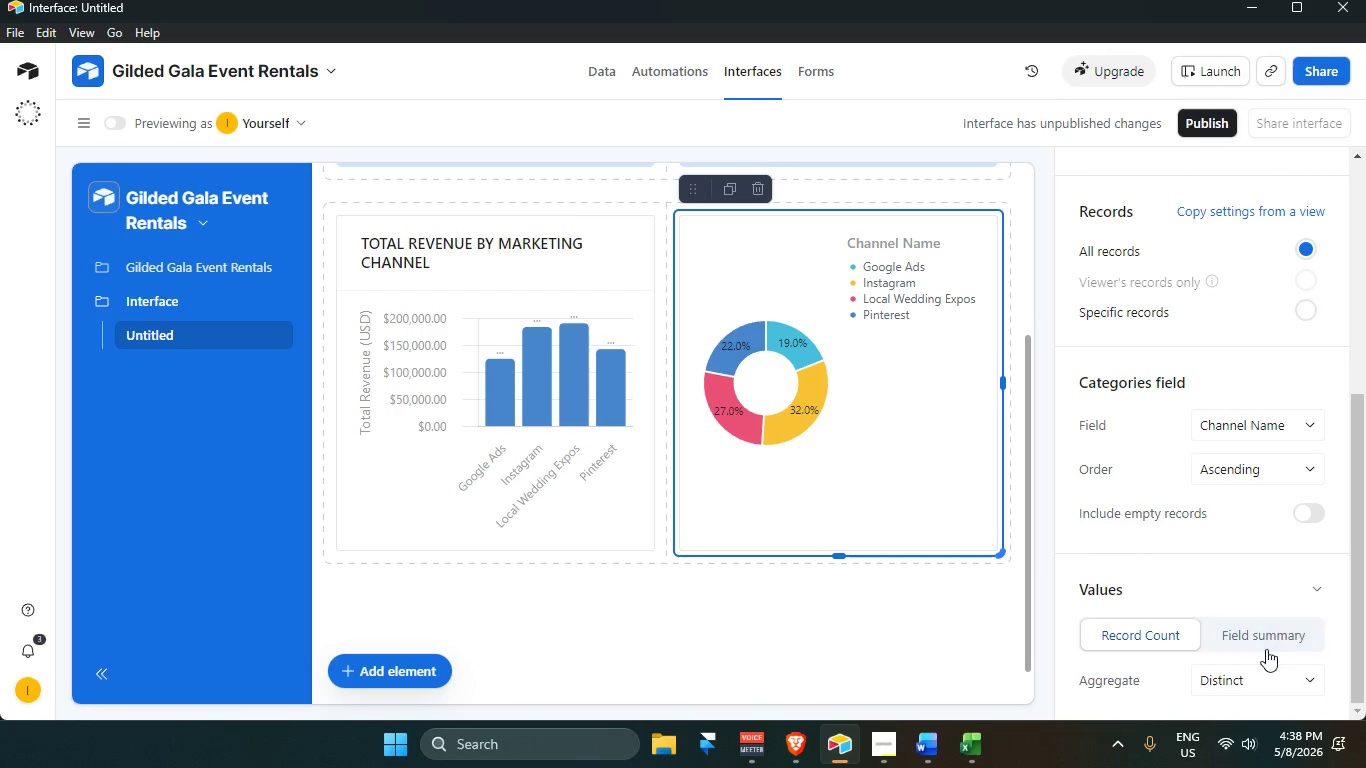 
left_click([1170, 519])
 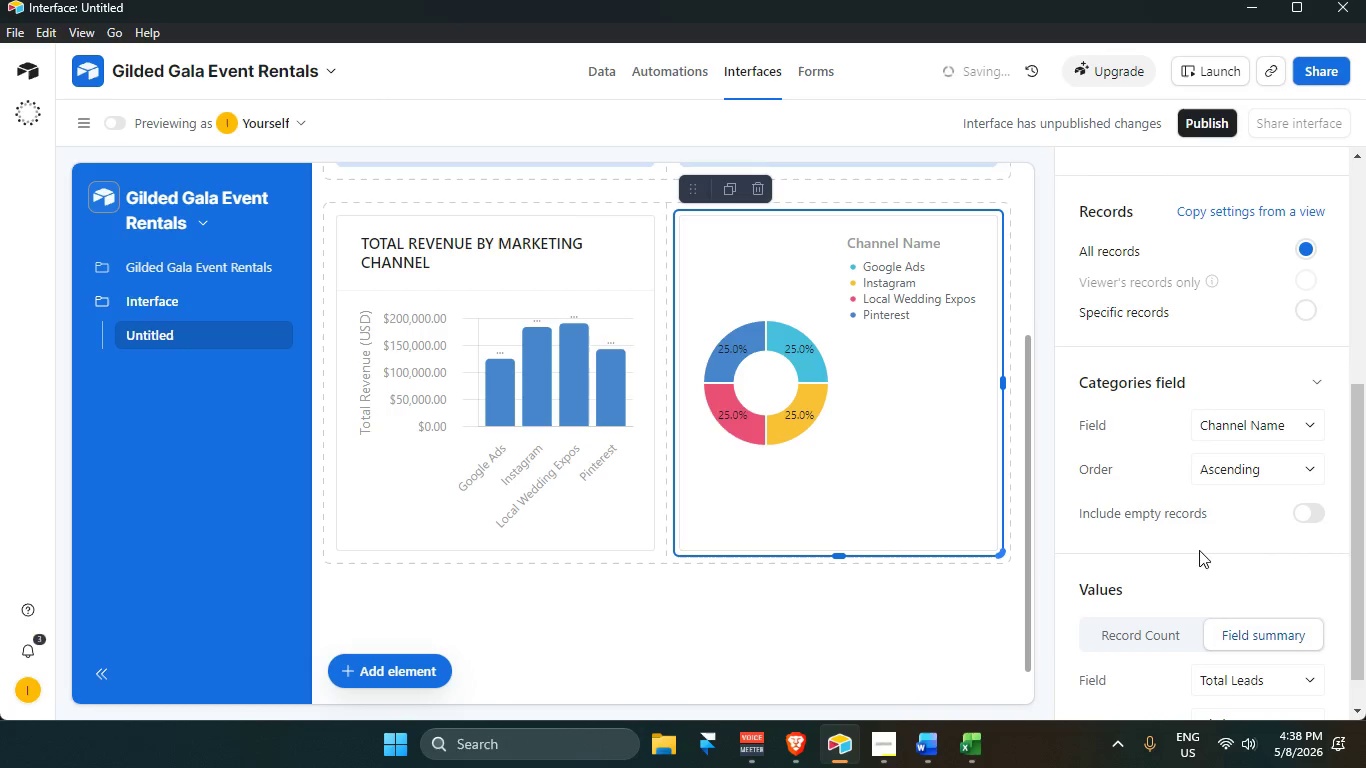 
scroll: coordinate [1230, 580], scroll_direction: down, amount: 3.0
 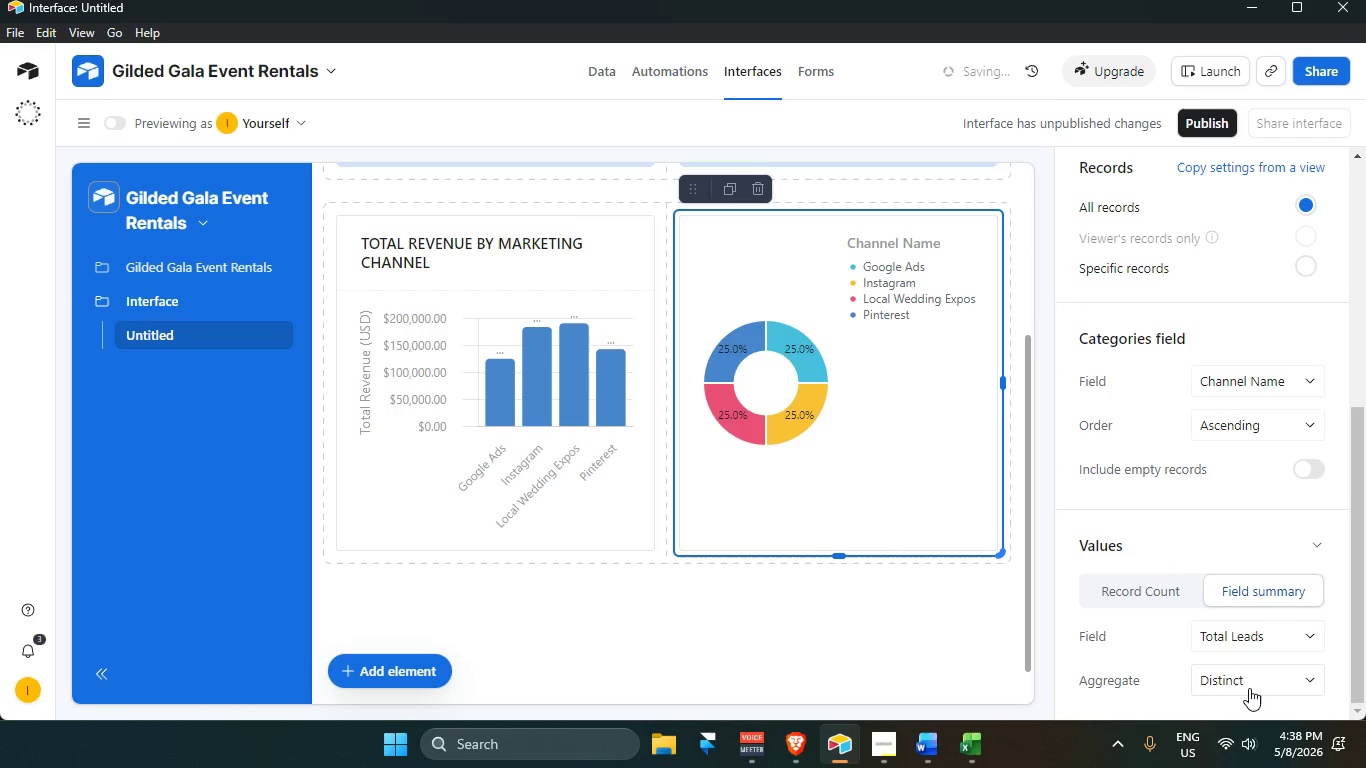 
left_click([1248, 689])
 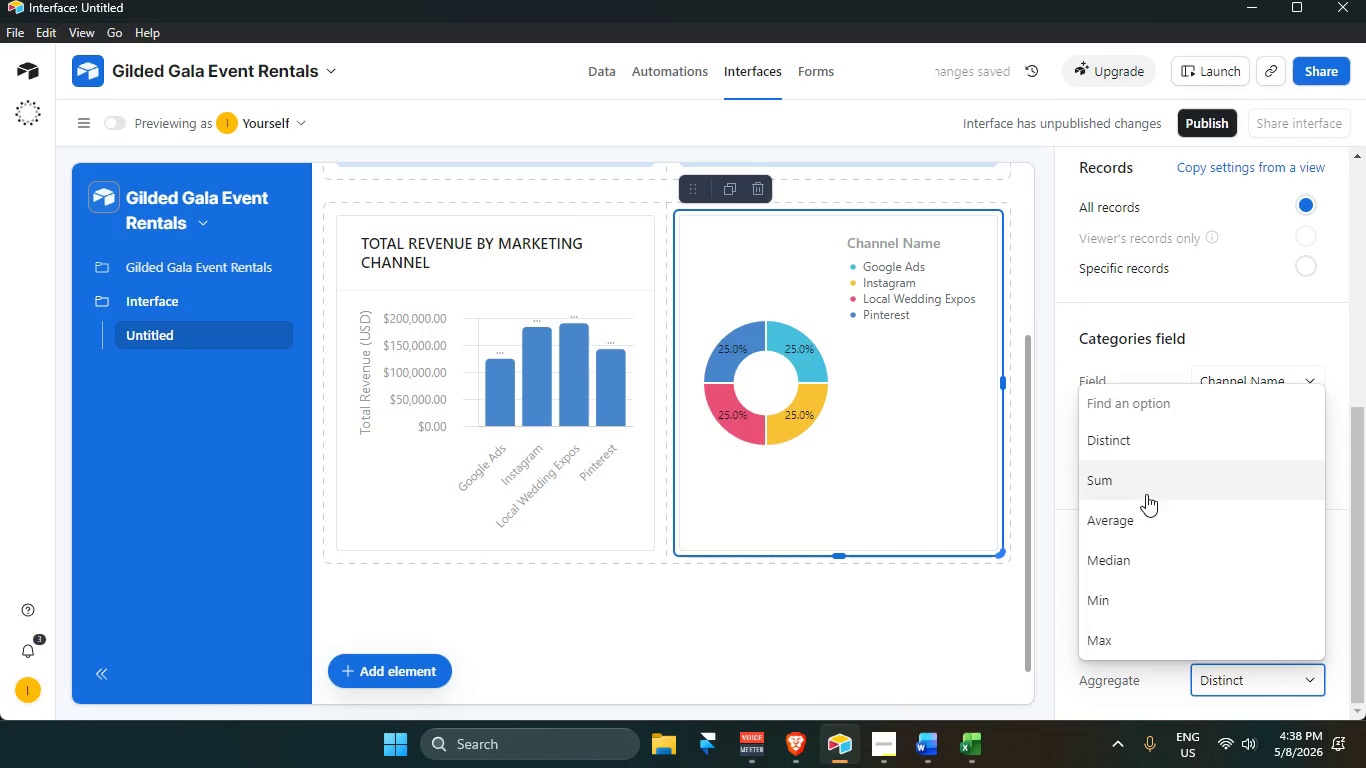 
left_click([1145, 472])
 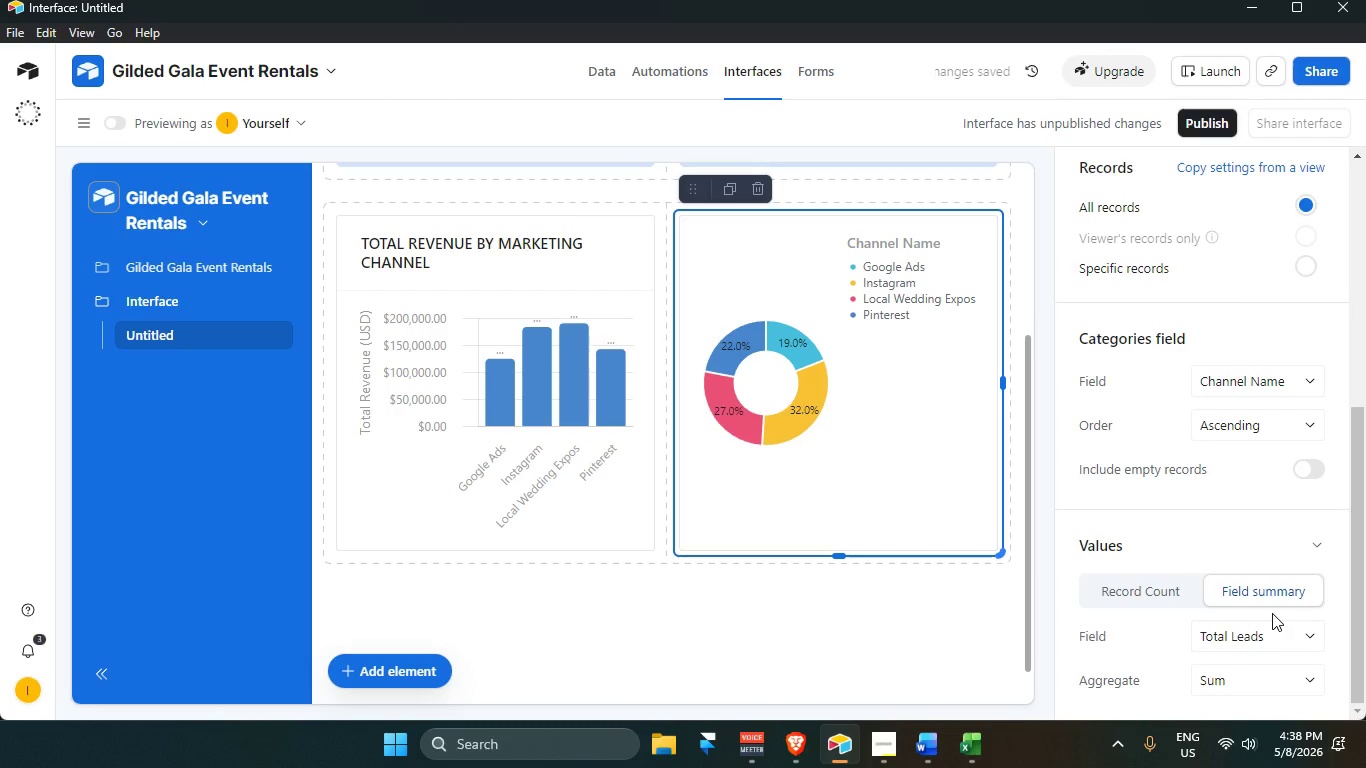 
wait(11.64)
 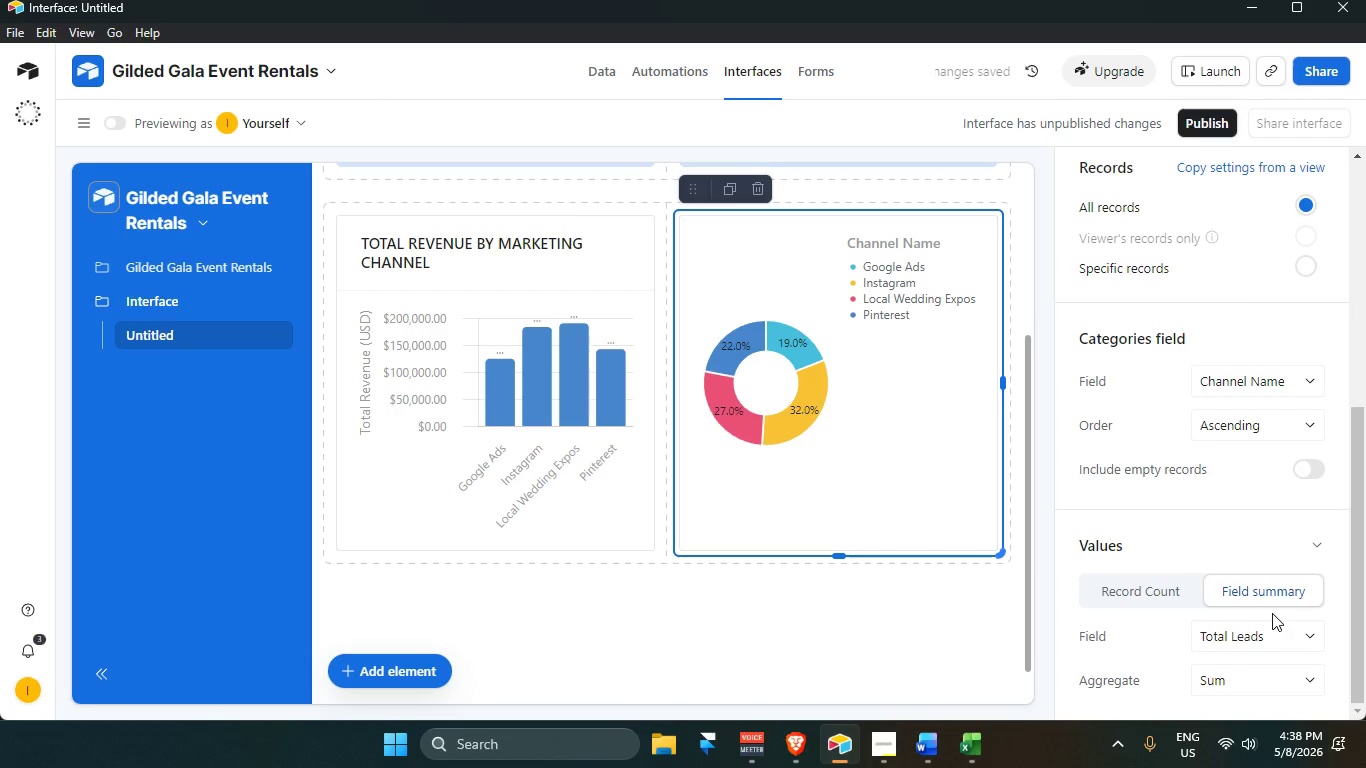 
scroll: coordinate [1278, 541], scroll_direction: down, amount: 3.0
 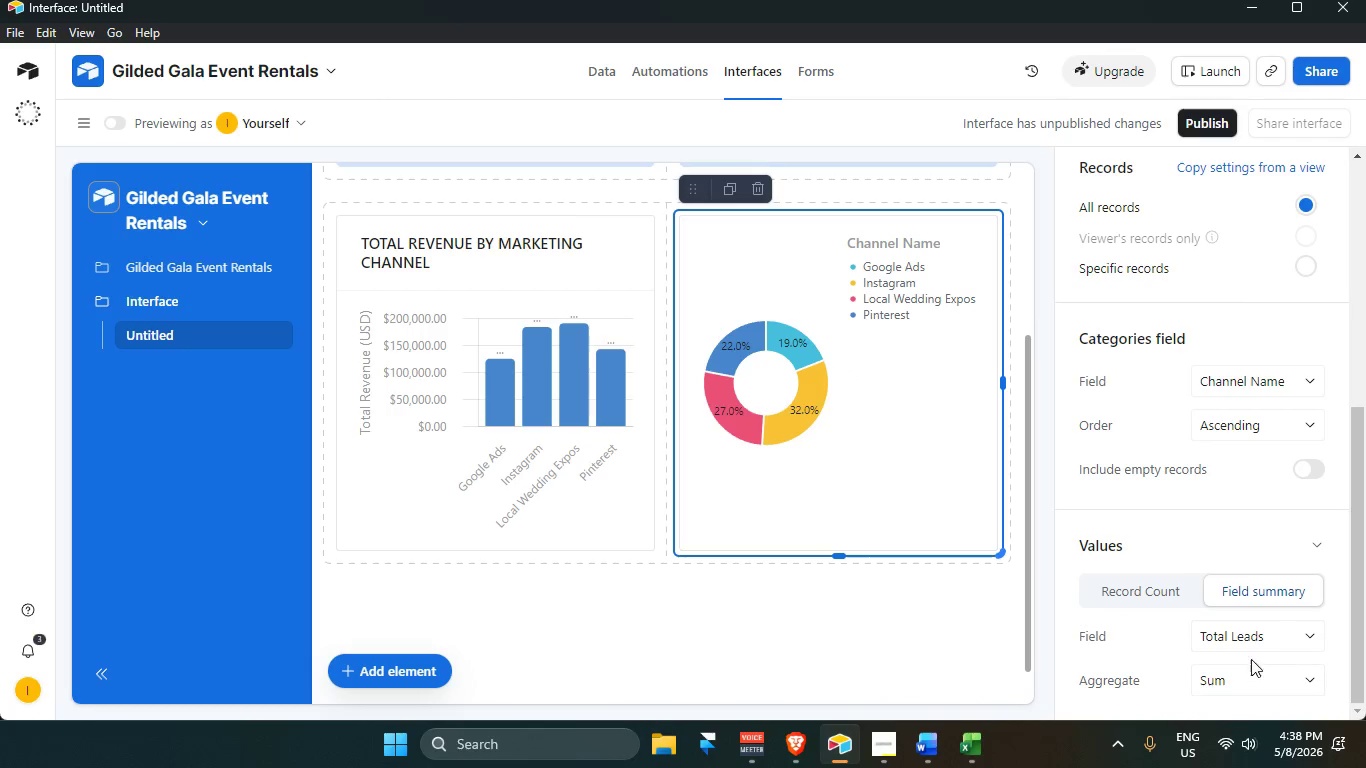 
scroll: coordinate [1226, 556], scroll_direction: up, amount: 6.0
 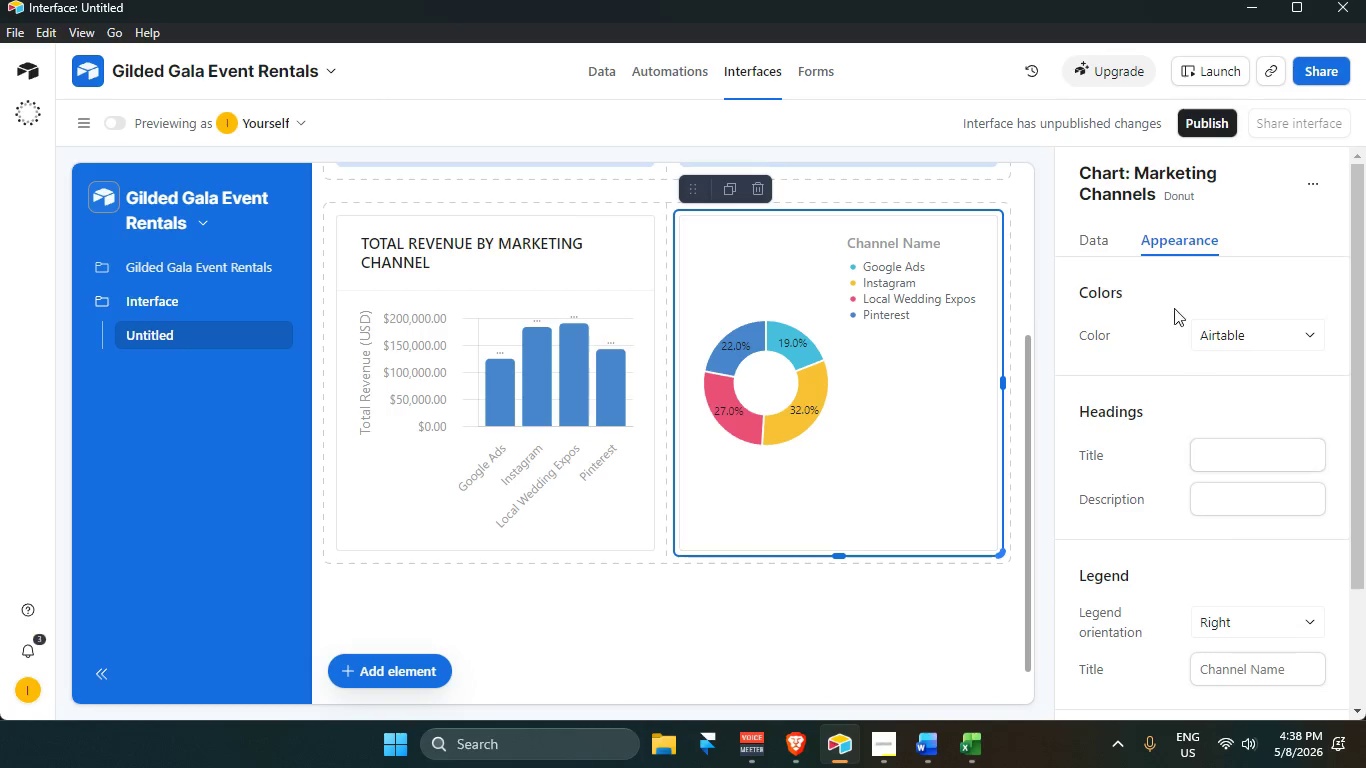 
left_click([1098, 252])
 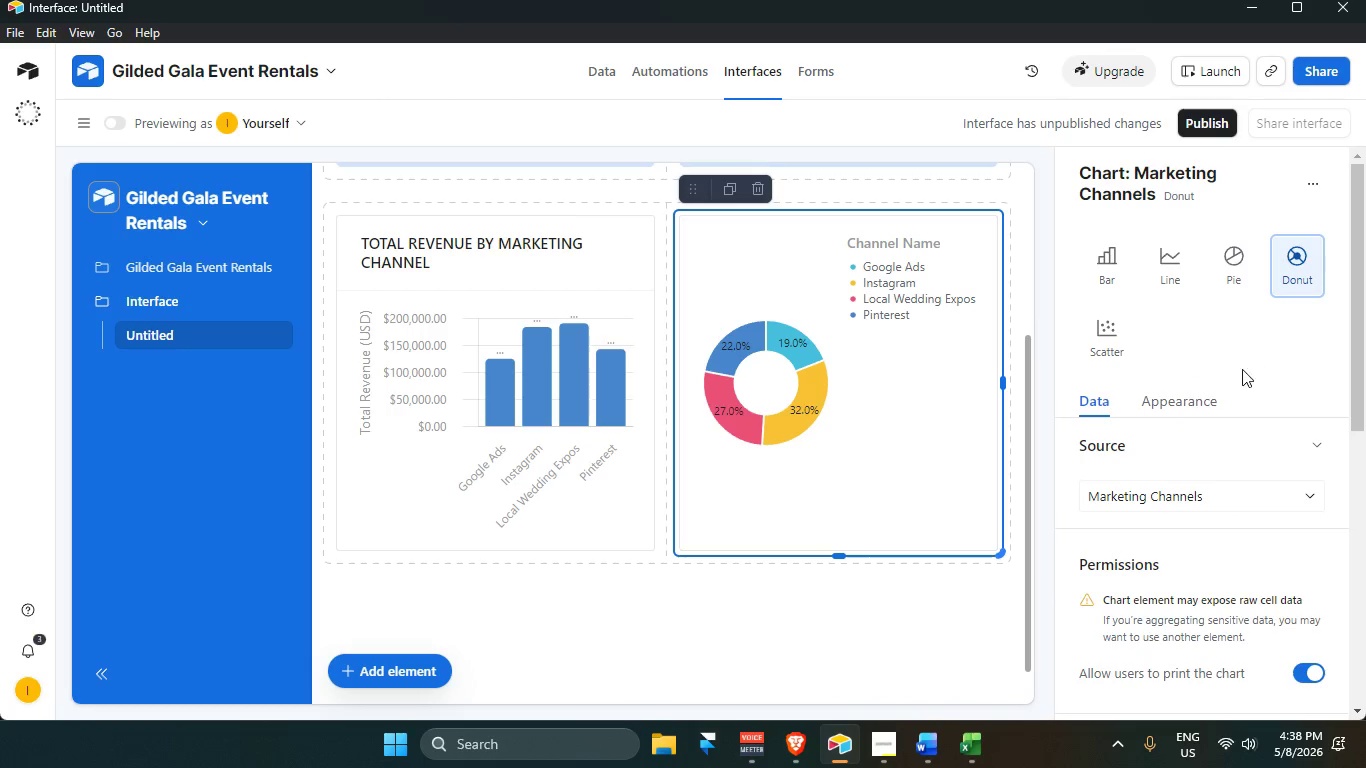 
scroll: coordinate [1245, 377], scroll_direction: up, amount: 3.0
 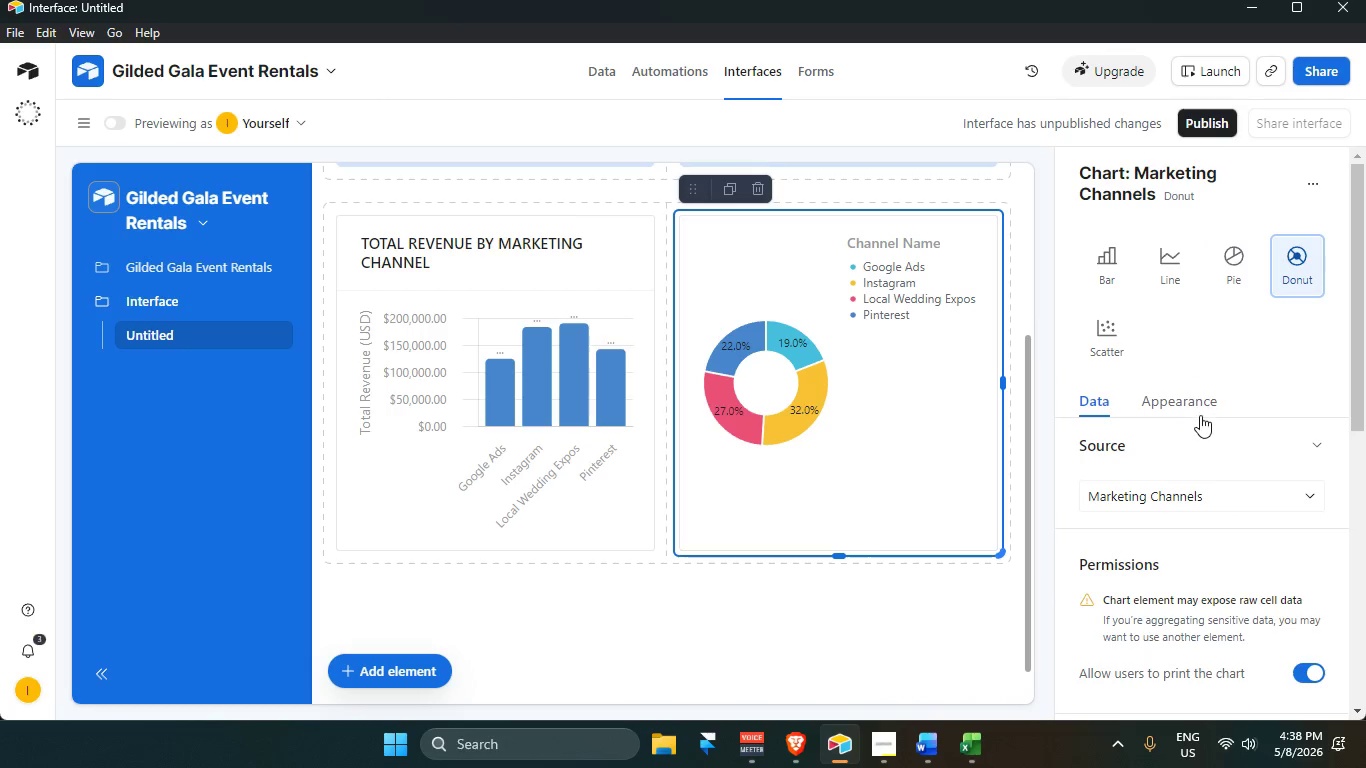 
left_click([1193, 407])
 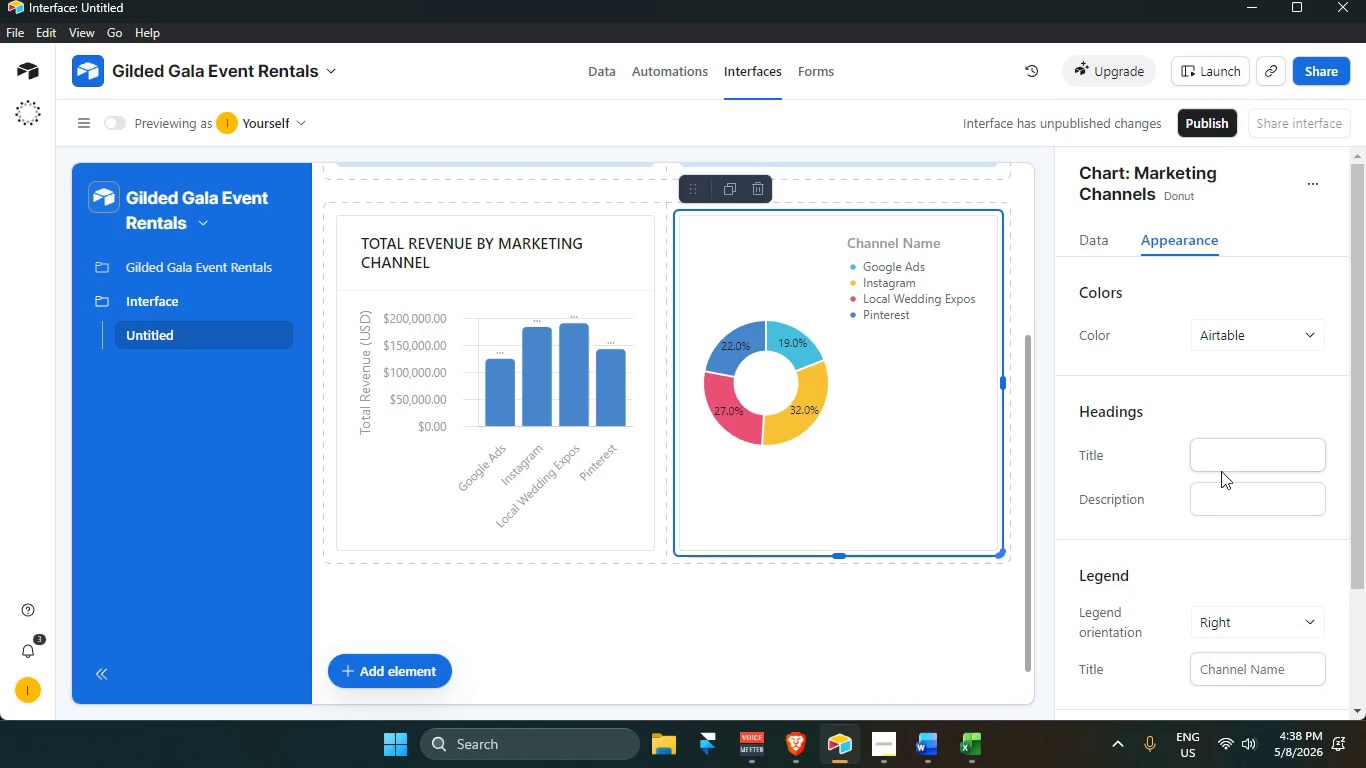 
left_click([1254, 453])
 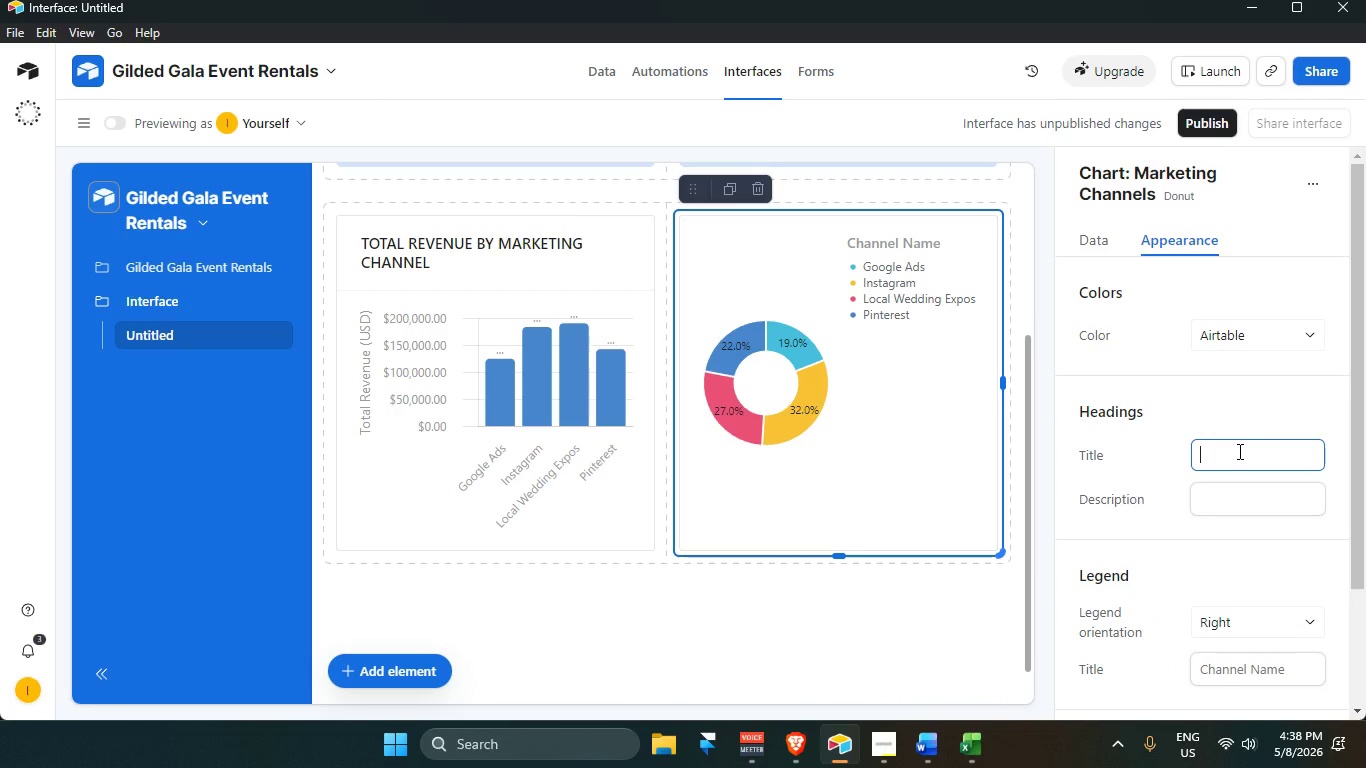 
scroll: coordinate [1221, 471], scroll_direction: up, amount: 2.0
 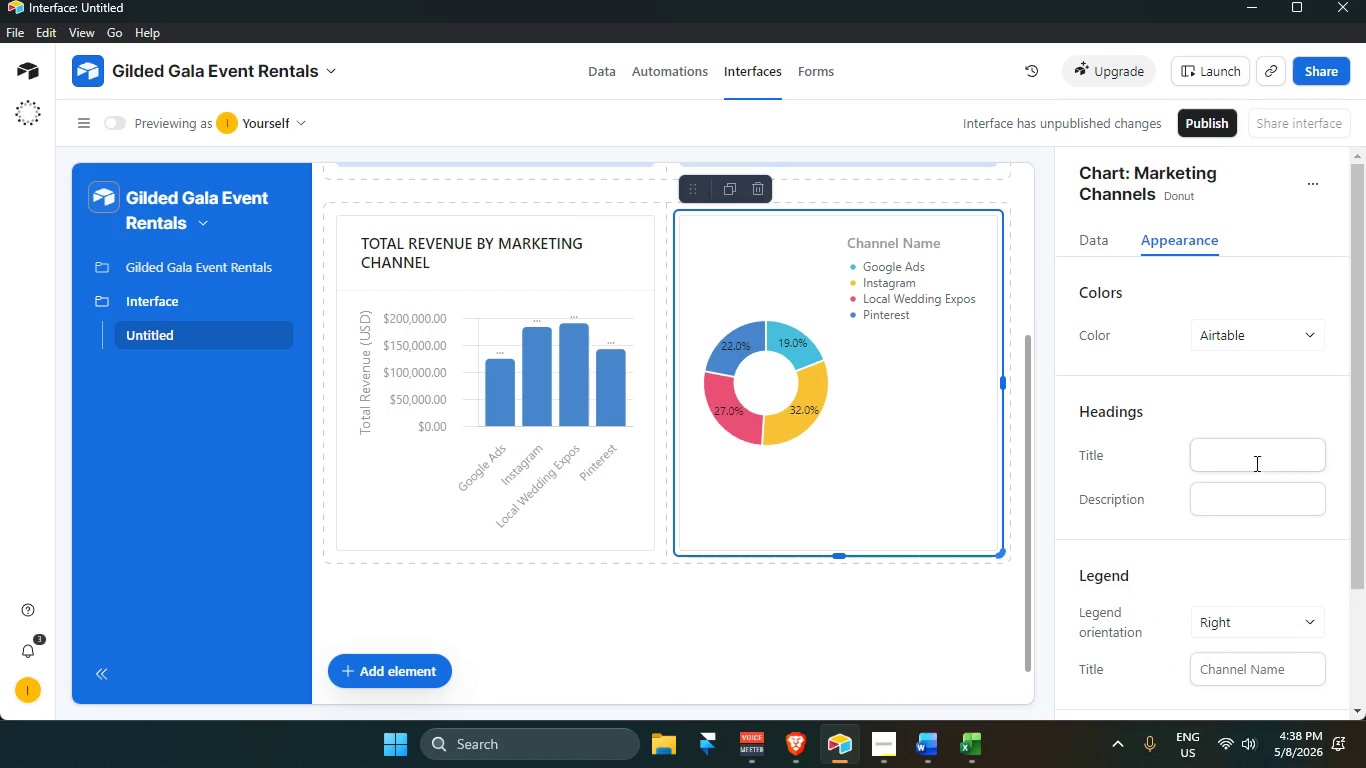 
type(LEAD VOLUME DISTRIBUTE)
key(Backspace)
type(ION BY CHANNEL)
 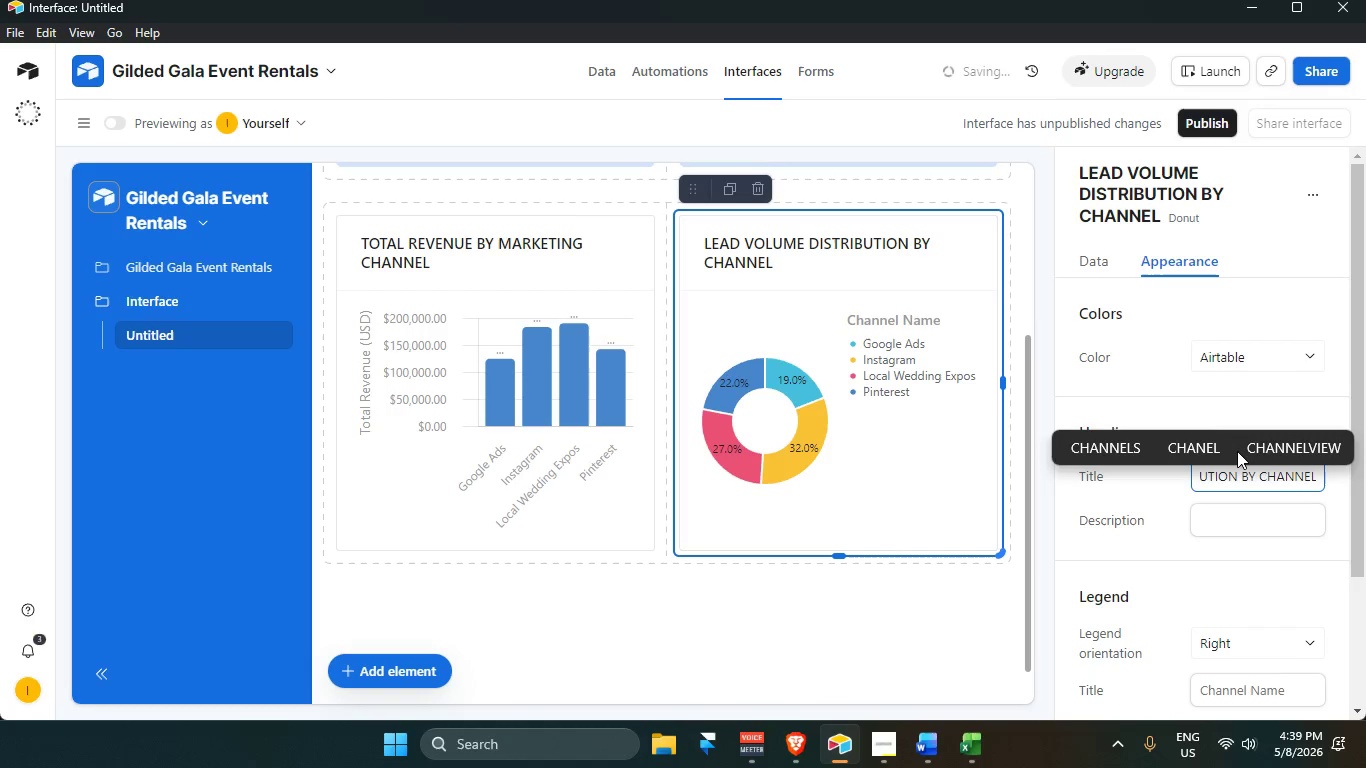 
wait(8.97)
 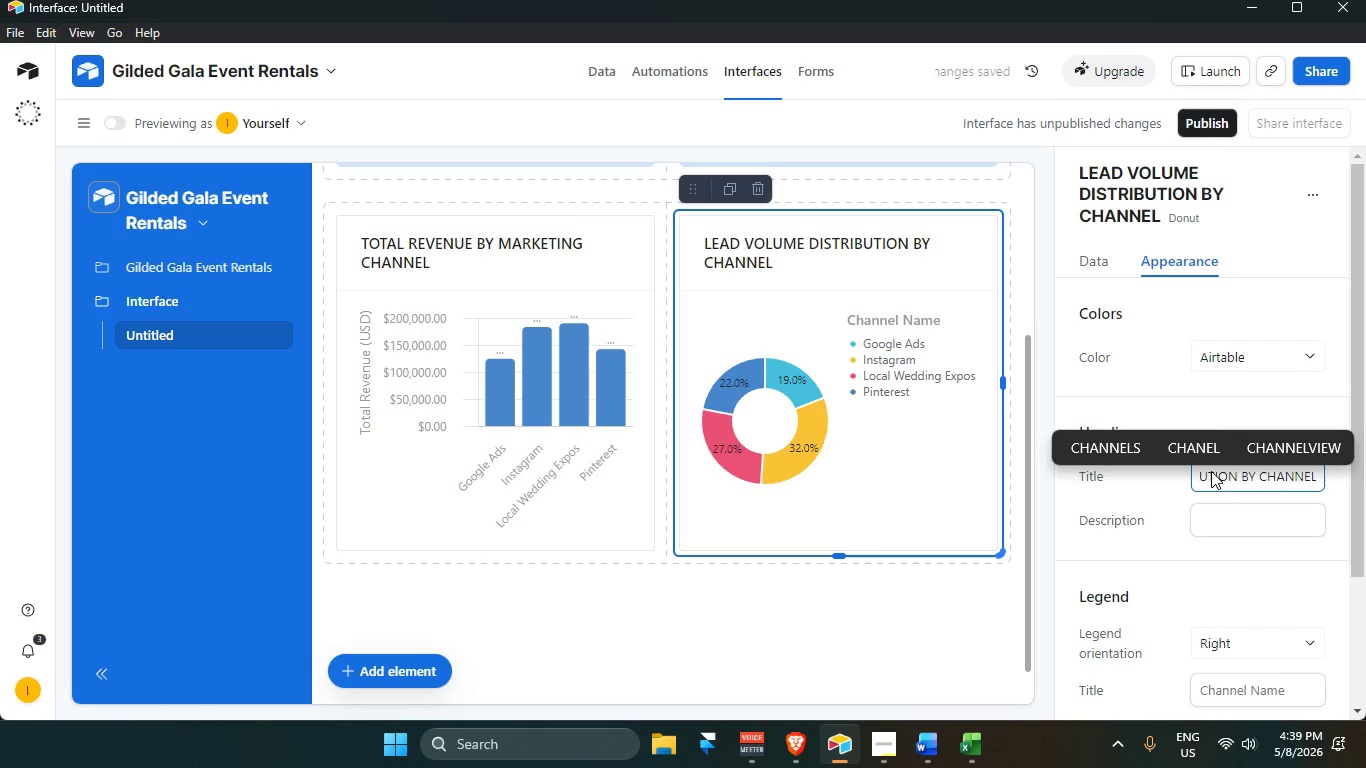 
scroll: coordinate [1254, 576], scroll_direction: down, amount: 3.0
 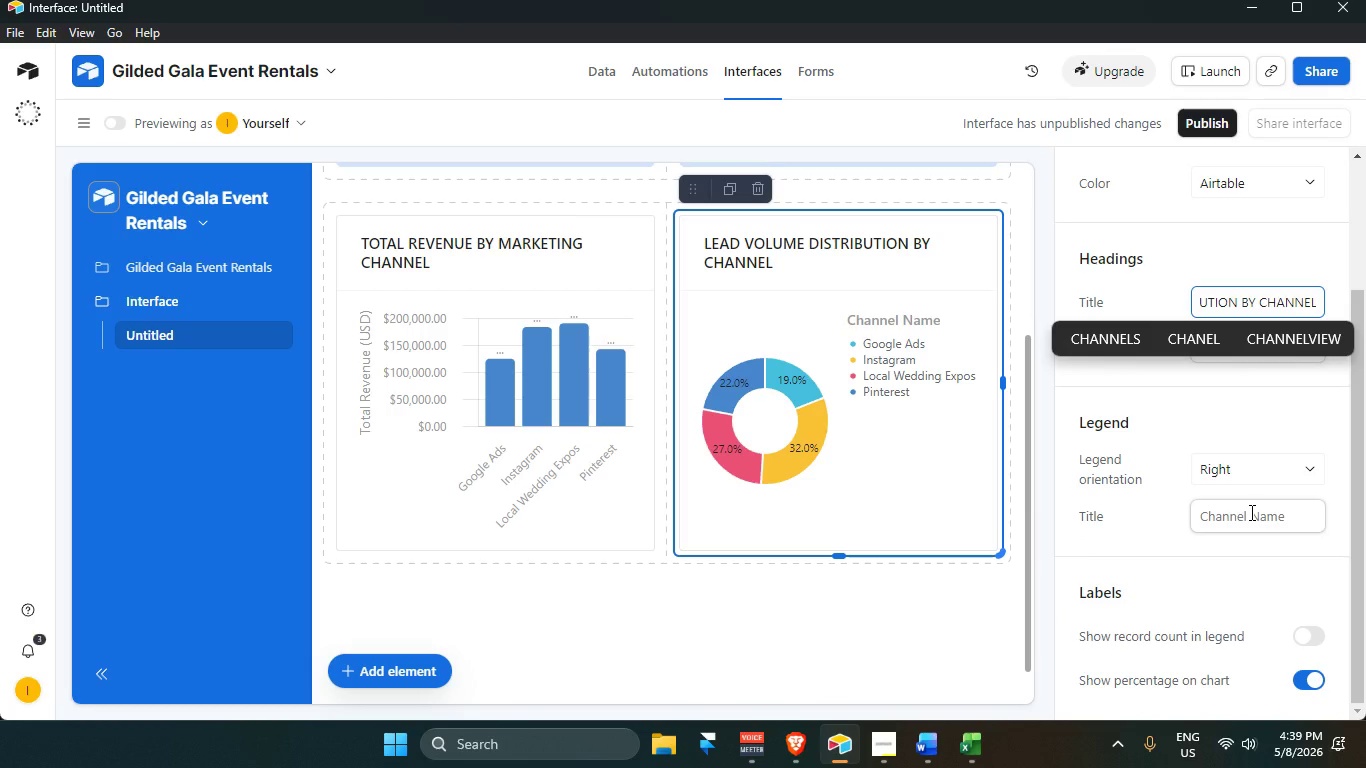 
left_click([1250, 512])
 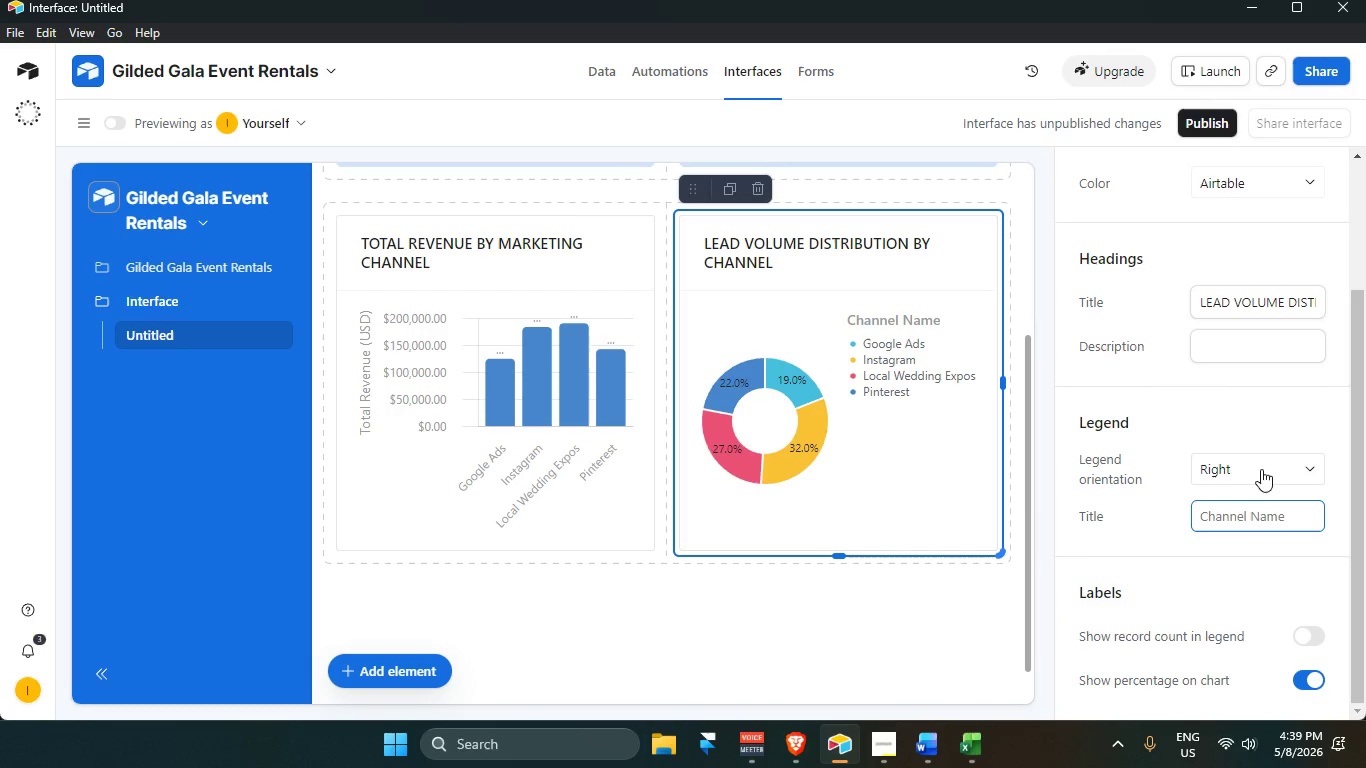 
left_click([1262, 466])
 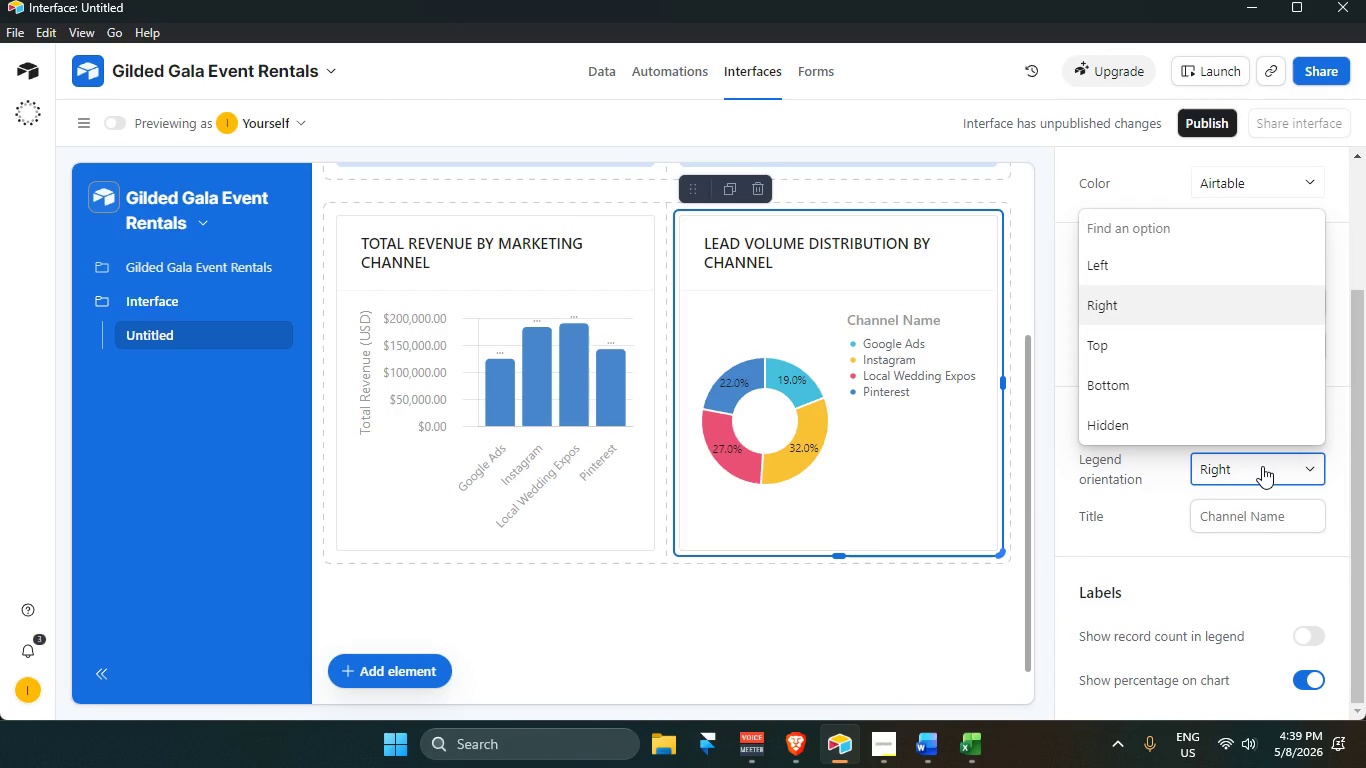 
left_click([1262, 466])
 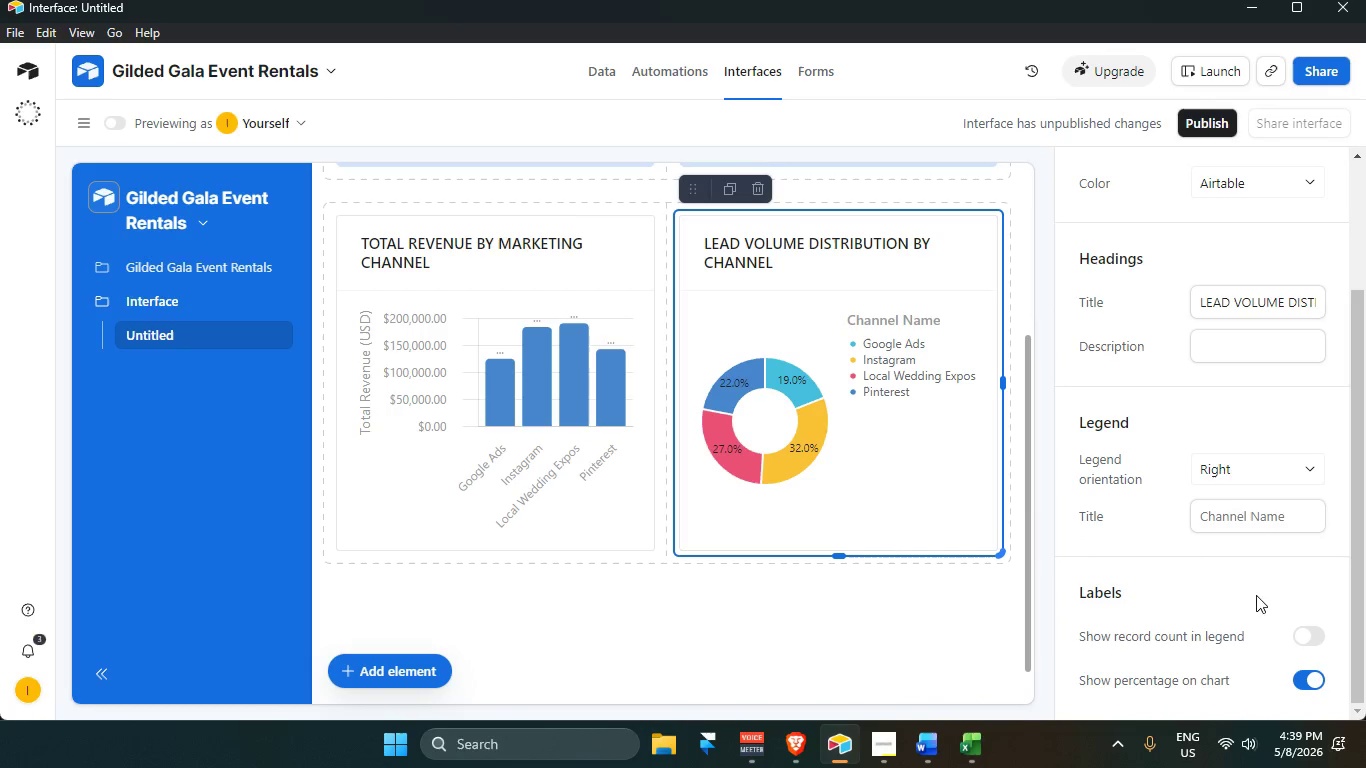 
scroll: coordinate [1254, 614], scroll_direction: down, amount: 2.0
 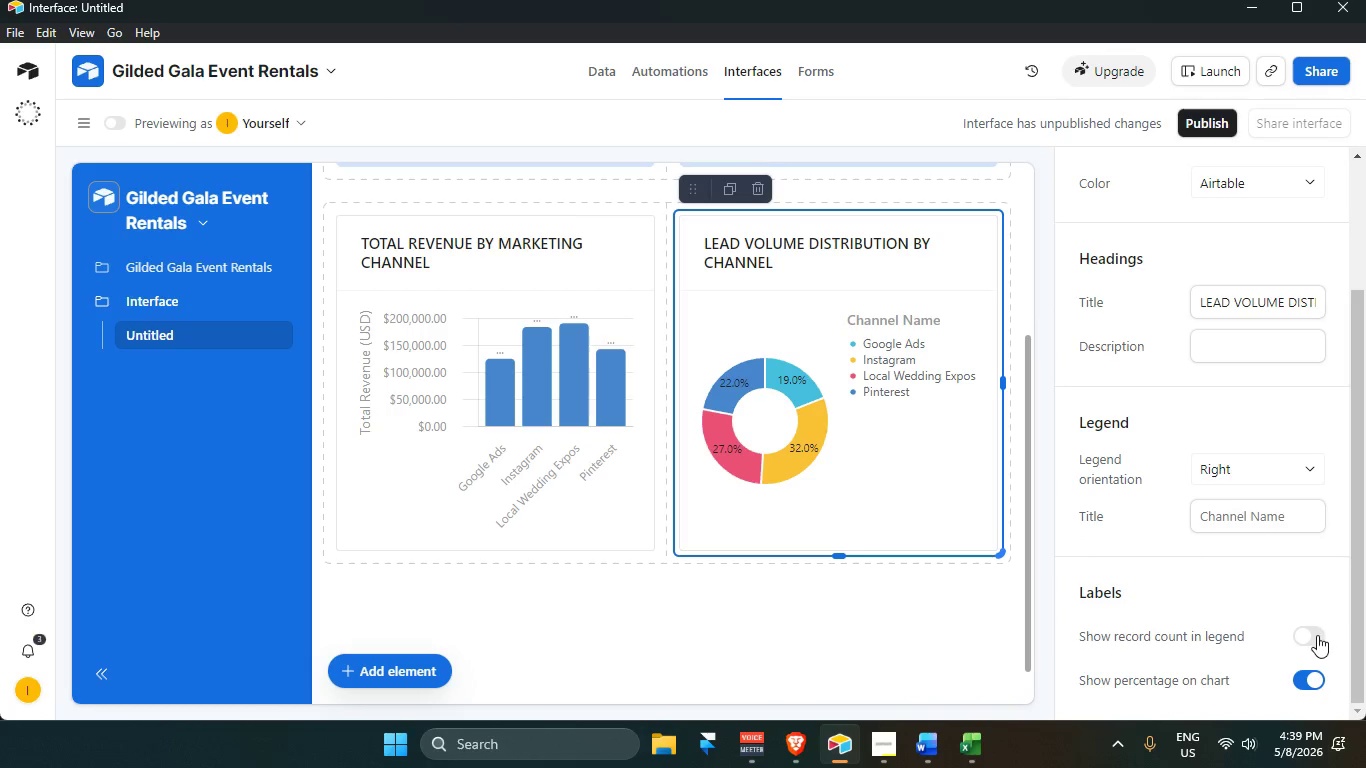 
left_click([1308, 639])
 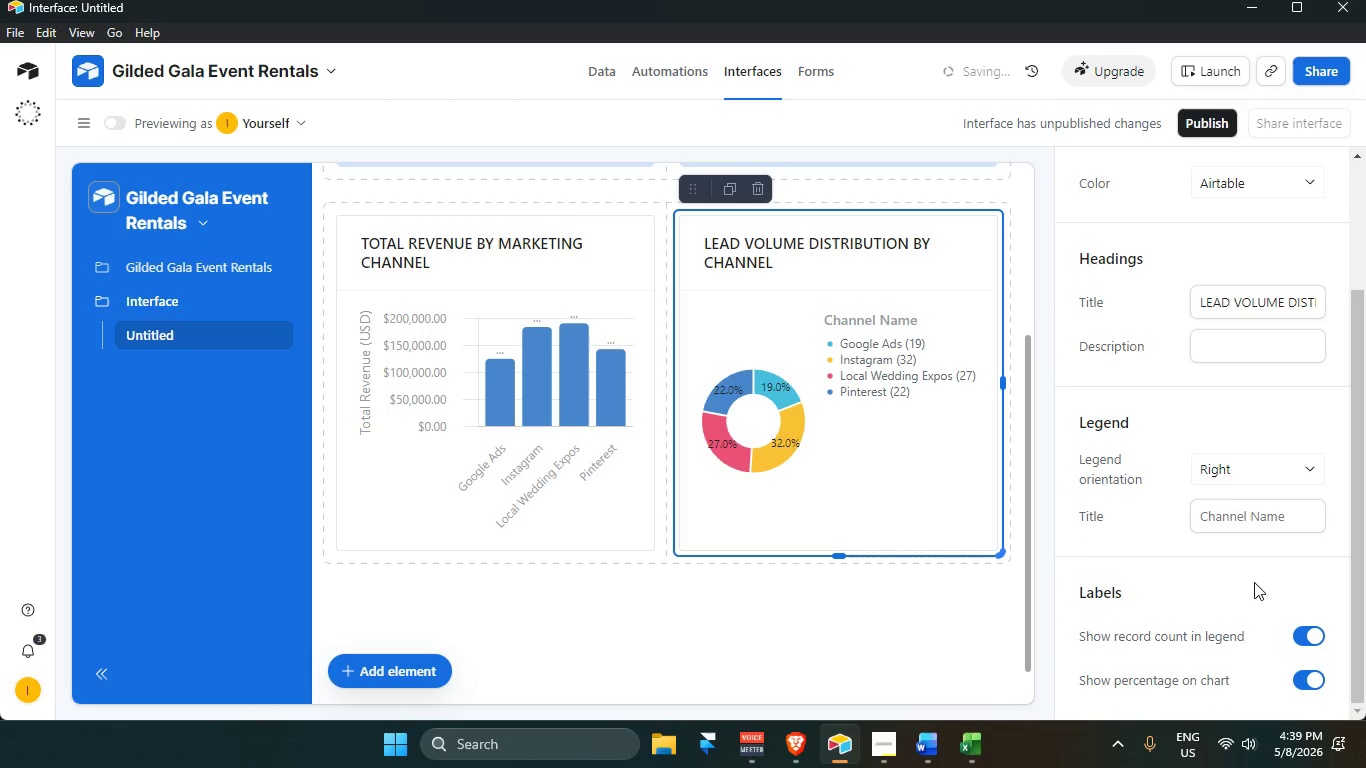 
scroll: coordinate [1242, 383], scroll_direction: up, amount: 7.0
 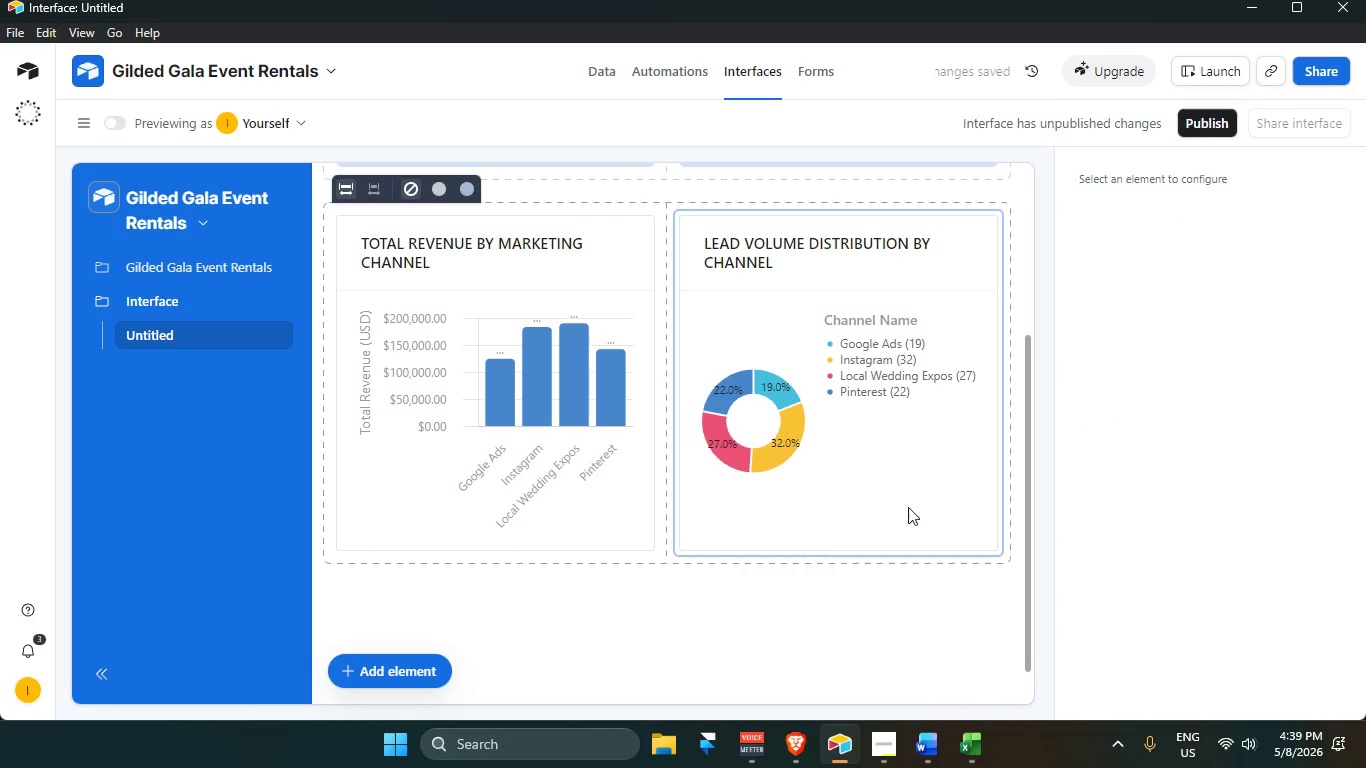 
scroll: coordinate [877, 542], scroll_direction: down, amount: 4.0
 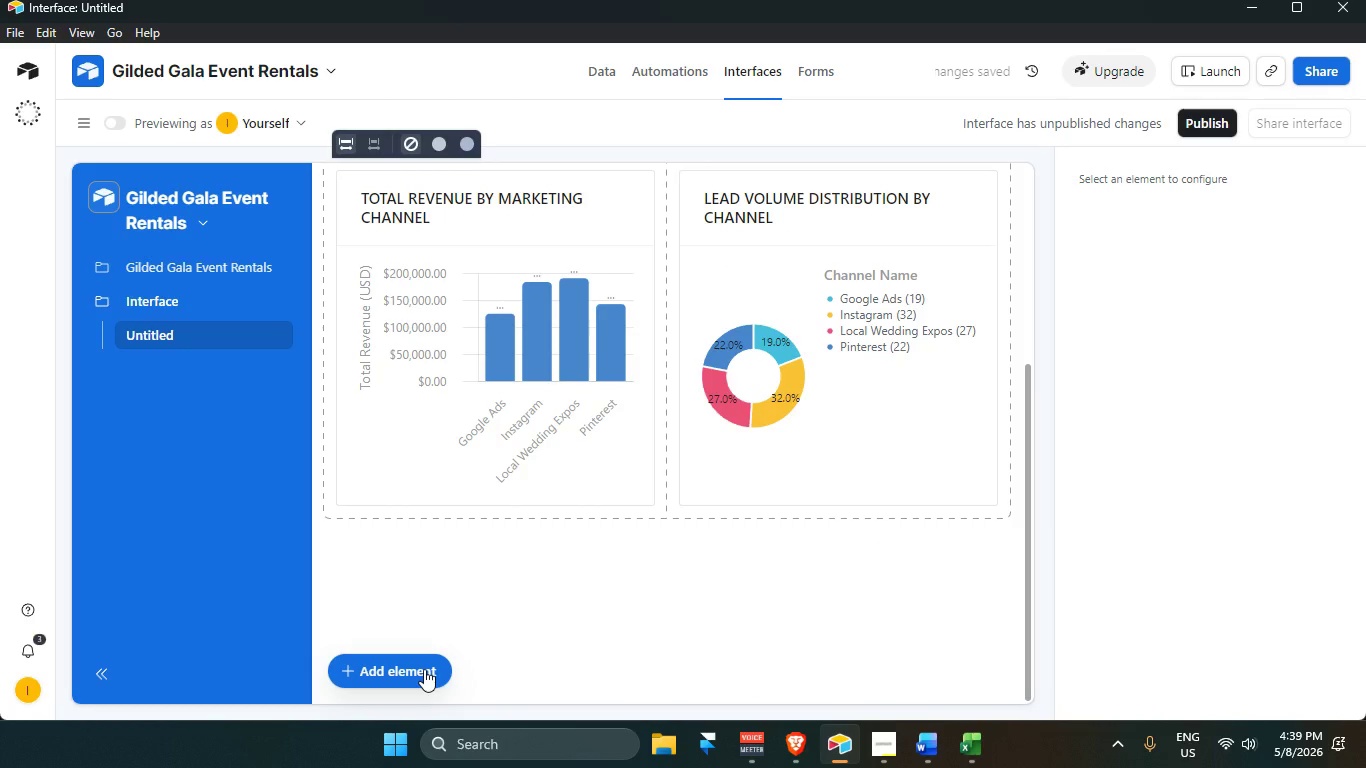 
left_click([424, 669])
 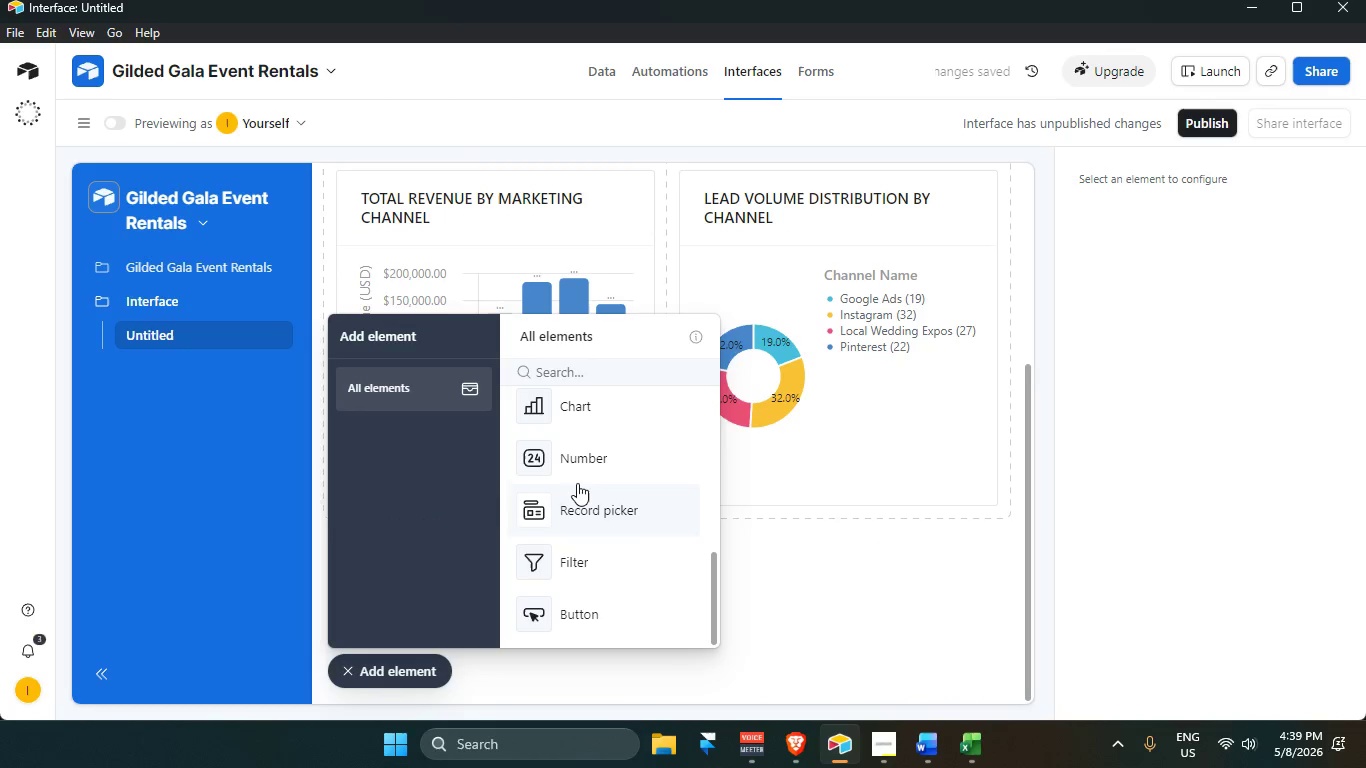 
scroll: coordinate [578, 549], scroll_direction: down, amount: 2.0
 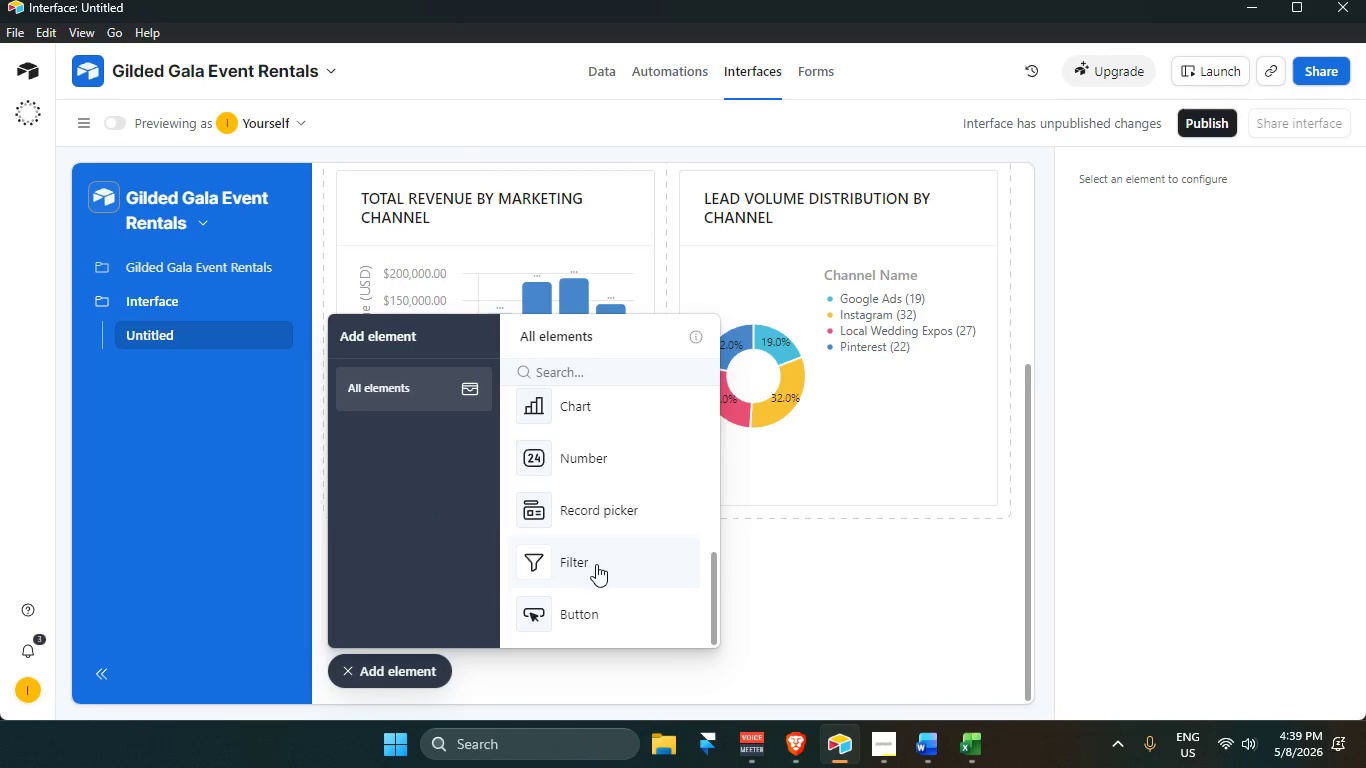 
scroll: coordinate [645, 490], scroll_direction: up, amount: 8.0
 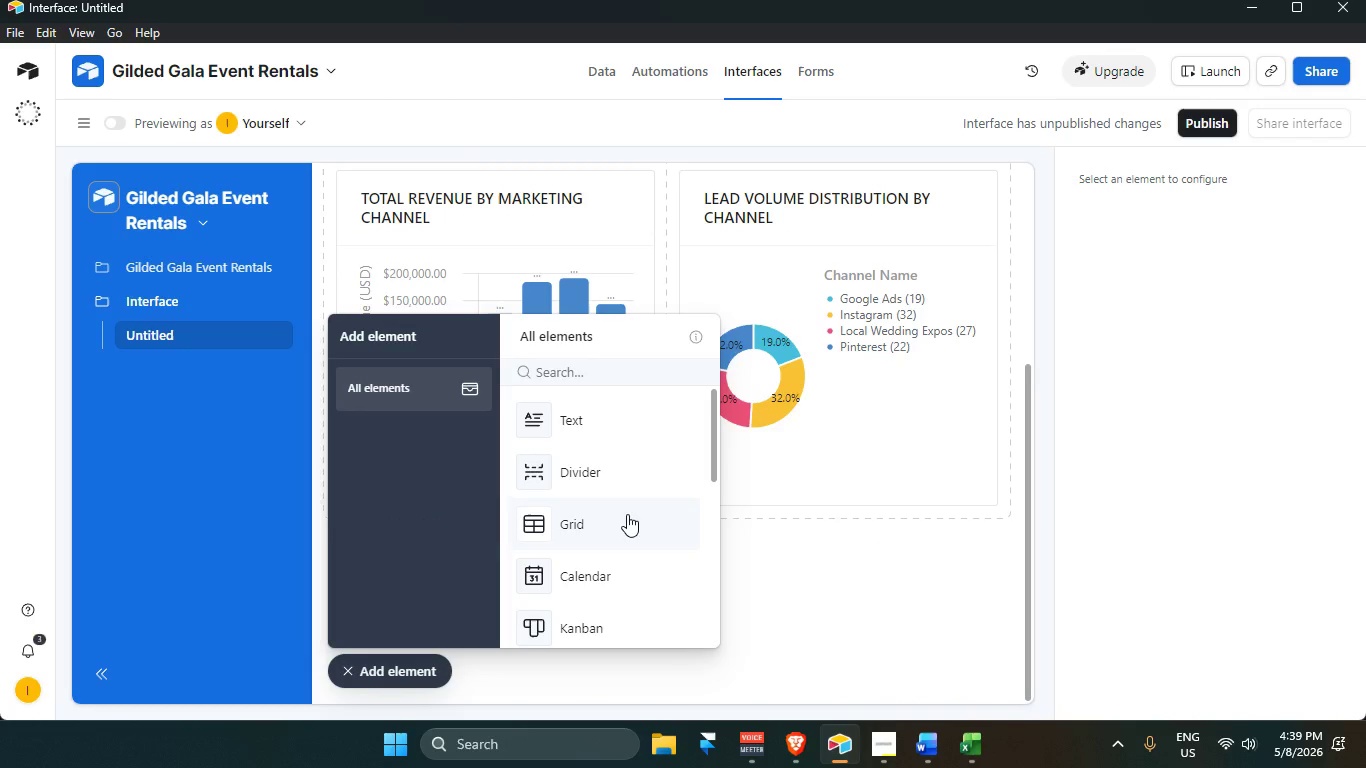 
left_click([627, 514])
 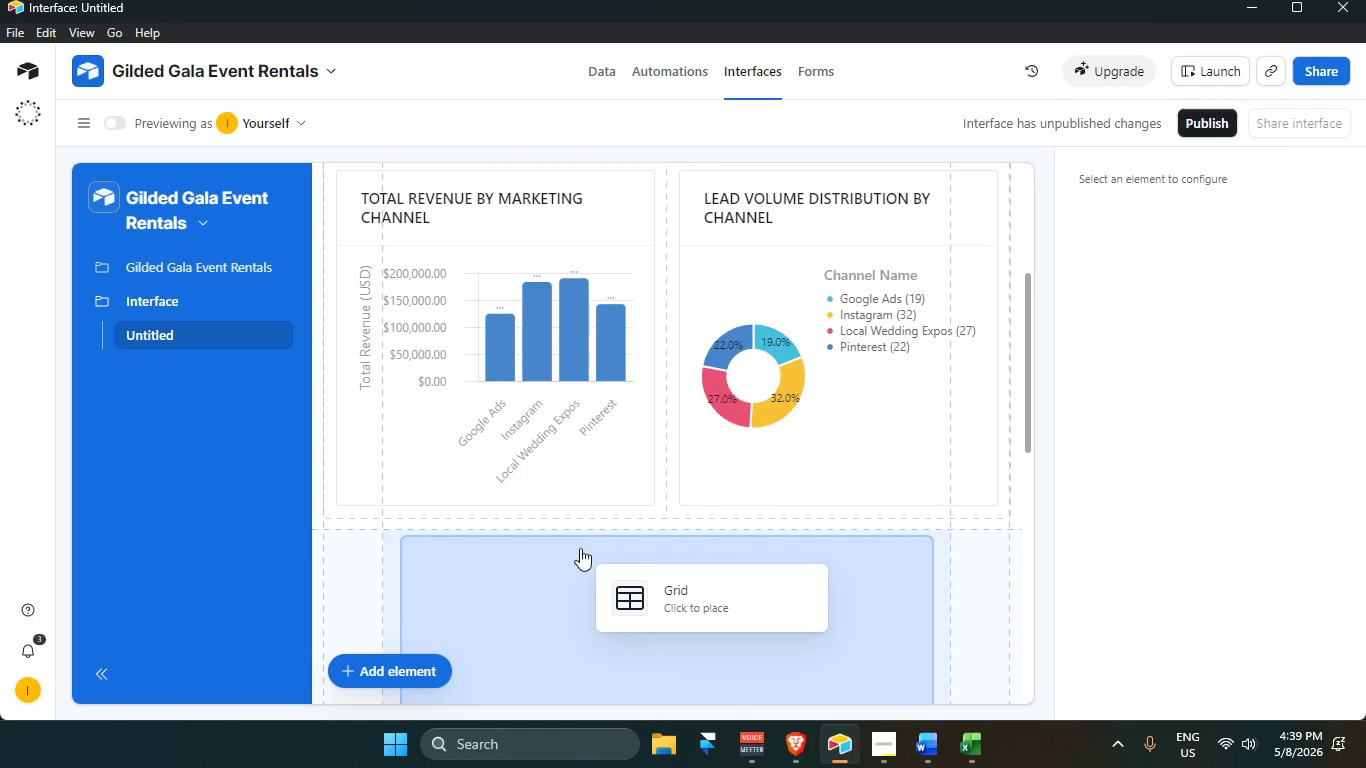 
left_click([590, 554])
 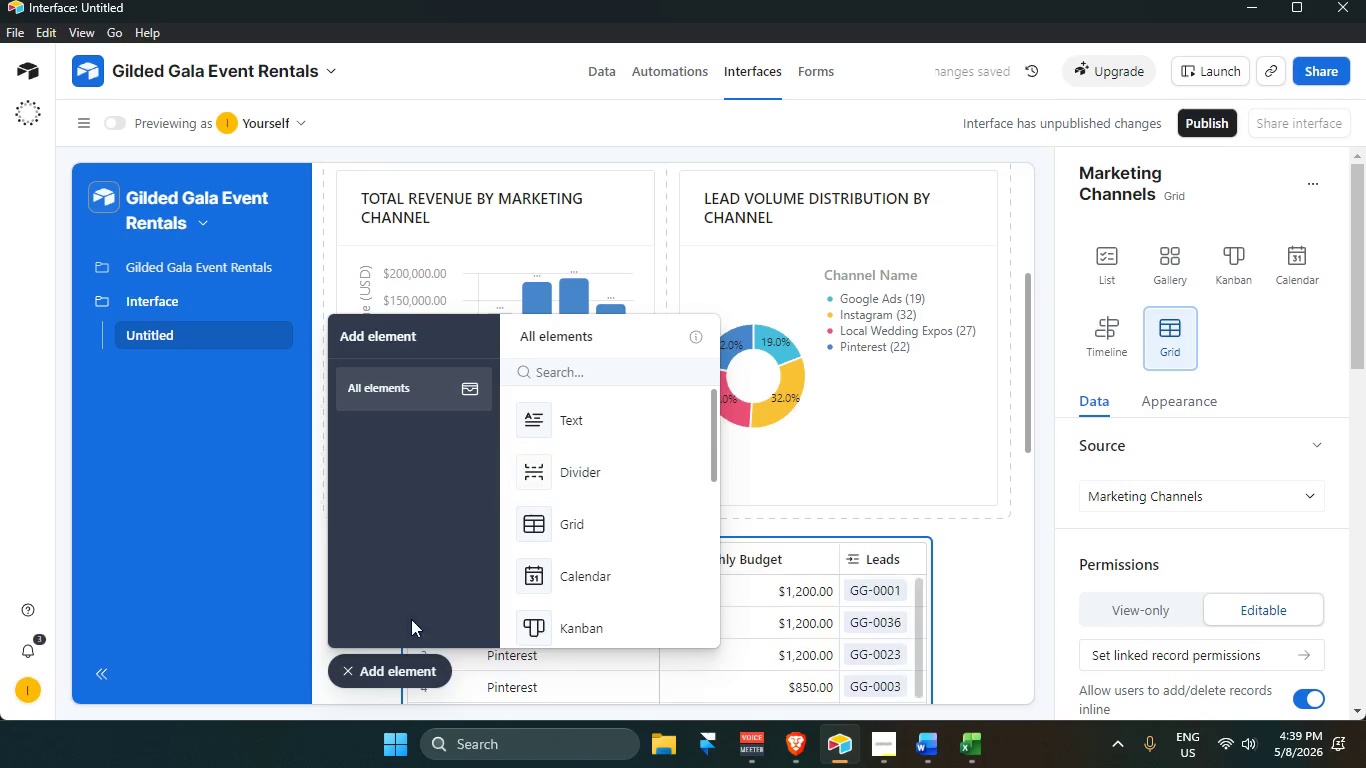 
left_click([409, 664])
 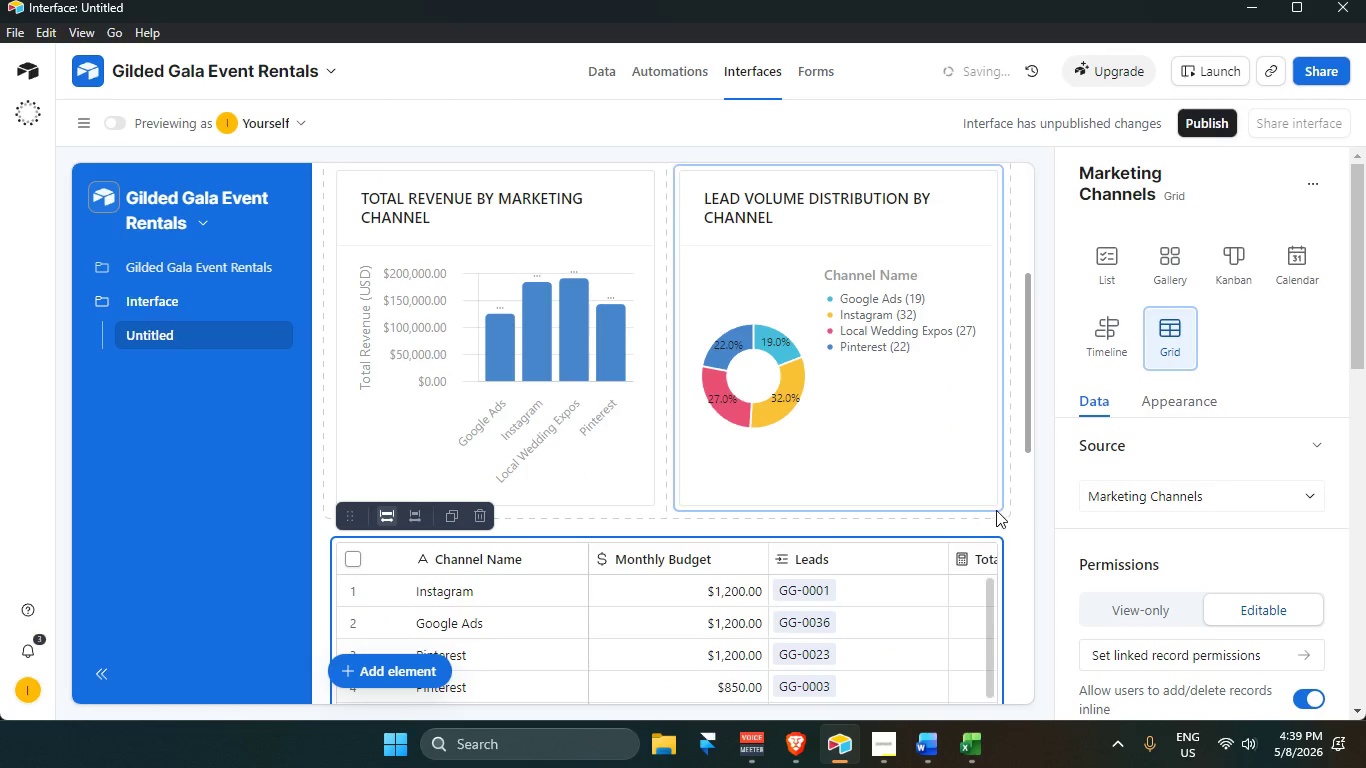 
scroll: coordinate [1240, 393], scroll_direction: up, amount: 6.0
 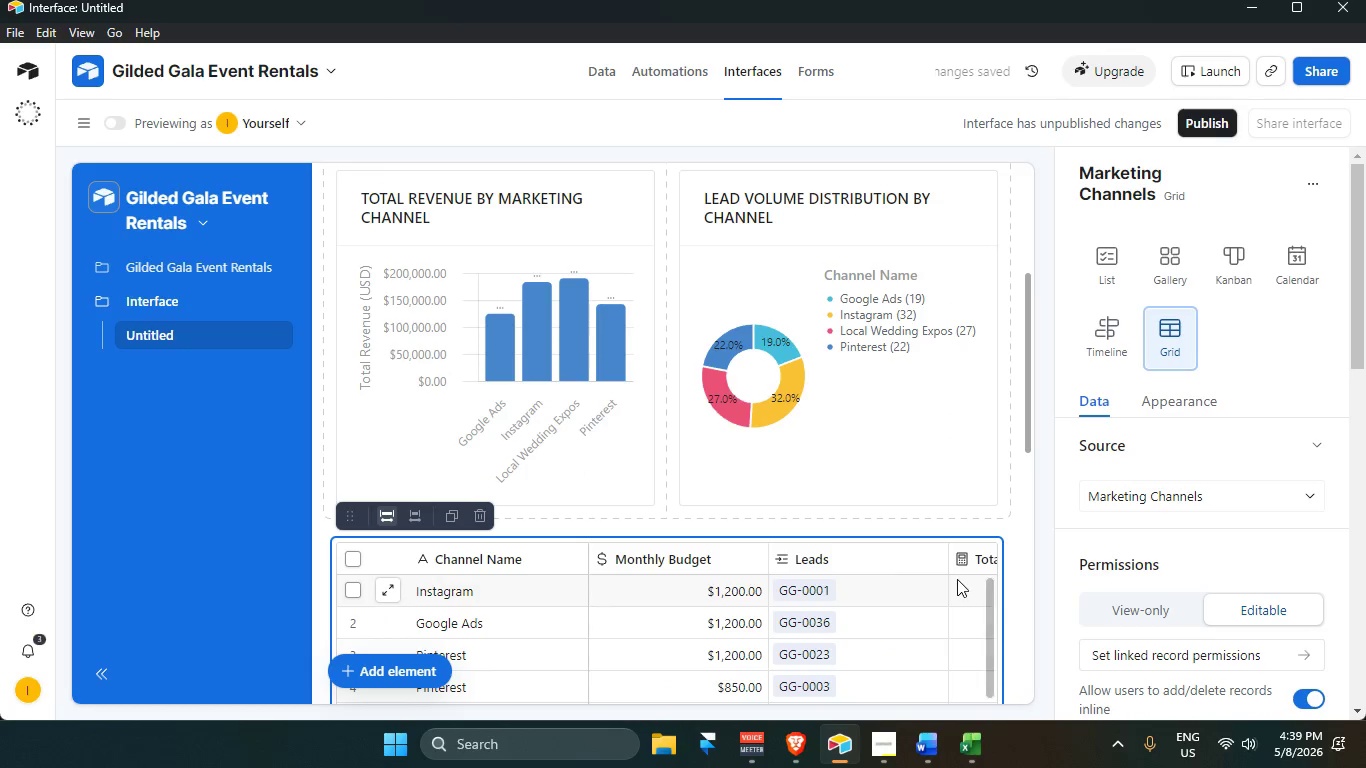 
left_click([1018, 537])
 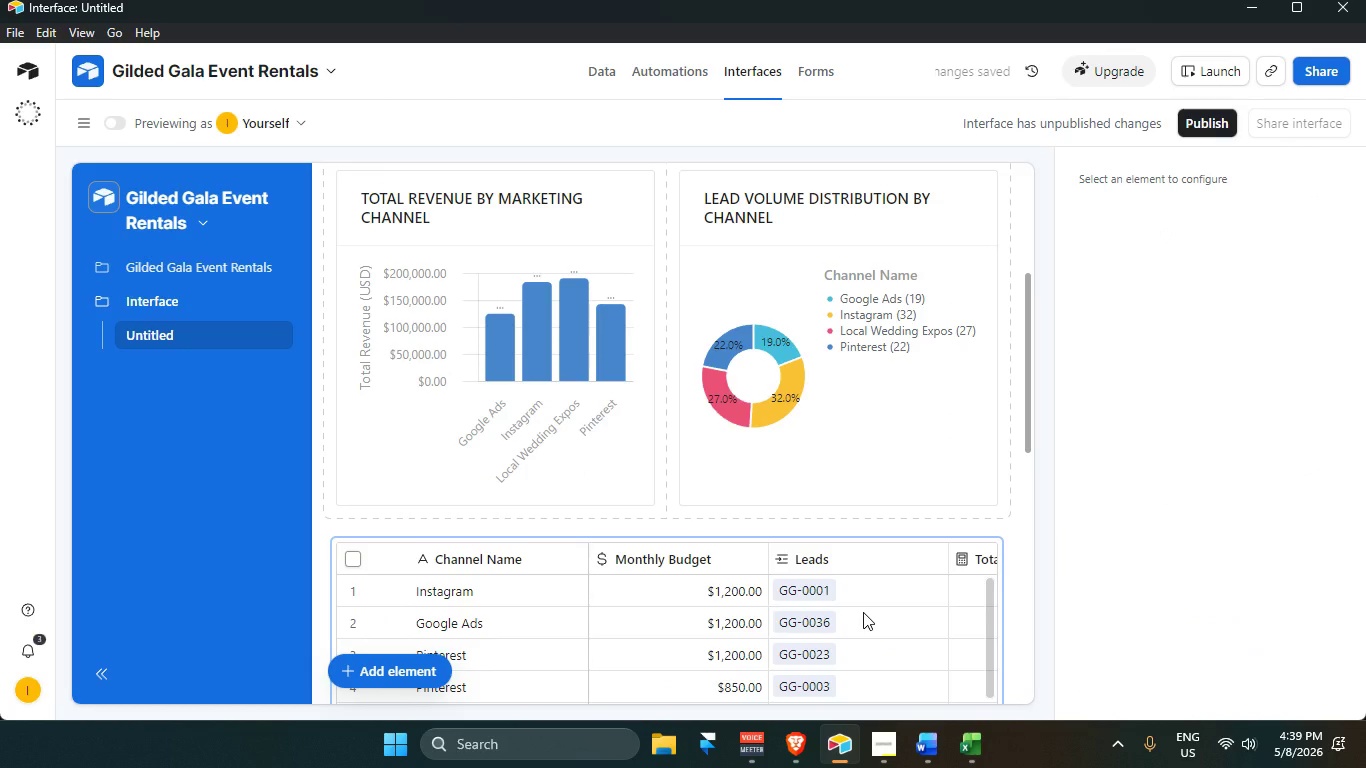 
left_click([863, 612])
 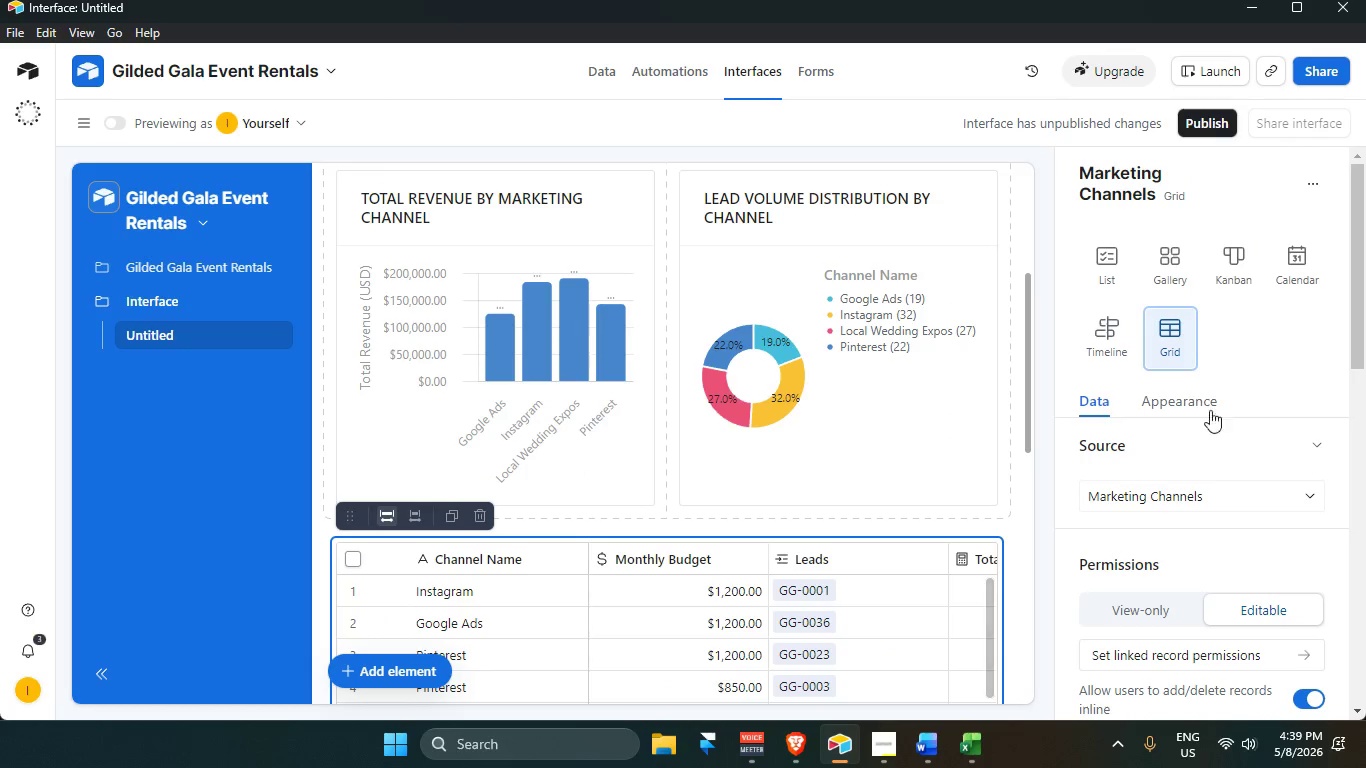 
scroll: coordinate [1213, 393], scroll_direction: up, amount: 3.0
 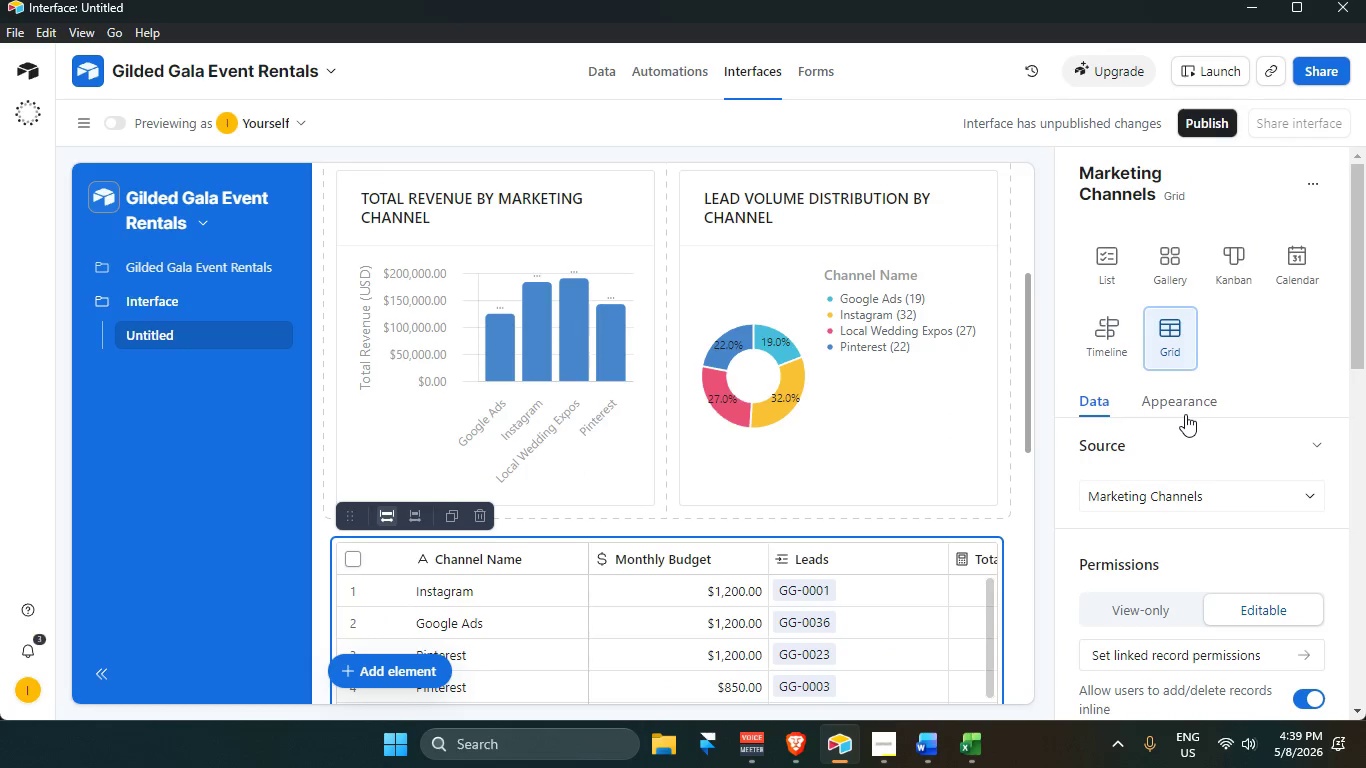 
left_click([1181, 410])
 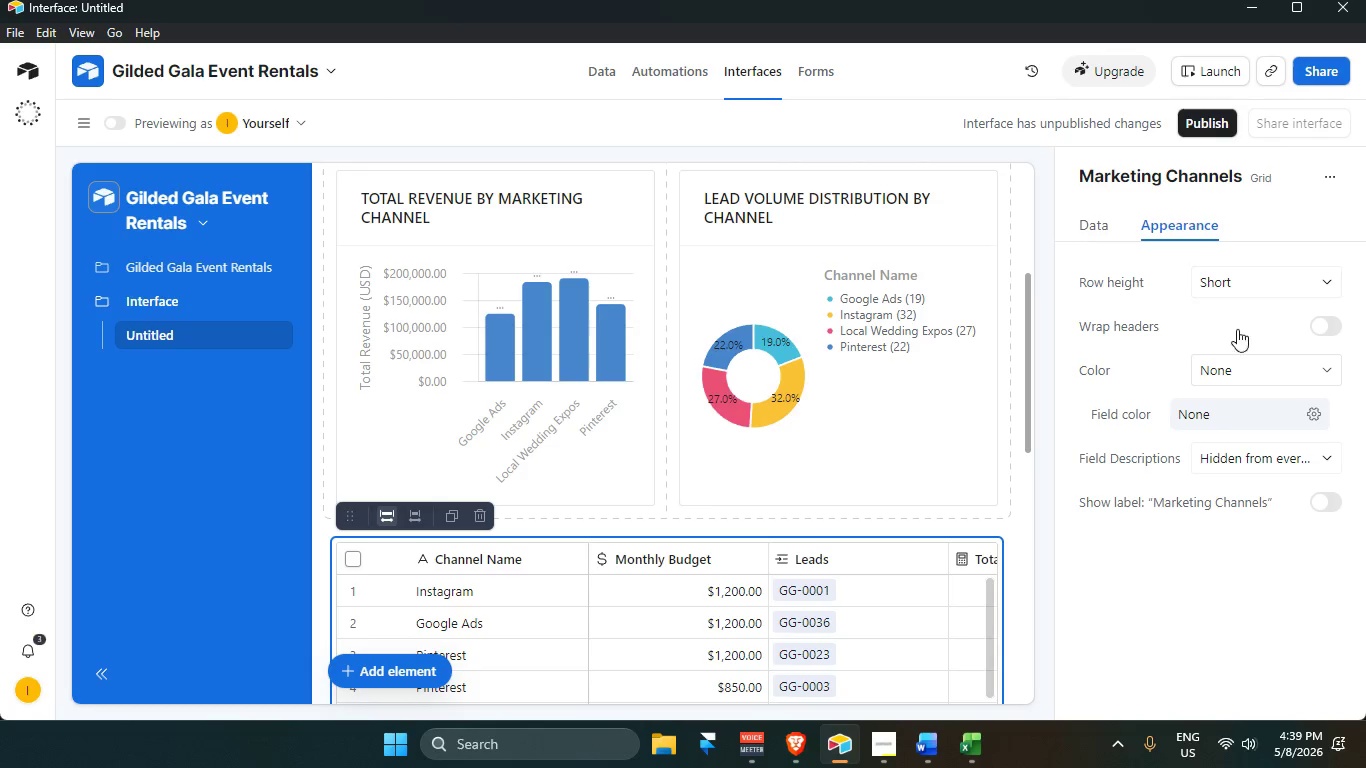 
scroll: coordinate [1242, 373], scroll_direction: up, amount: 3.0
 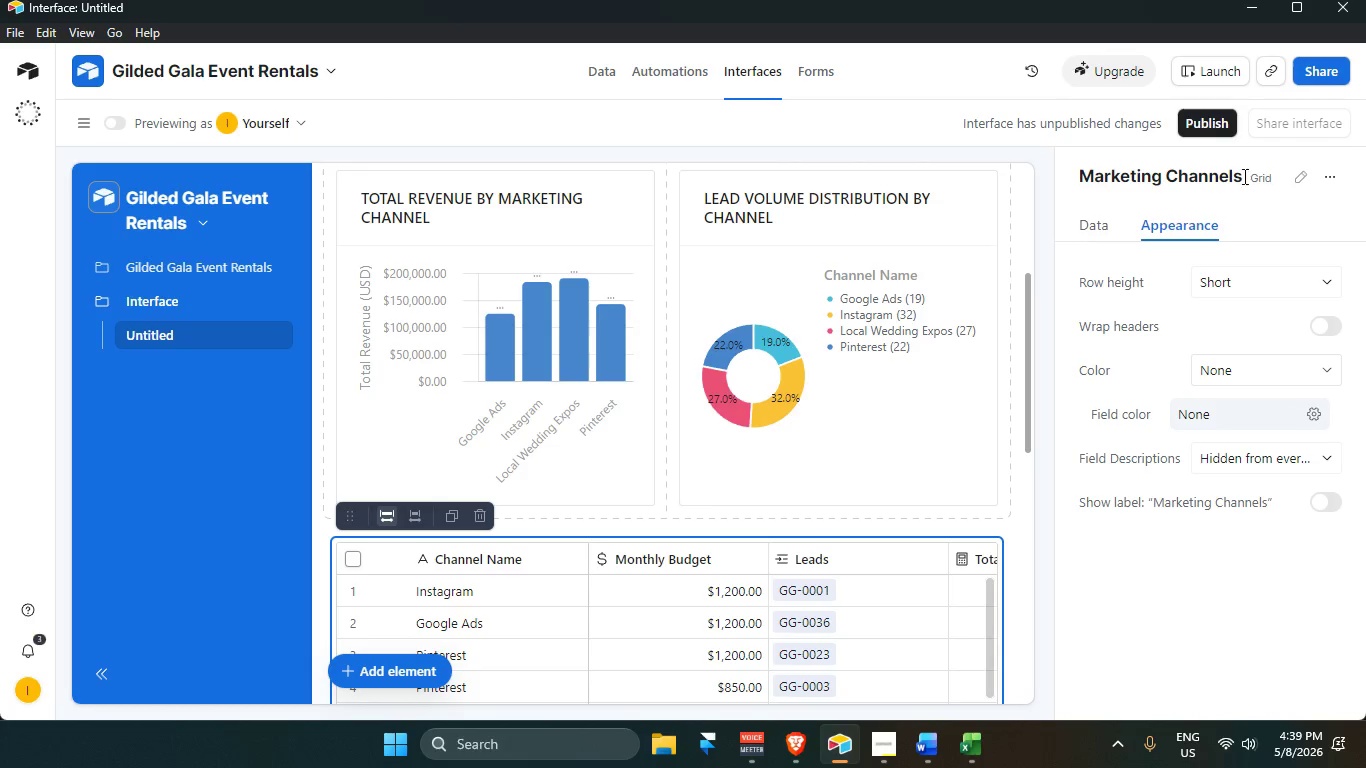 
left_click([1296, 174])
 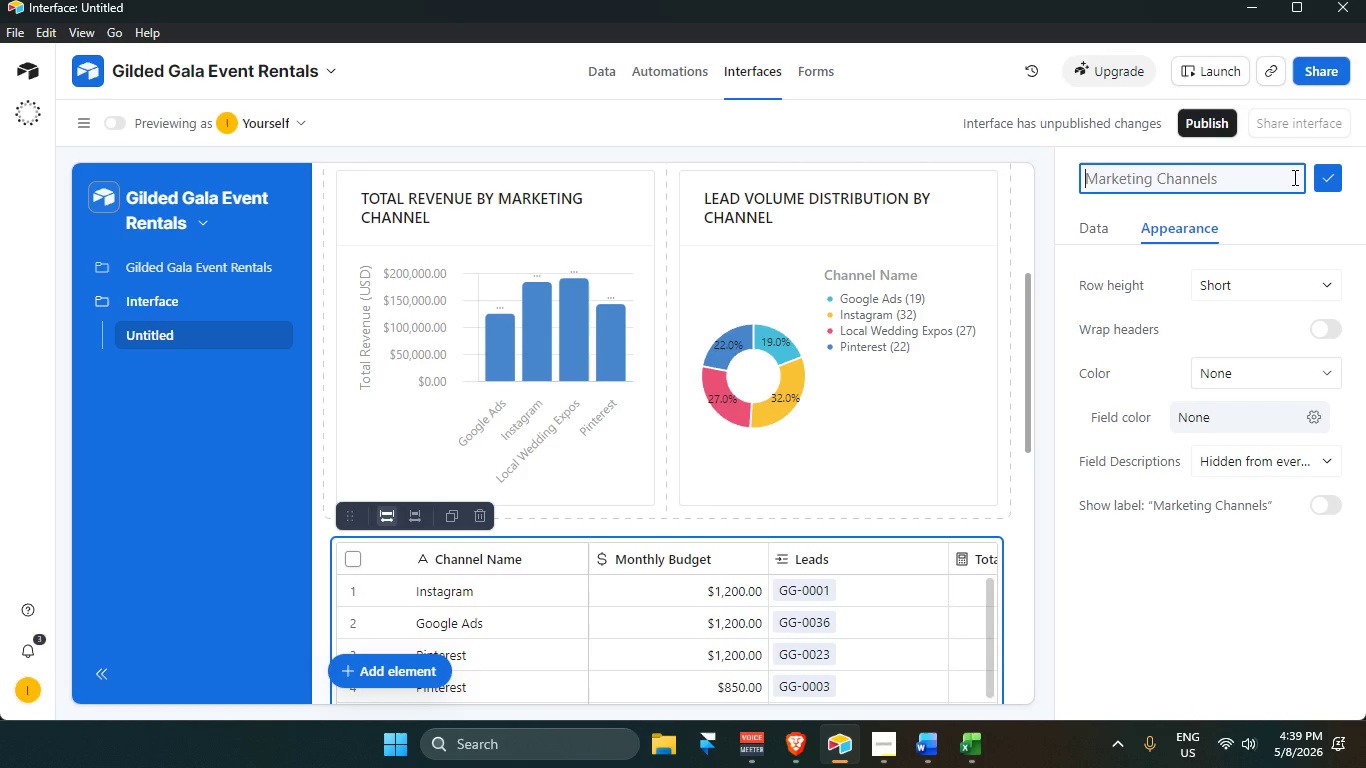 
wait(6.17)
 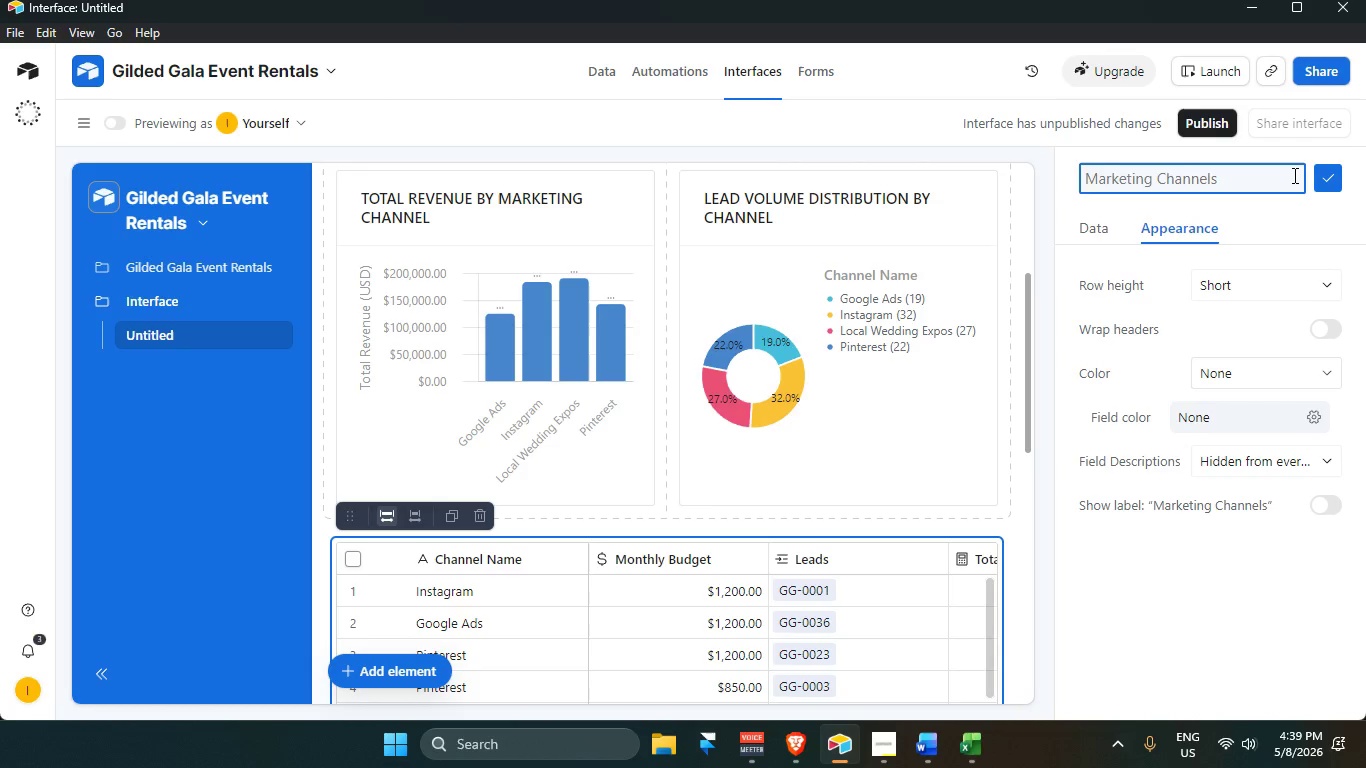 
type(CHANNEL PERFORMANCE SUMMARRY)
 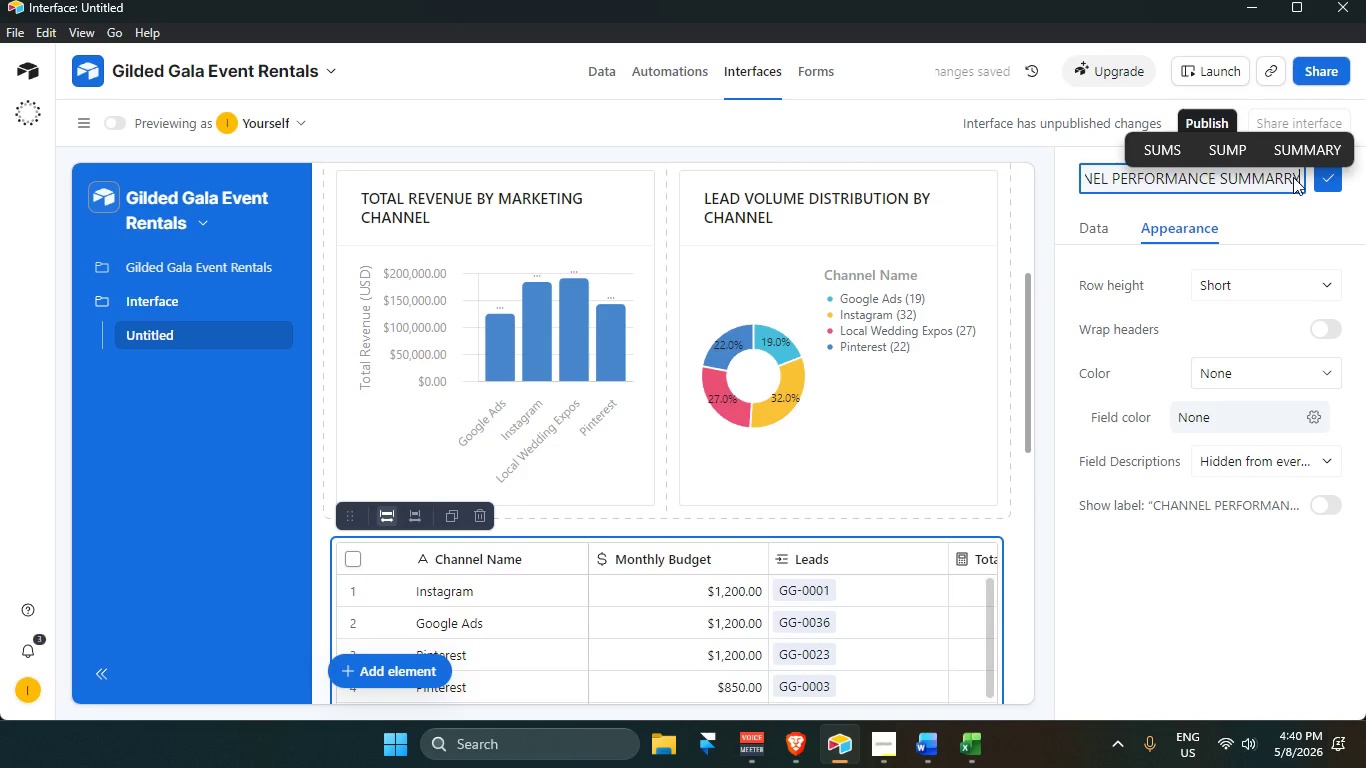 
key(Backspace)
 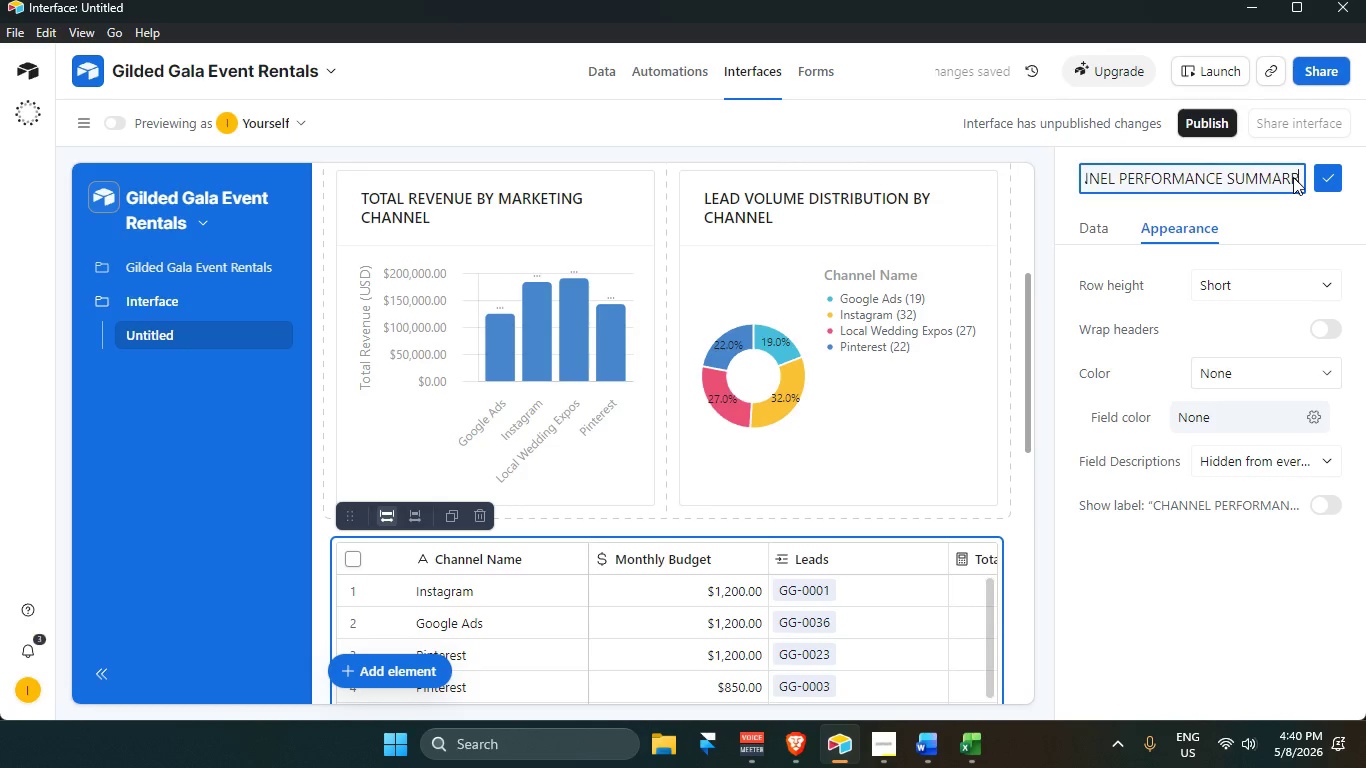 
key(Backspace)
 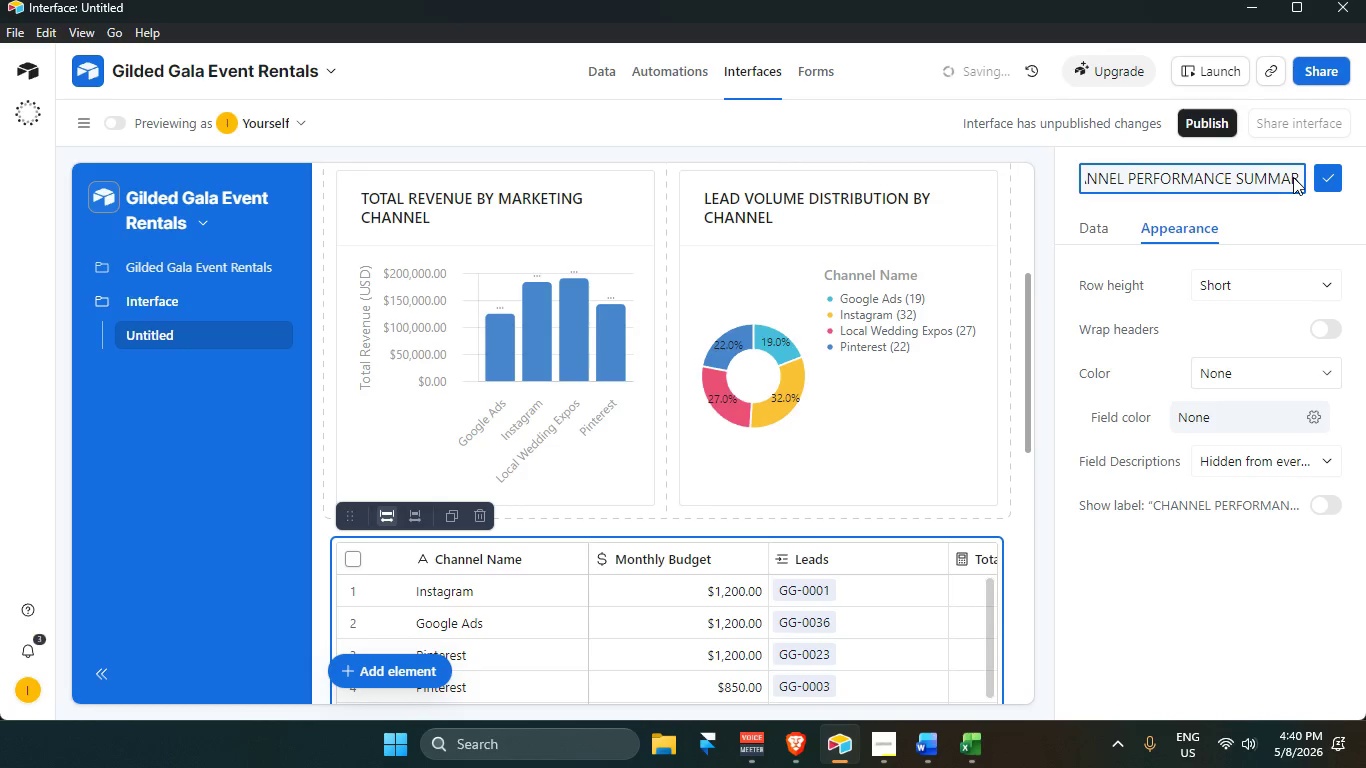 
key(Y)
 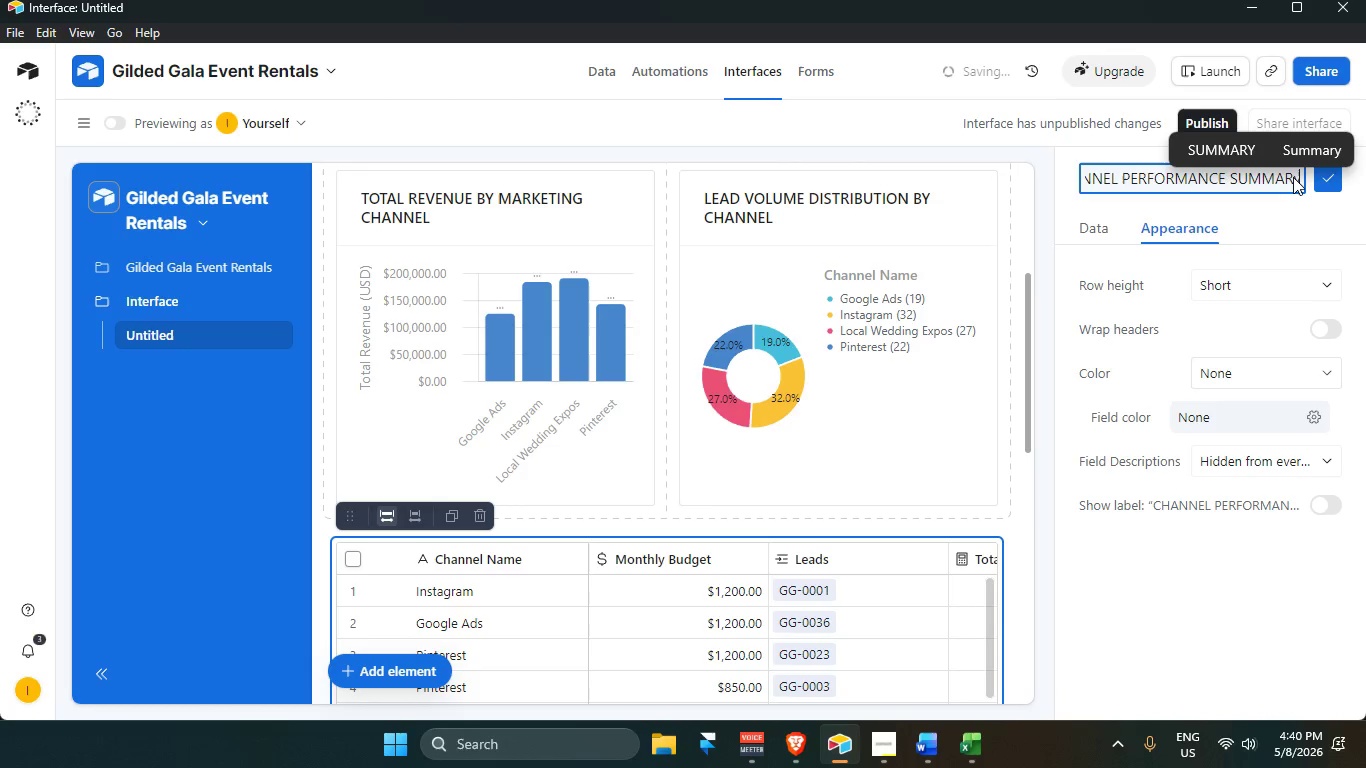 
key(Backspace)
 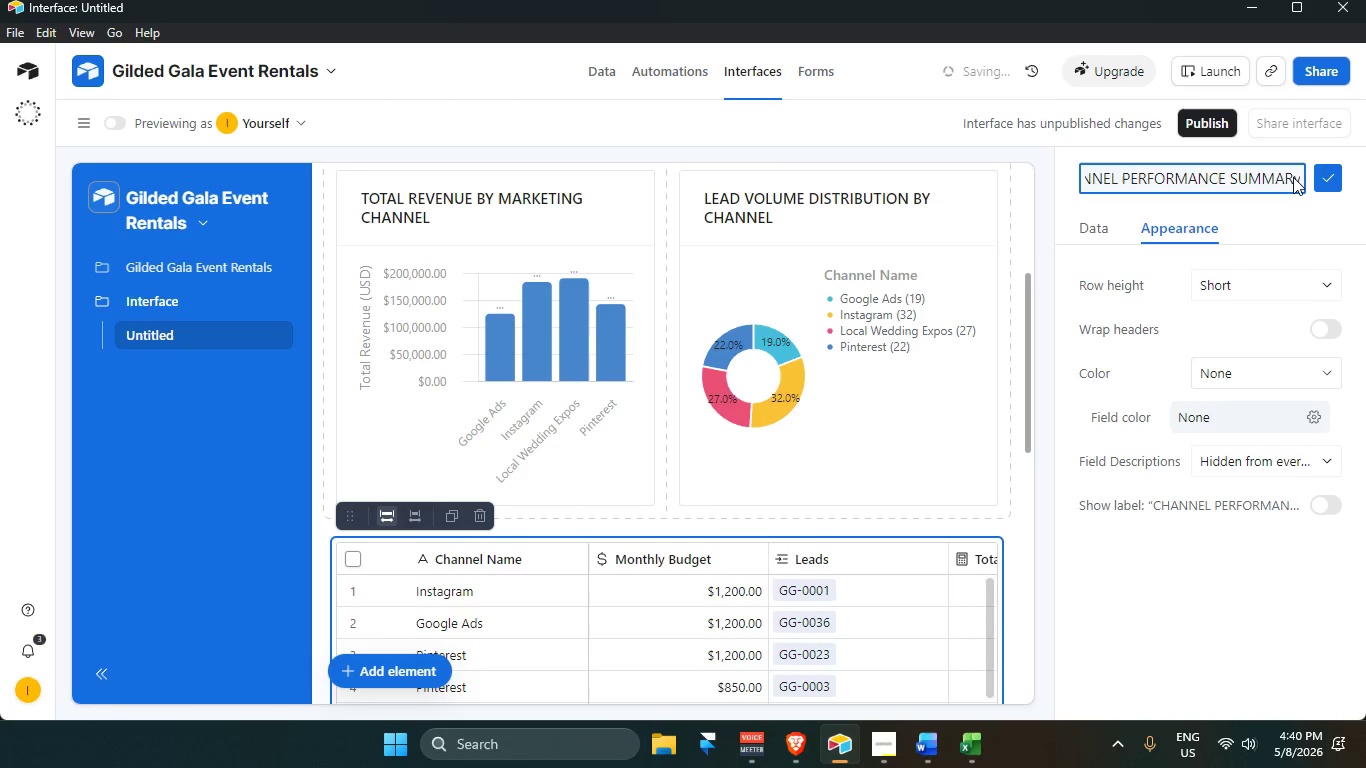 
key(Shift+Y)
 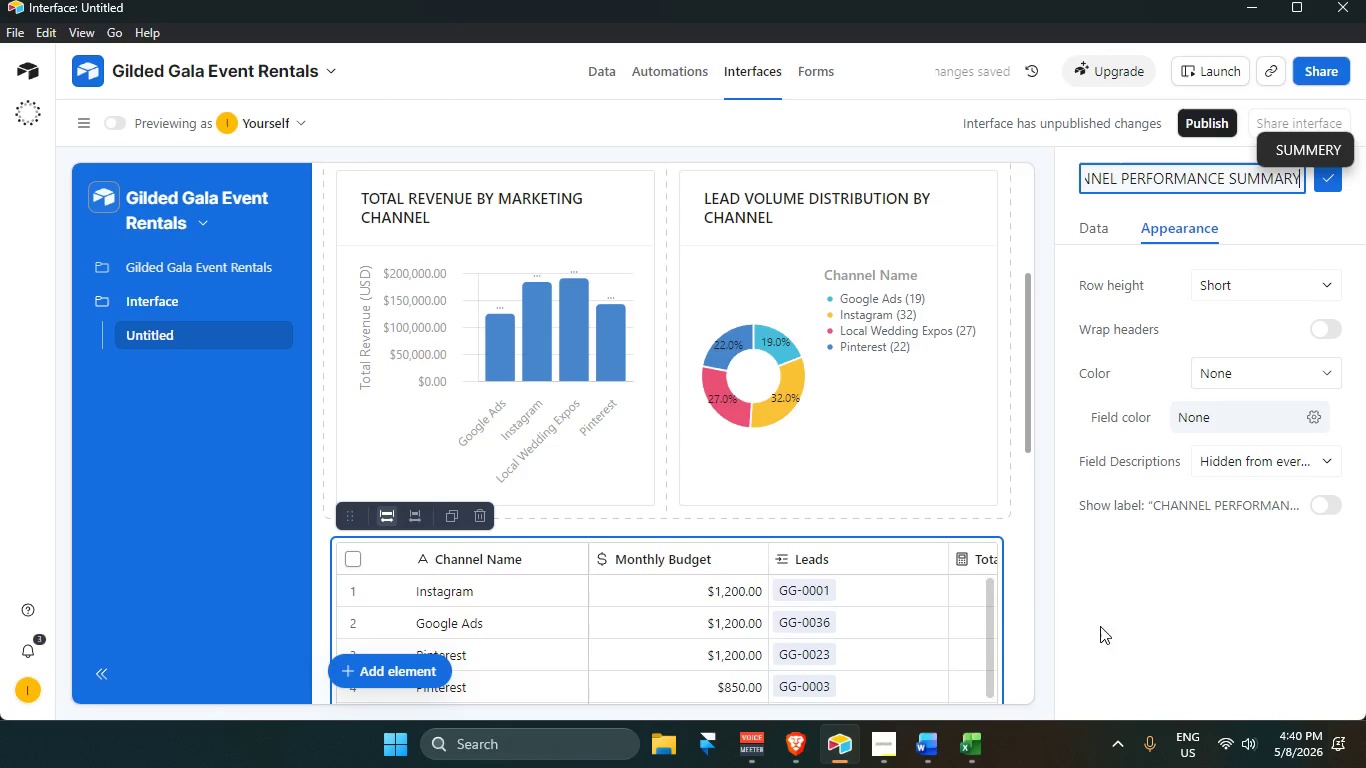 
hold_key(key=ControlLeft, duration=1.47)
scroll: coordinate [894, 548], scroll_direction: down, amount: 2.0
 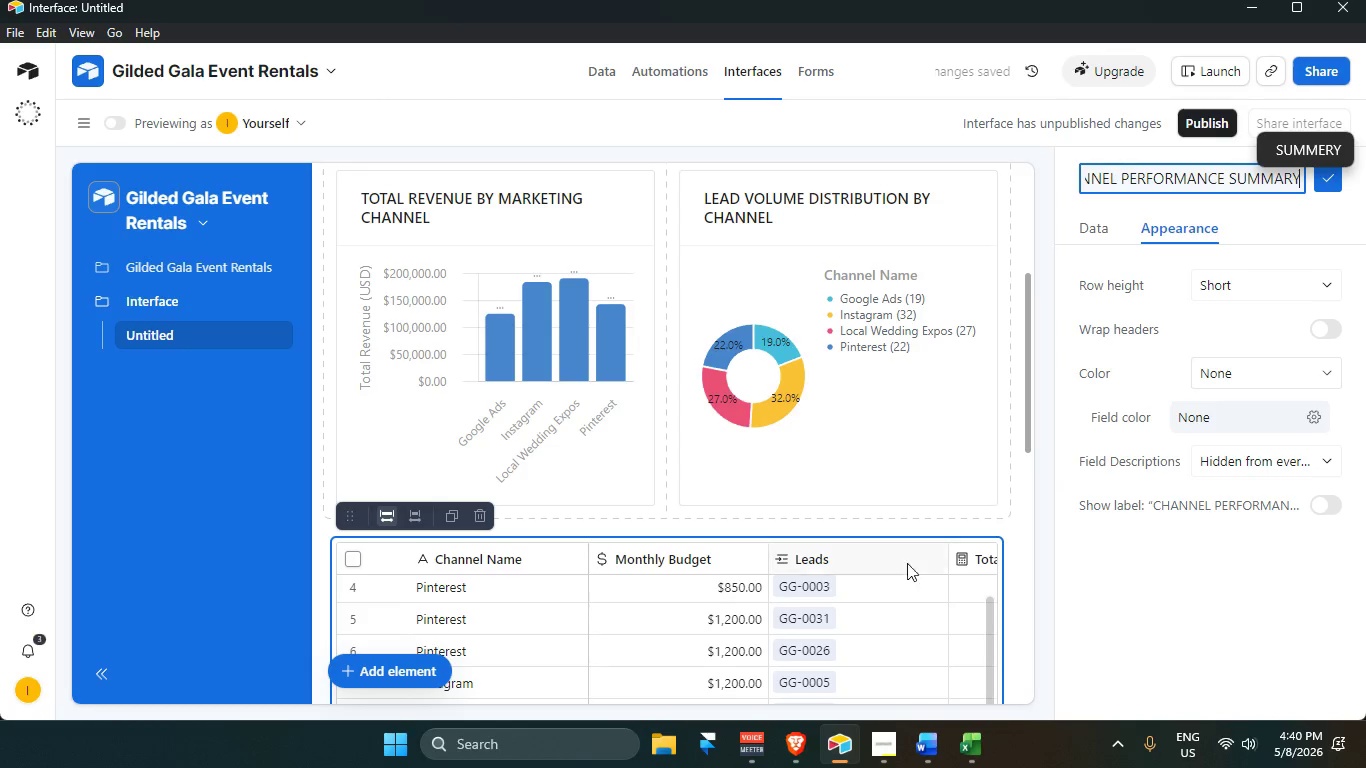 
scroll: coordinate [872, 590], scroll_direction: up, amount: 4.0
 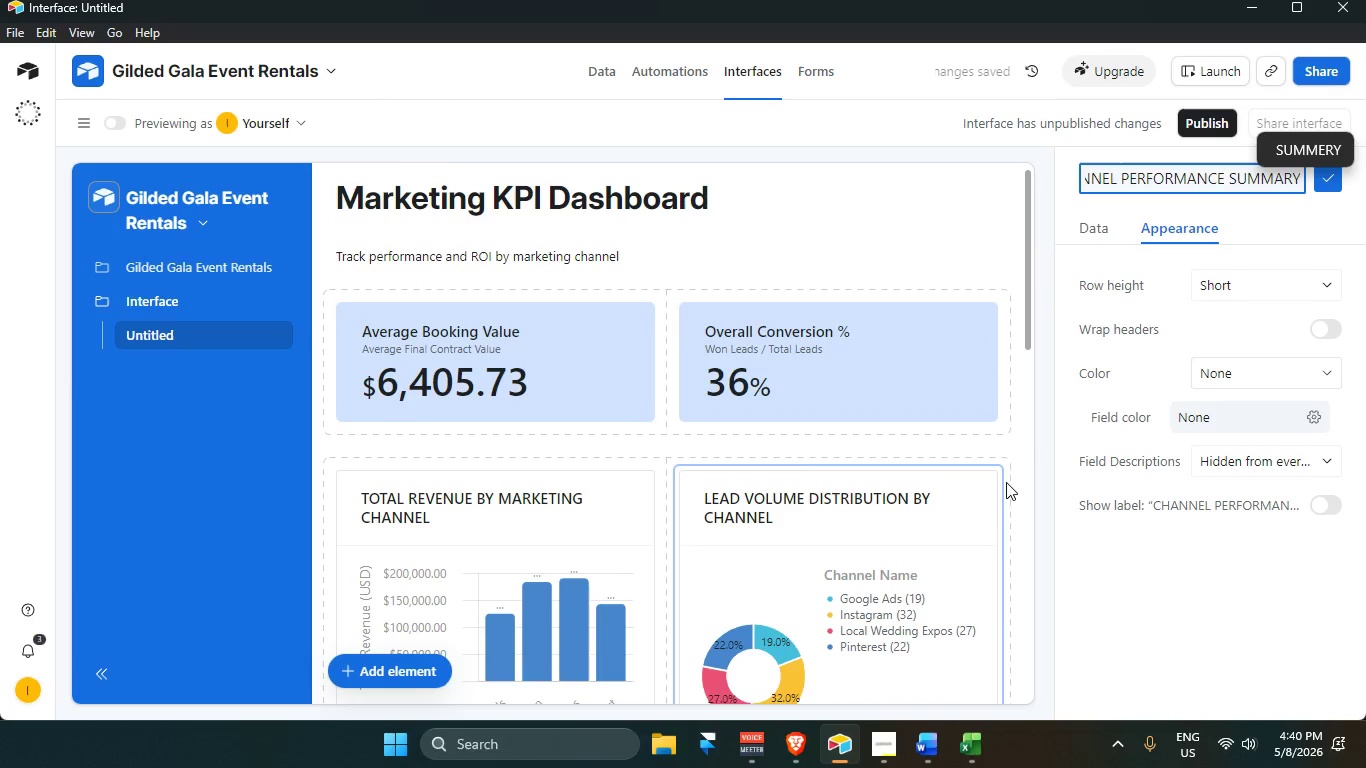 
scroll: coordinate [1031, 525], scroll_direction: down, amount: 14.0
 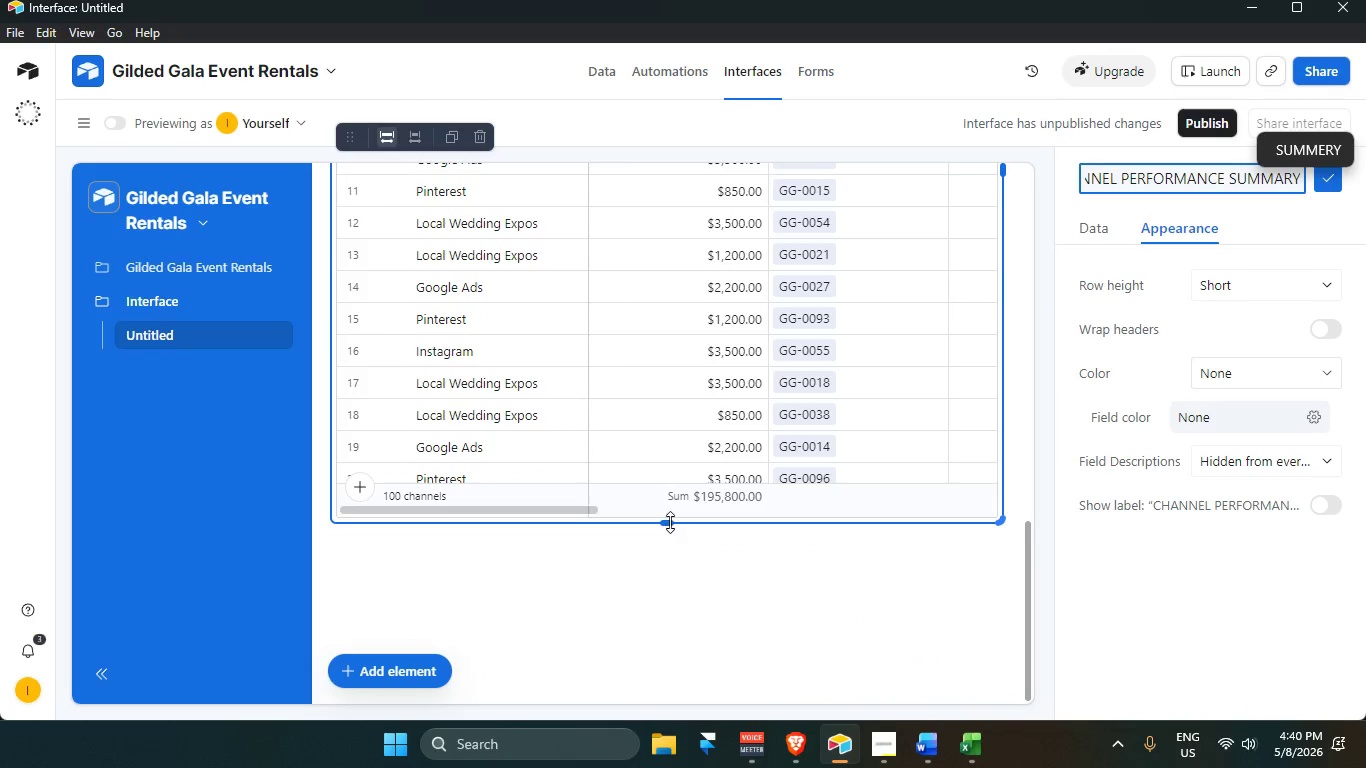 
left_click_drag(start_coordinate=[669, 523], to_coordinate=[678, 345])
 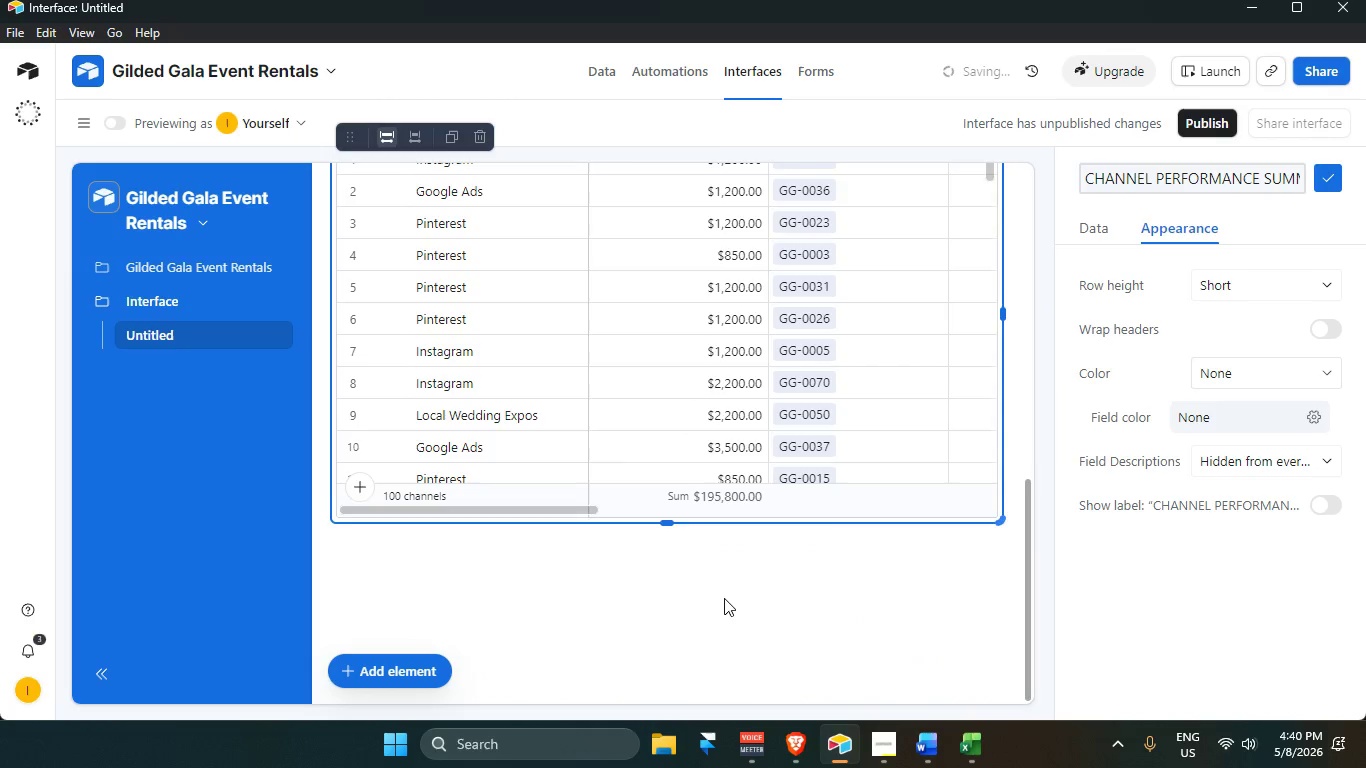 
scroll: coordinate [722, 602], scroll_direction: up, amount: 2.0
 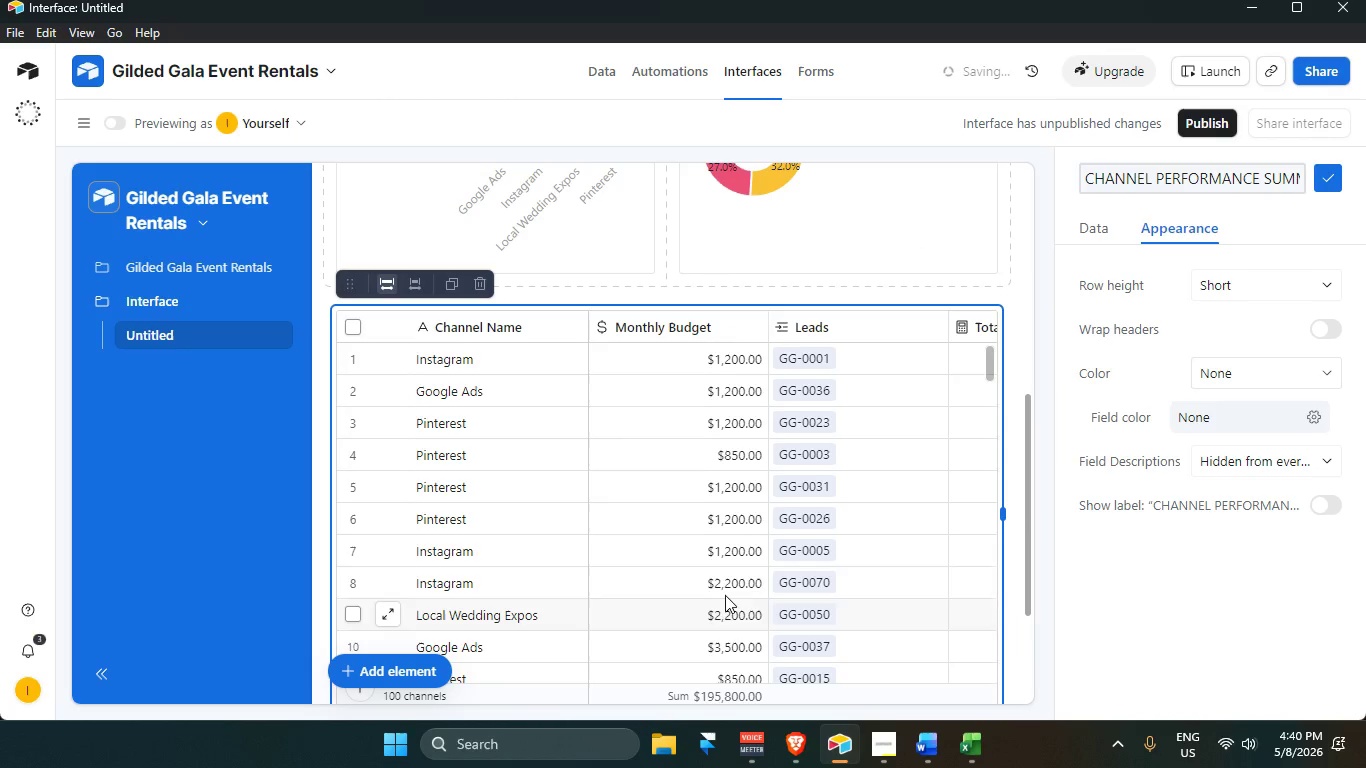 
scroll: coordinate [714, 617], scroll_direction: down, amount: 3.0
 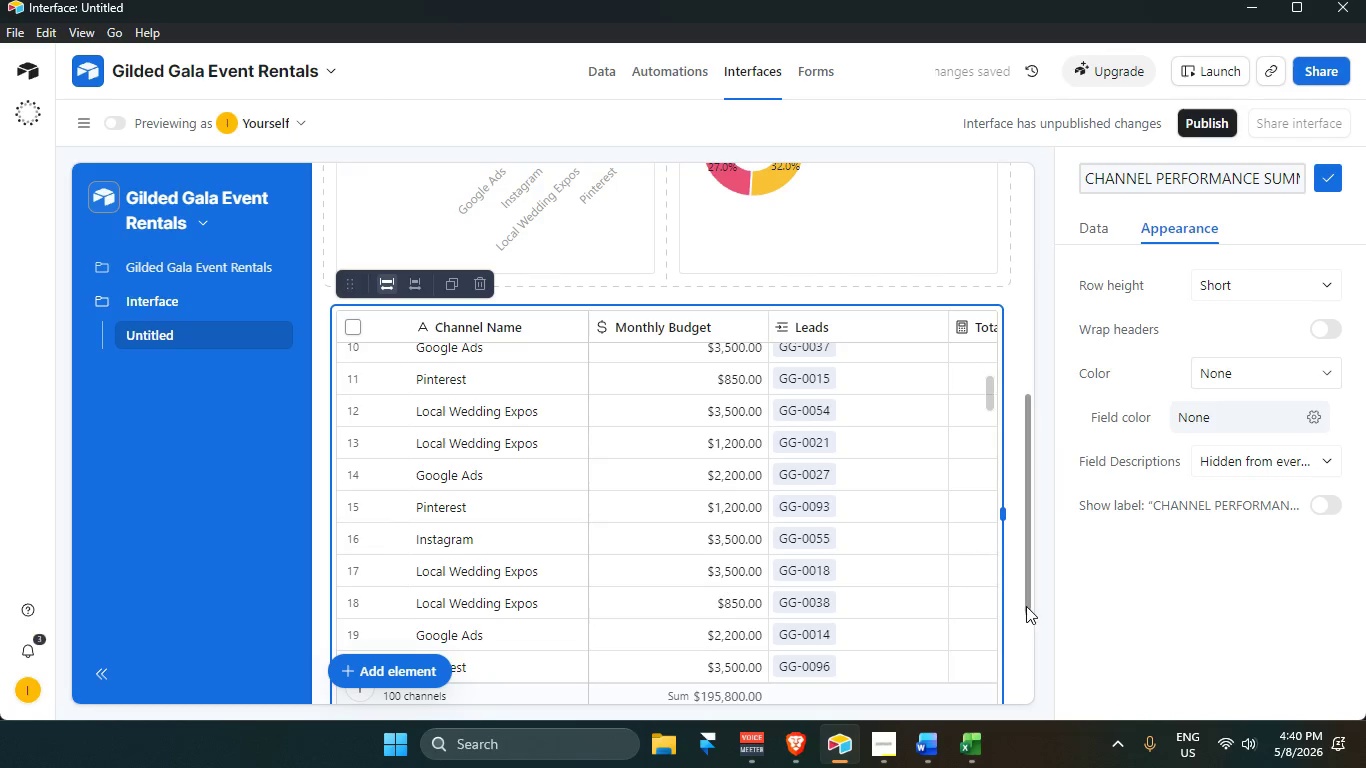 
scroll: coordinate [854, 589], scroll_direction: up, amount: 7.0
 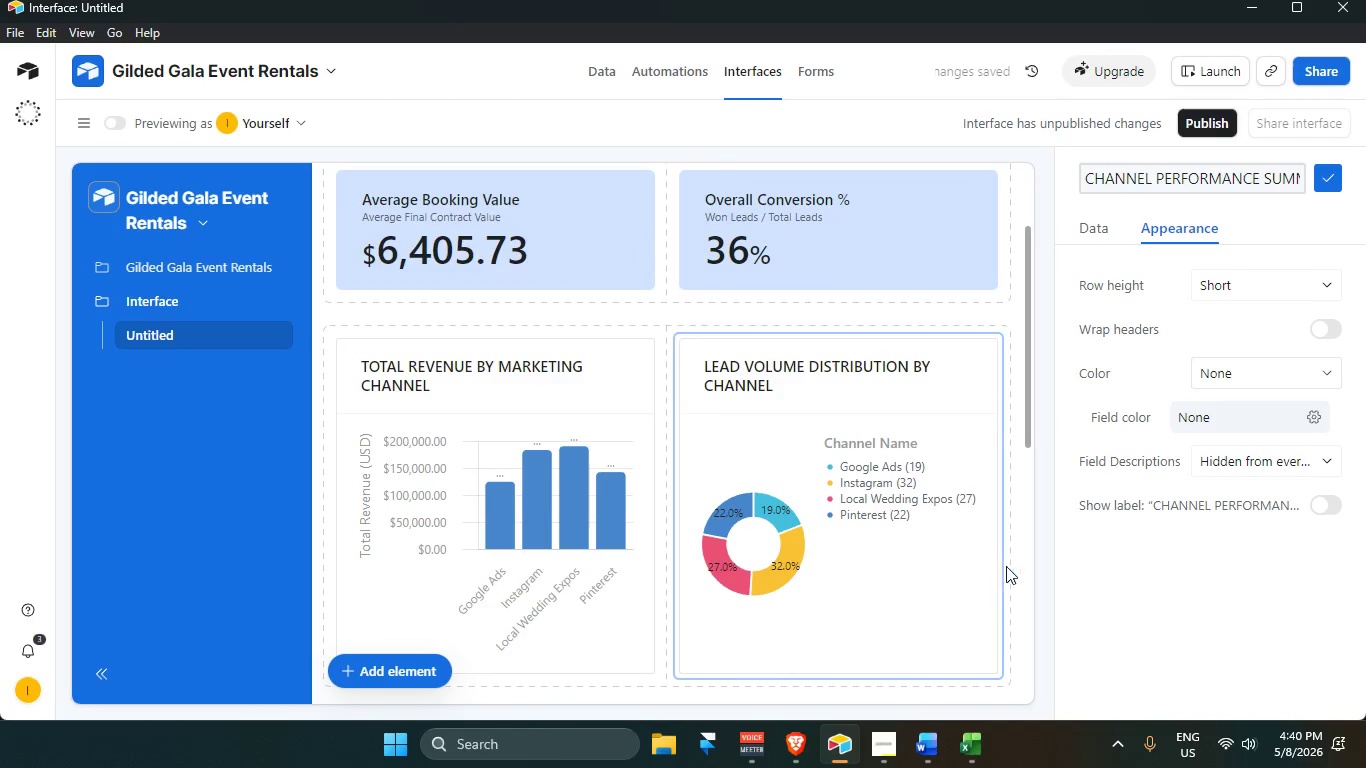 
scroll: coordinate [1045, 579], scroll_direction: down, amount: 8.0
 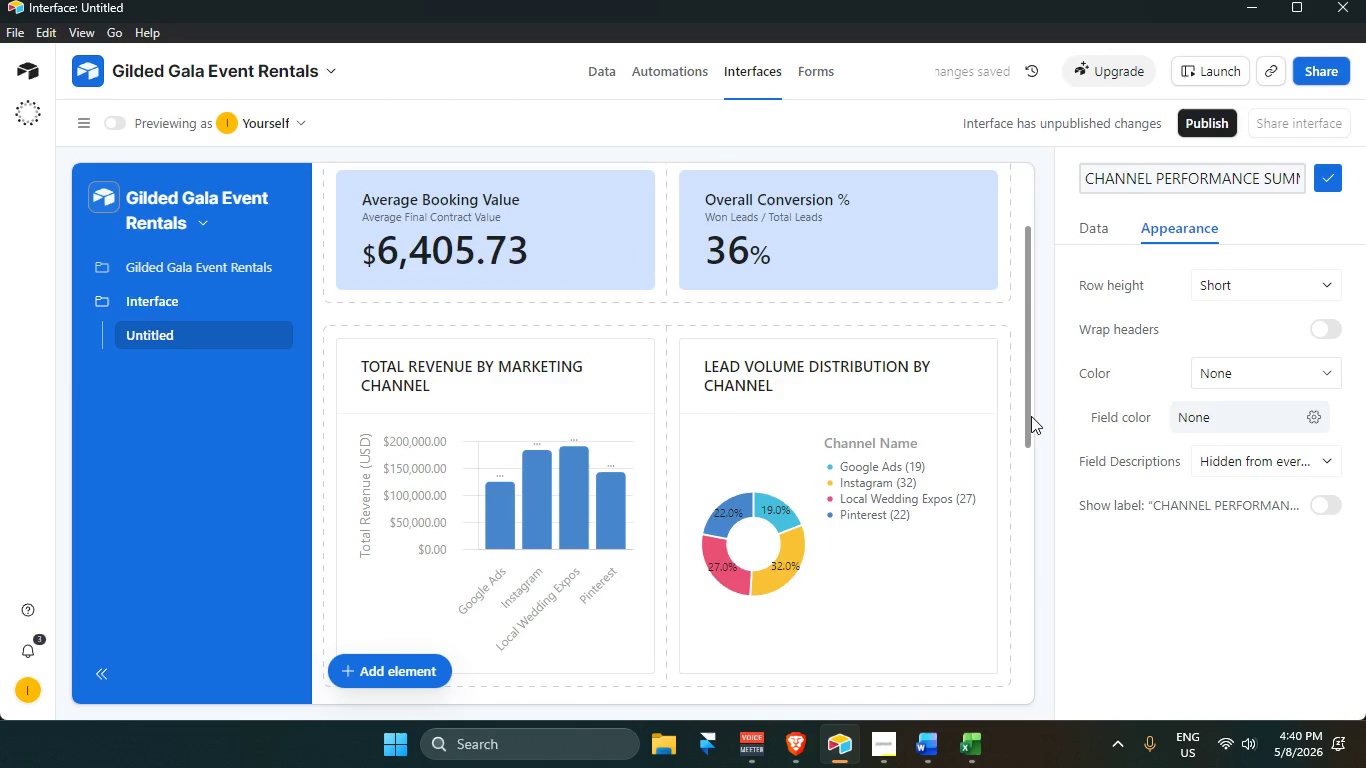 
left_click_drag(start_coordinate=[1027, 417], to_coordinate=[1033, 623])
 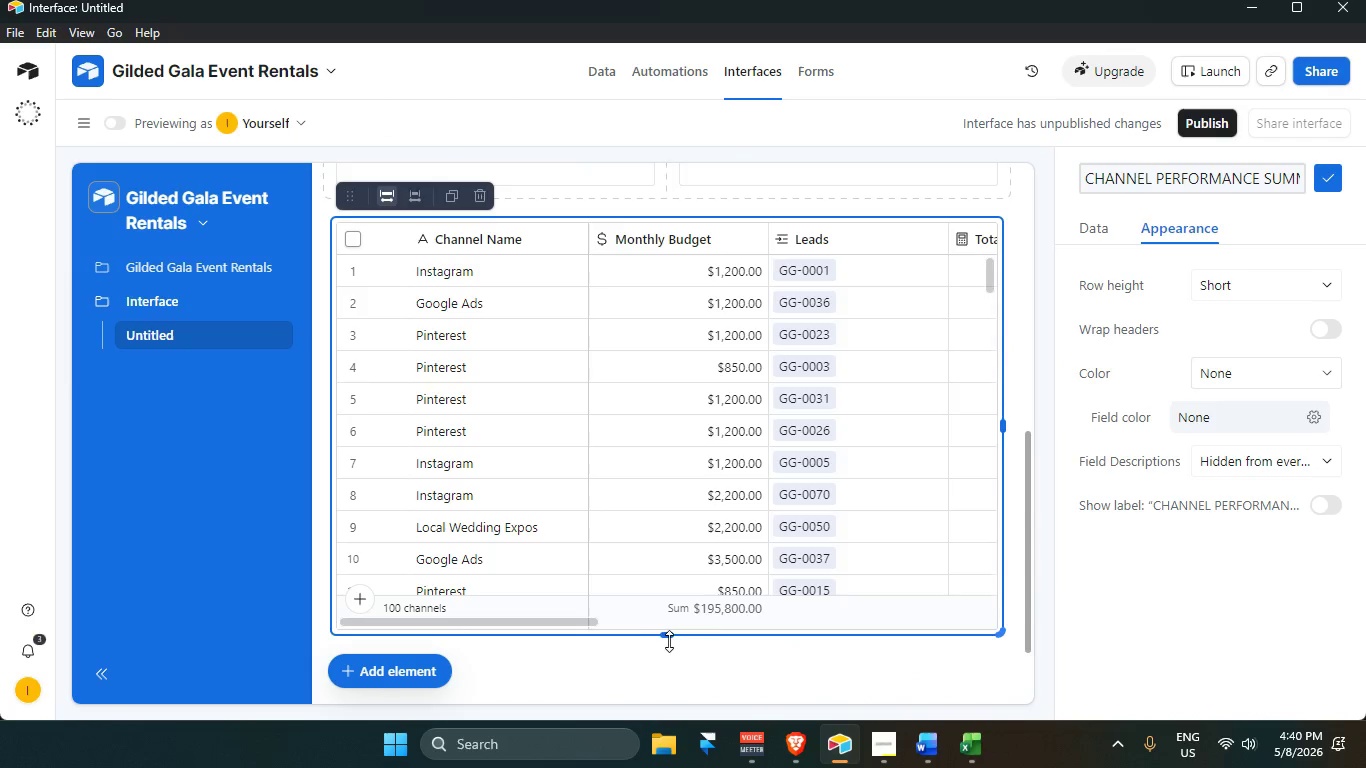 
left_click_drag(start_coordinate=[669, 641], to_coordinate=[674, 287])
 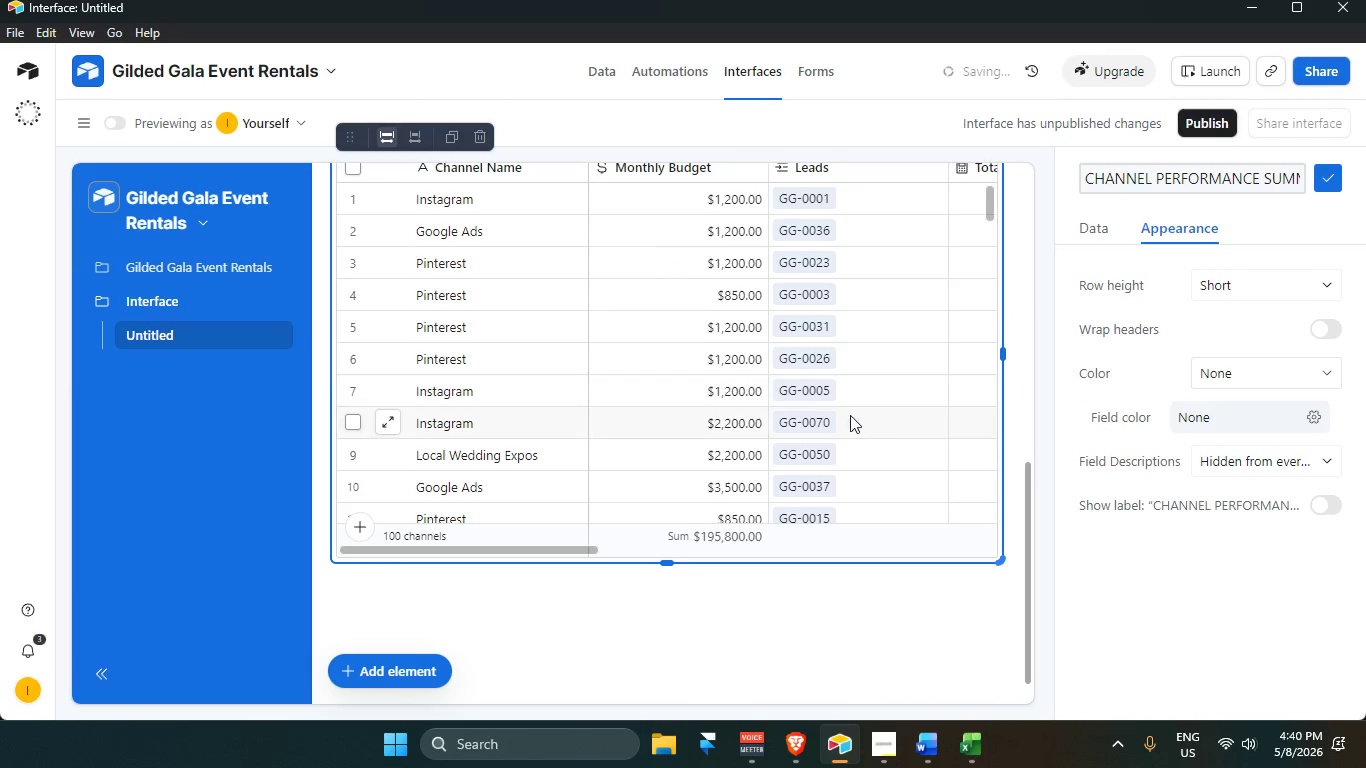 
scroll: coordinate [823, 471], scroll_direction: up, amount: 3.0
 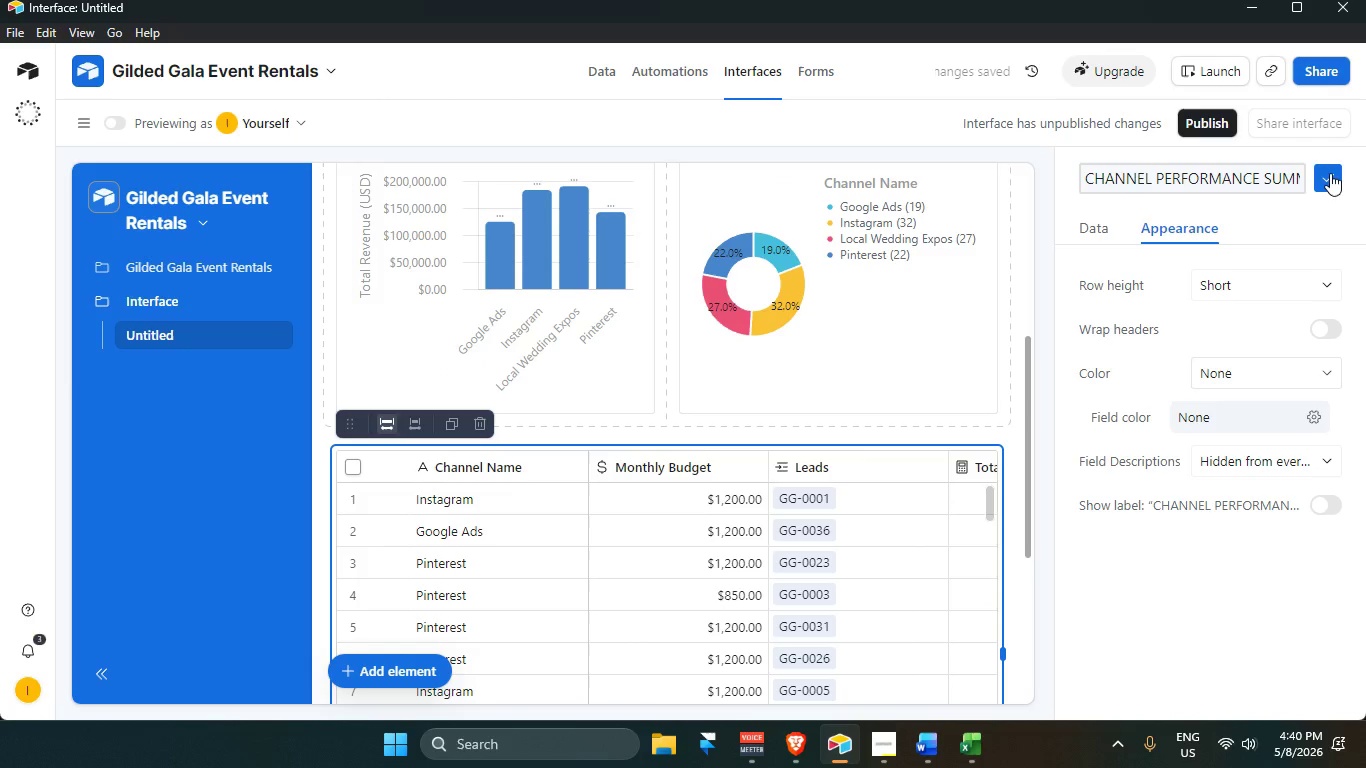 
left_click([1330, 173])
 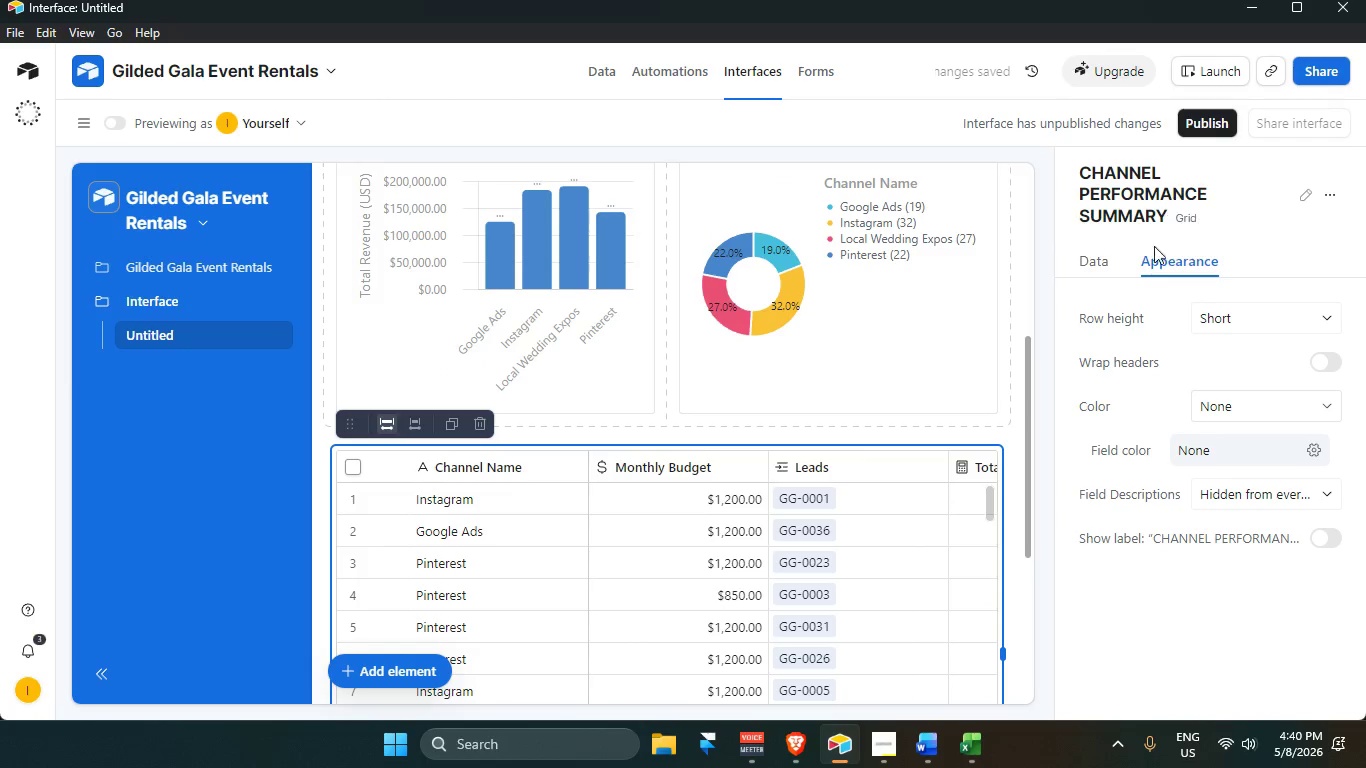 
left_click([1090, 265])
 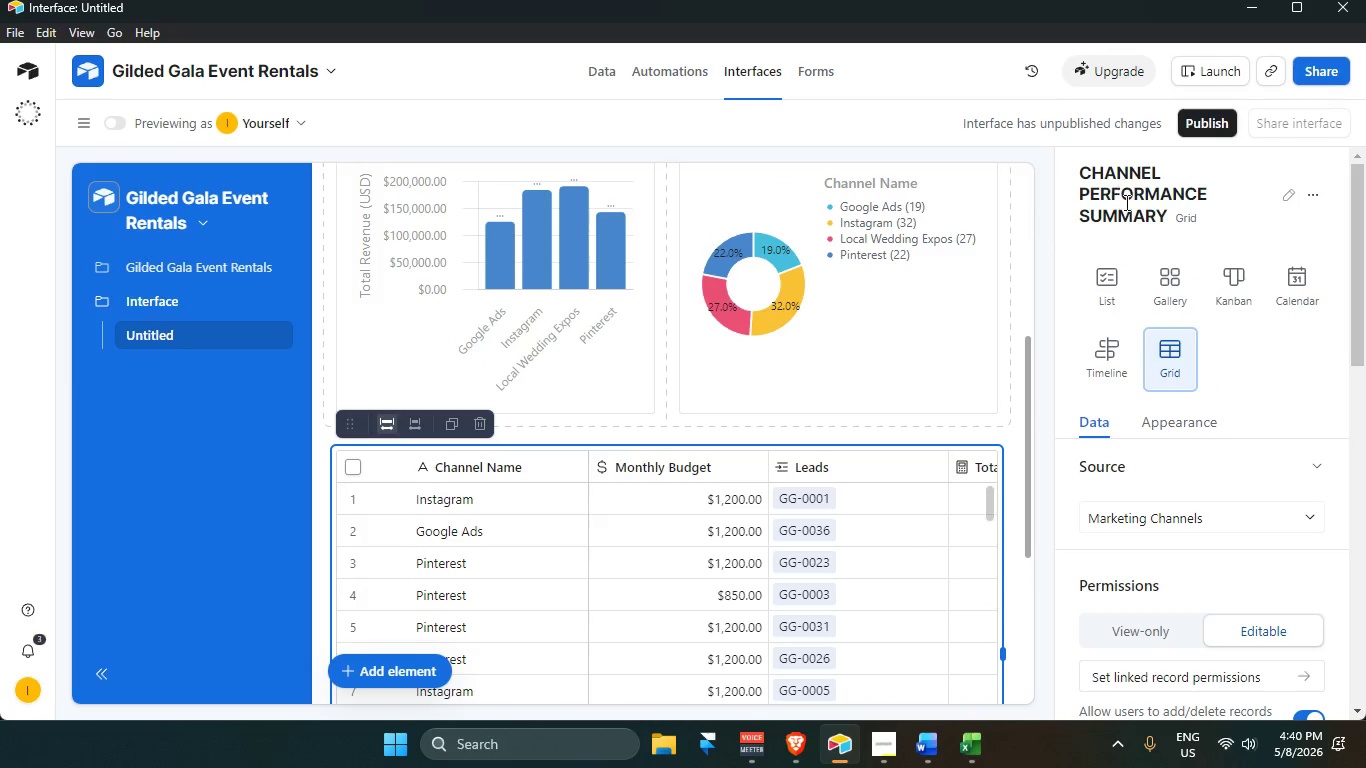 
wait(5.08)
 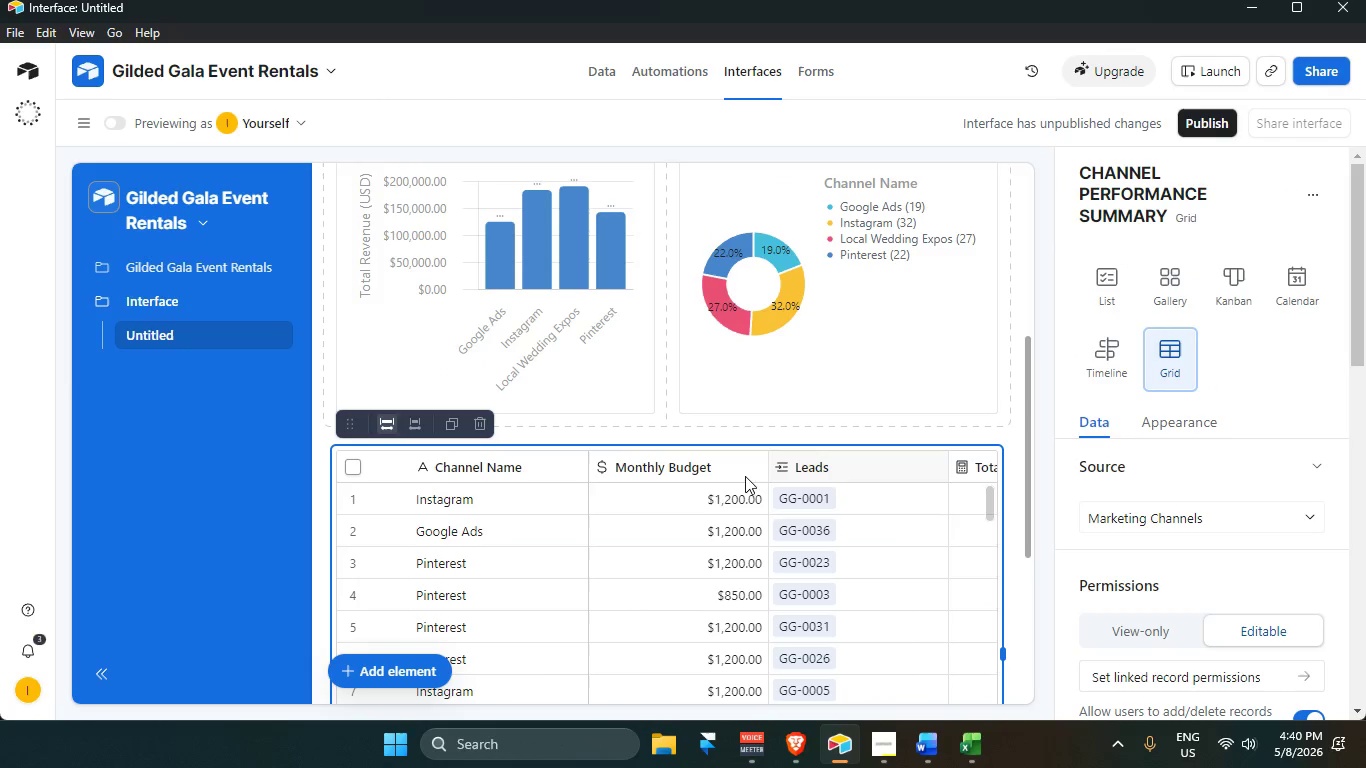 
left_click([537, 432])
 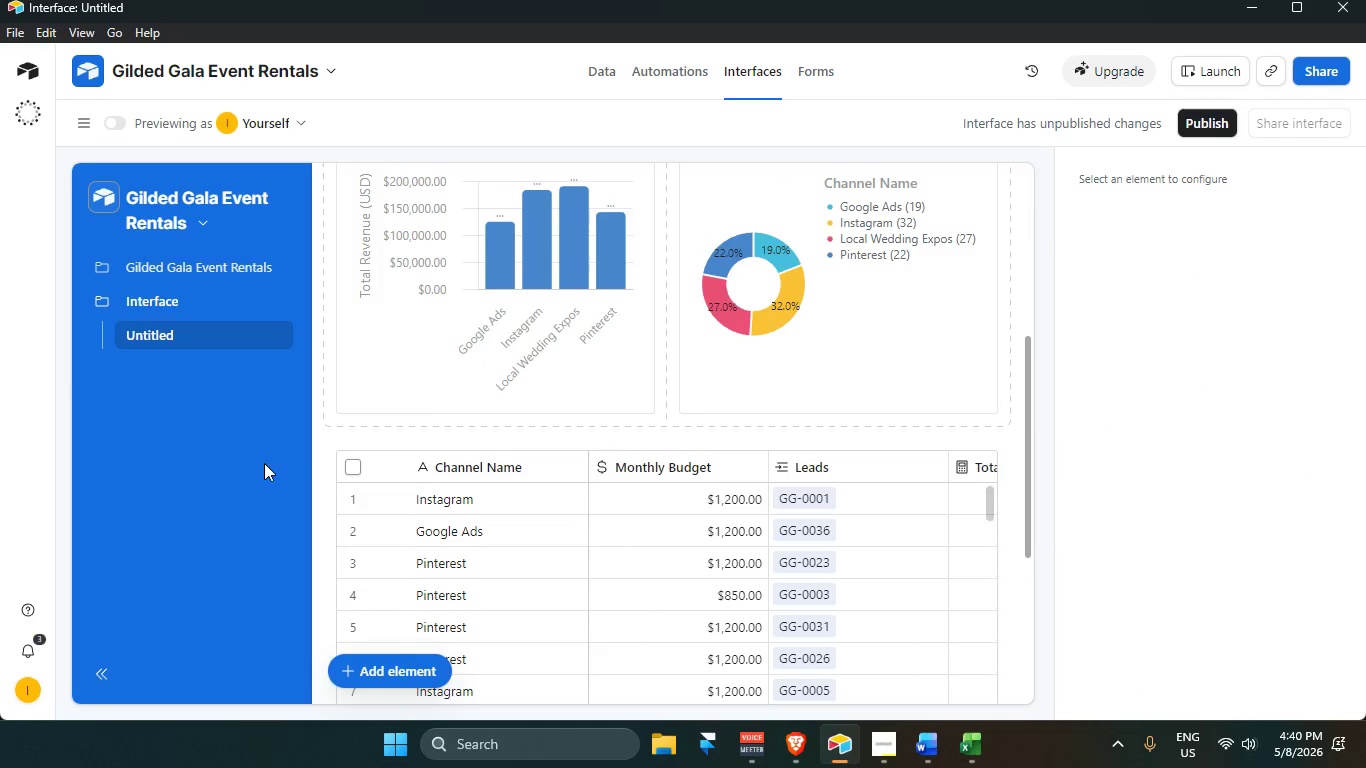 
left_click([264, 463])
 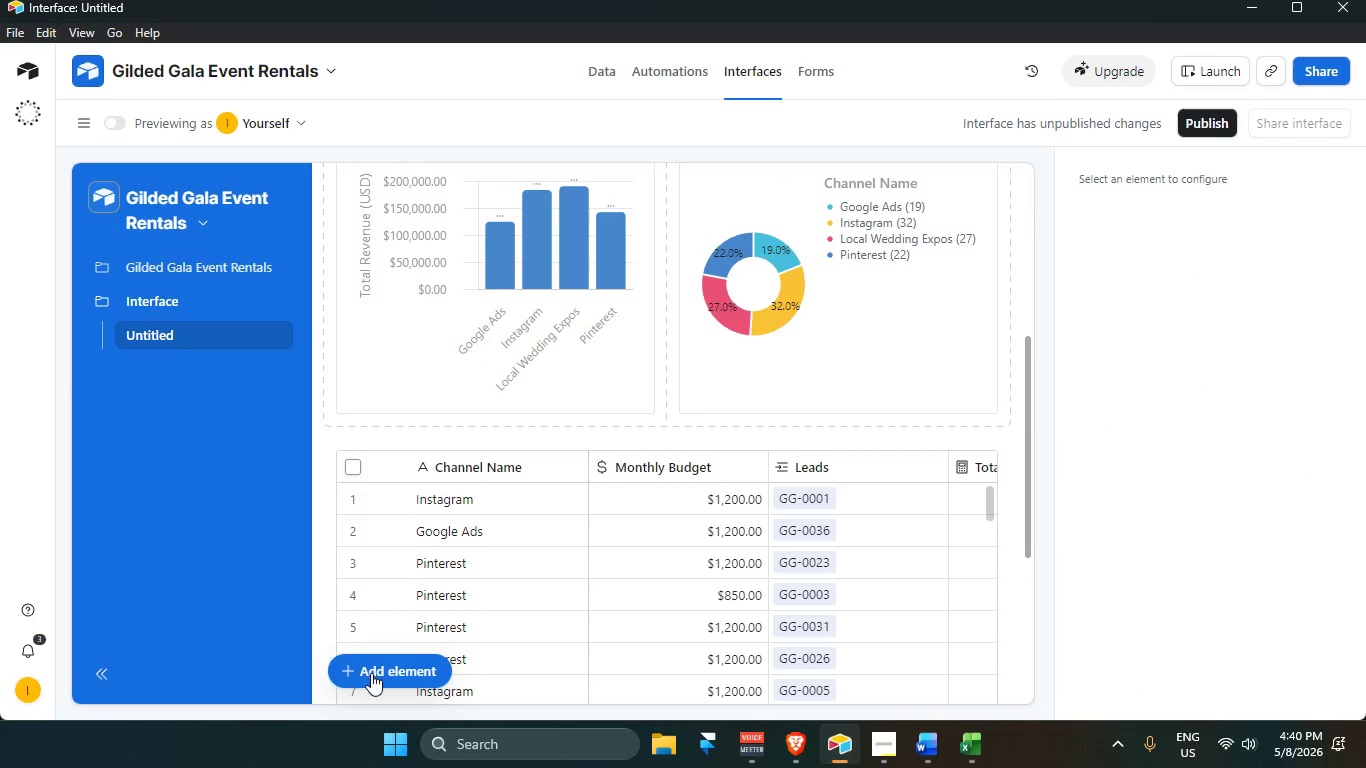 
left_click([374, 673])
 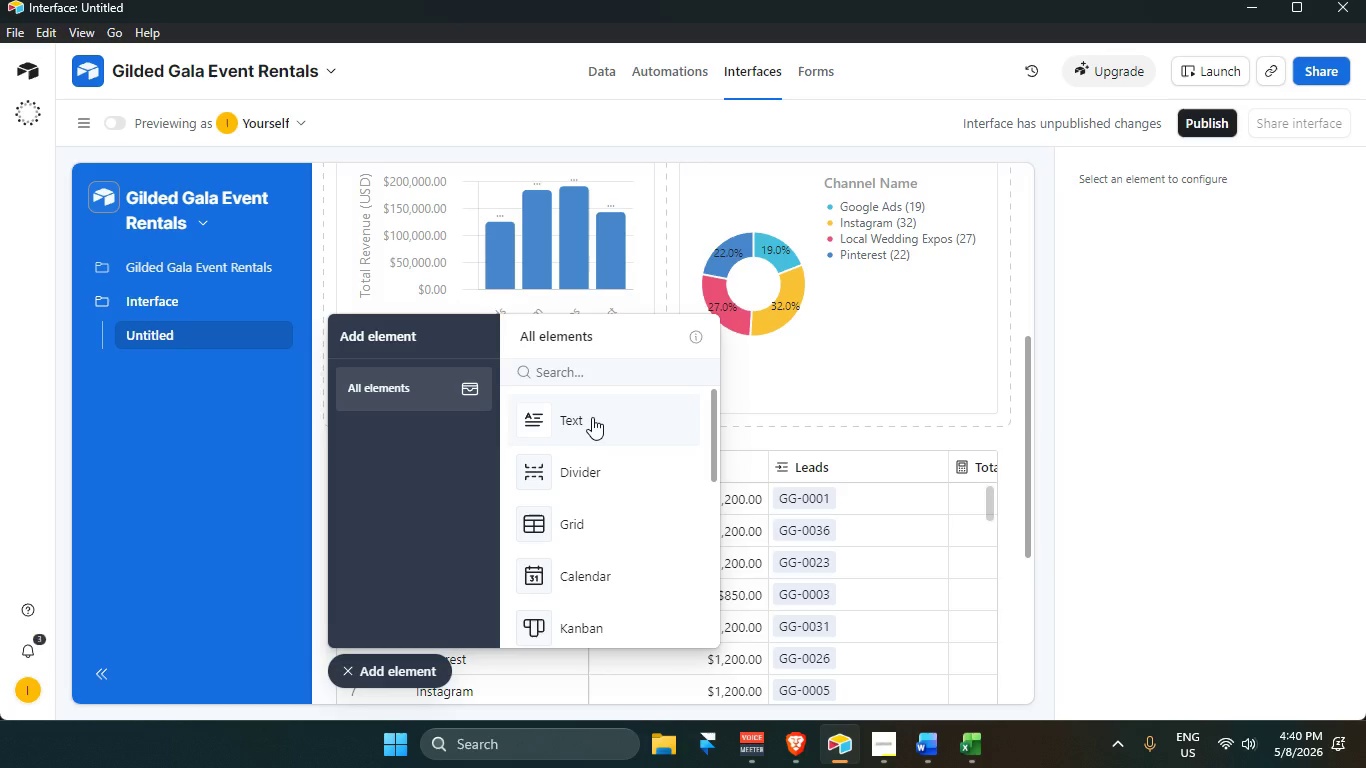 
left_click([592, 417])
 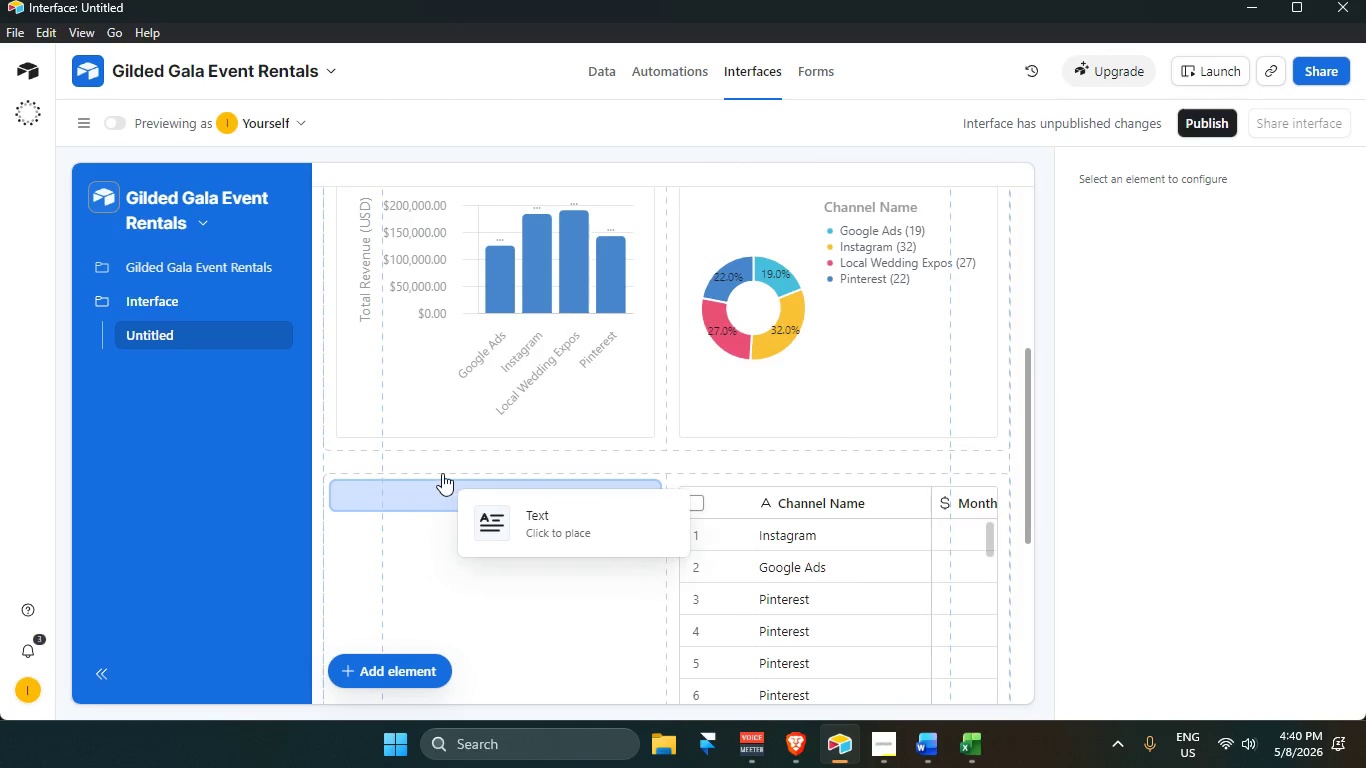 
left_click([439, 469])
 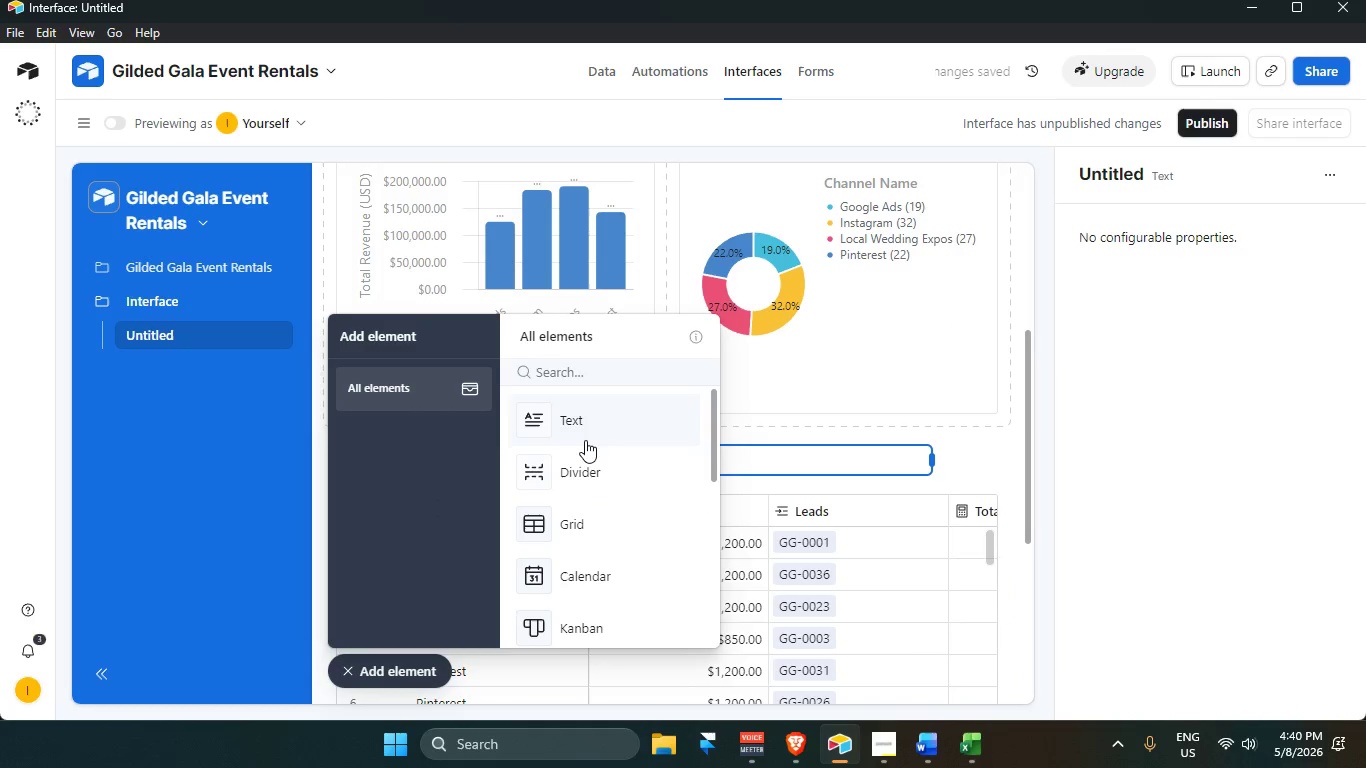 
scroll: coordinate [615, 577], scroll_direction: down, amount: 9.0
 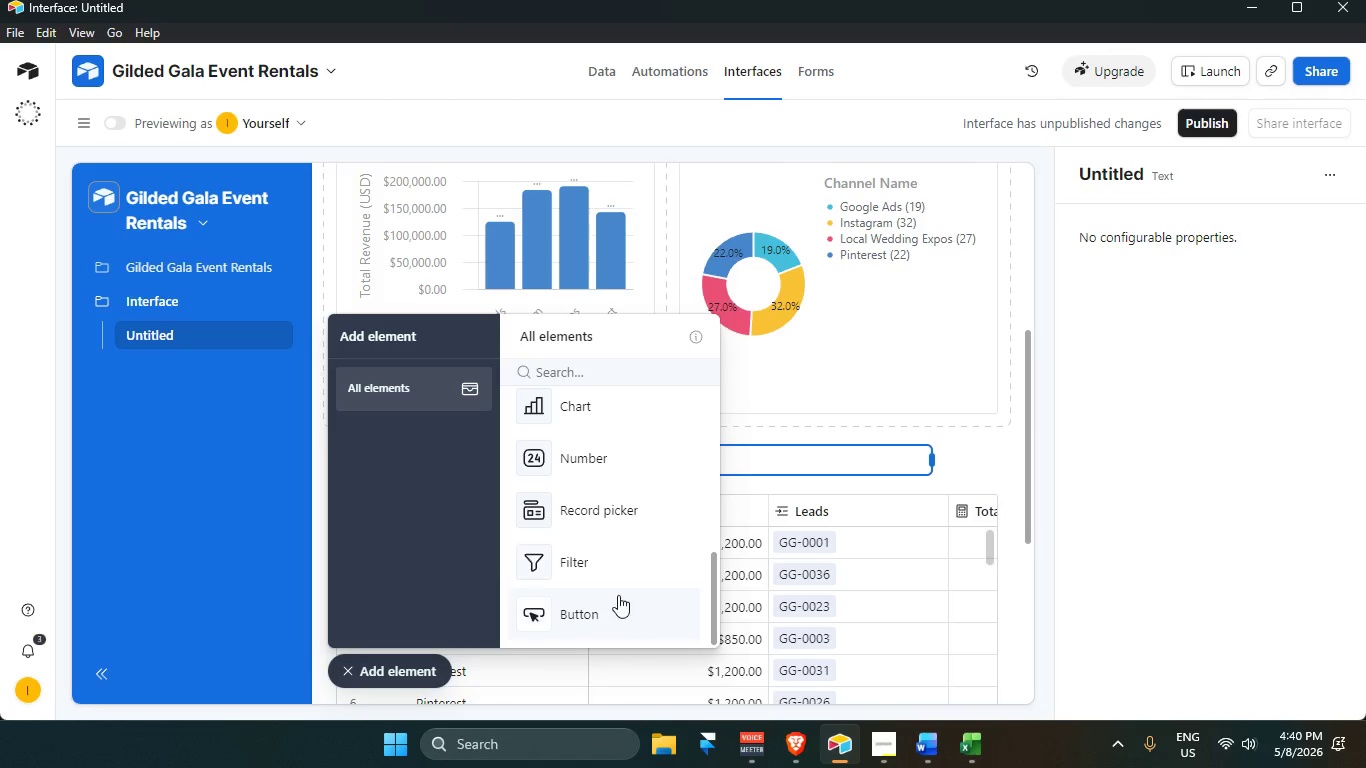 
scroll: coordinate [631, 533], scroll_direction: up, amount: 9.0
 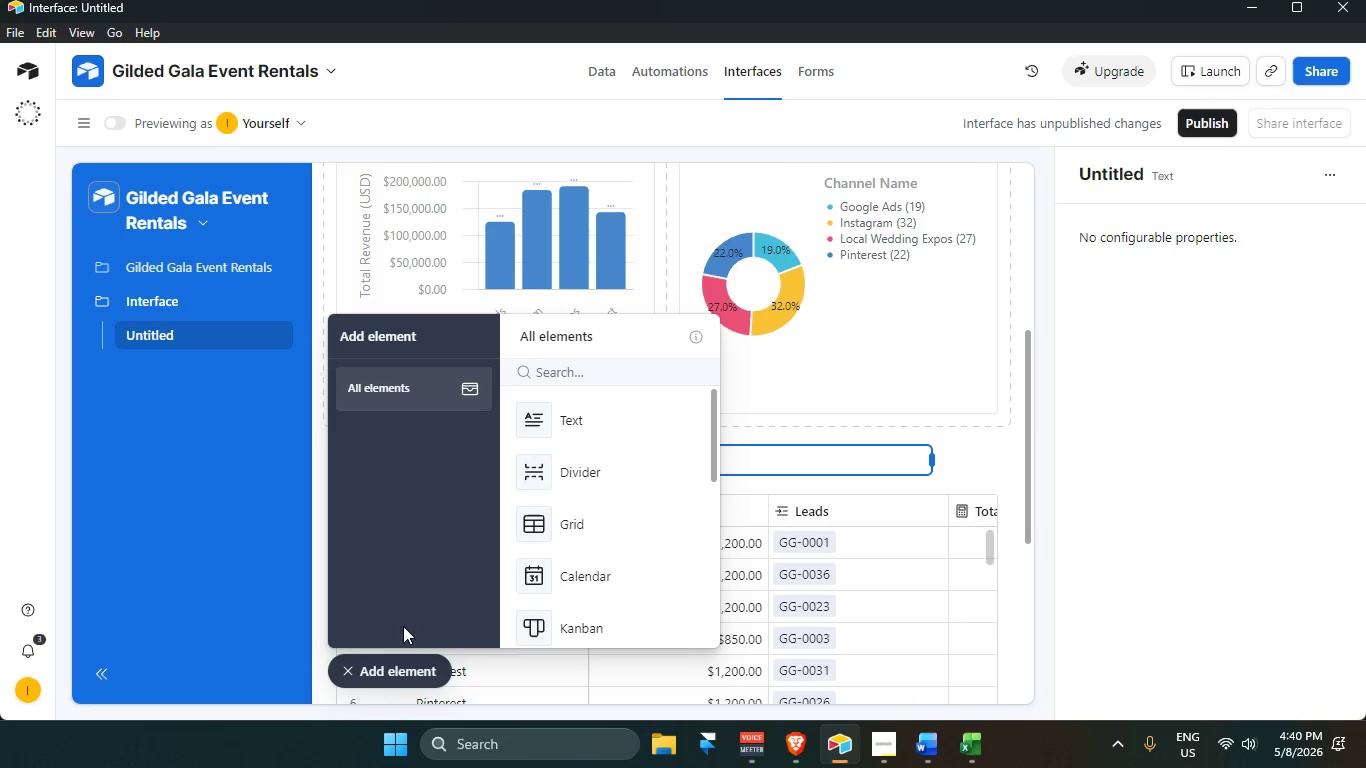 
left_click([384, 678])
 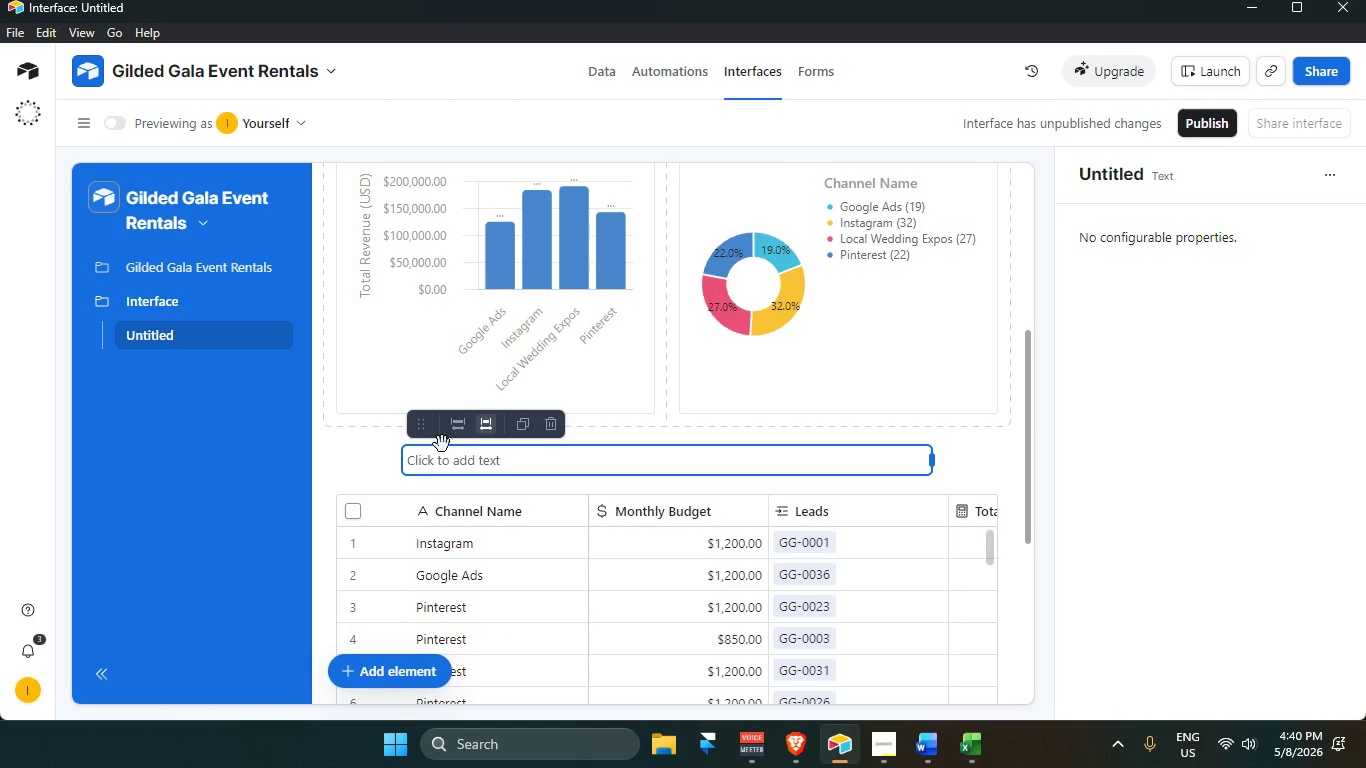 
left_click([458, 427])
 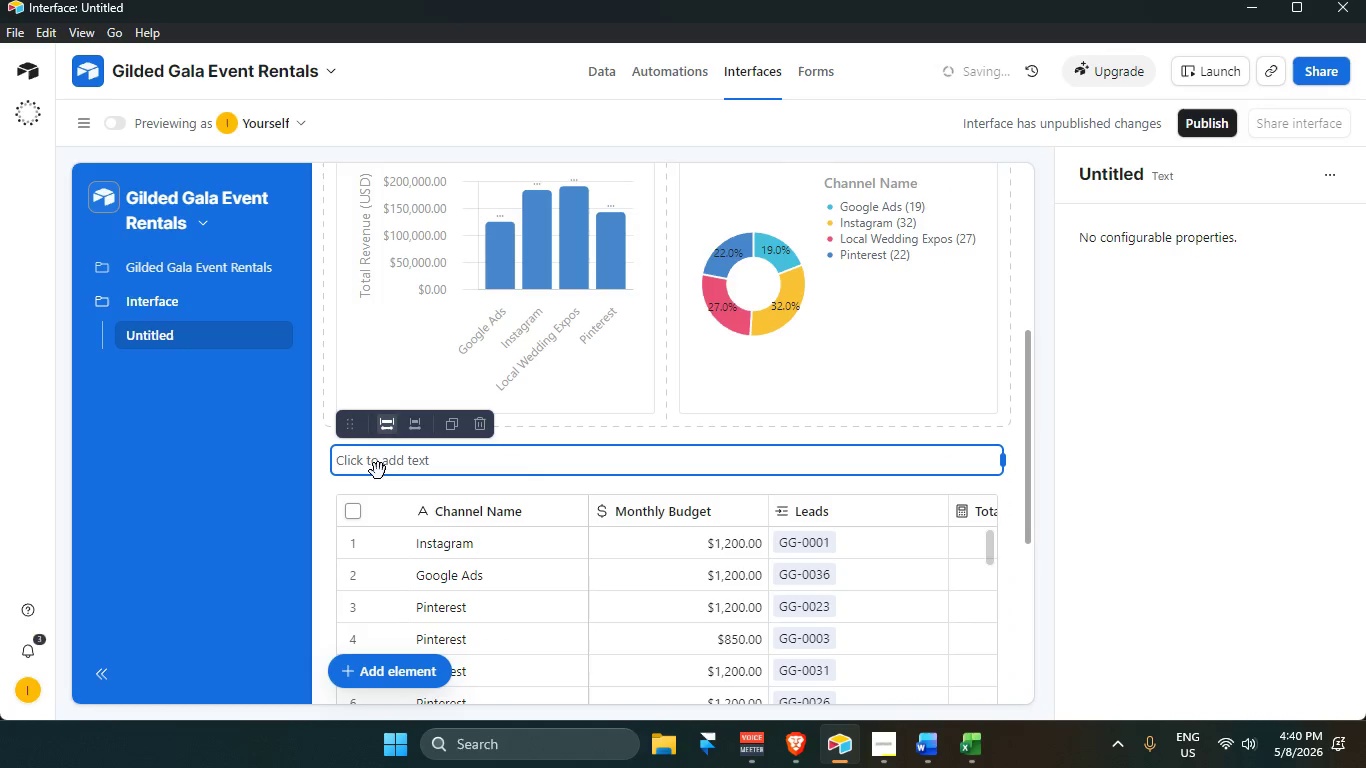 
left_click([380, 468])
 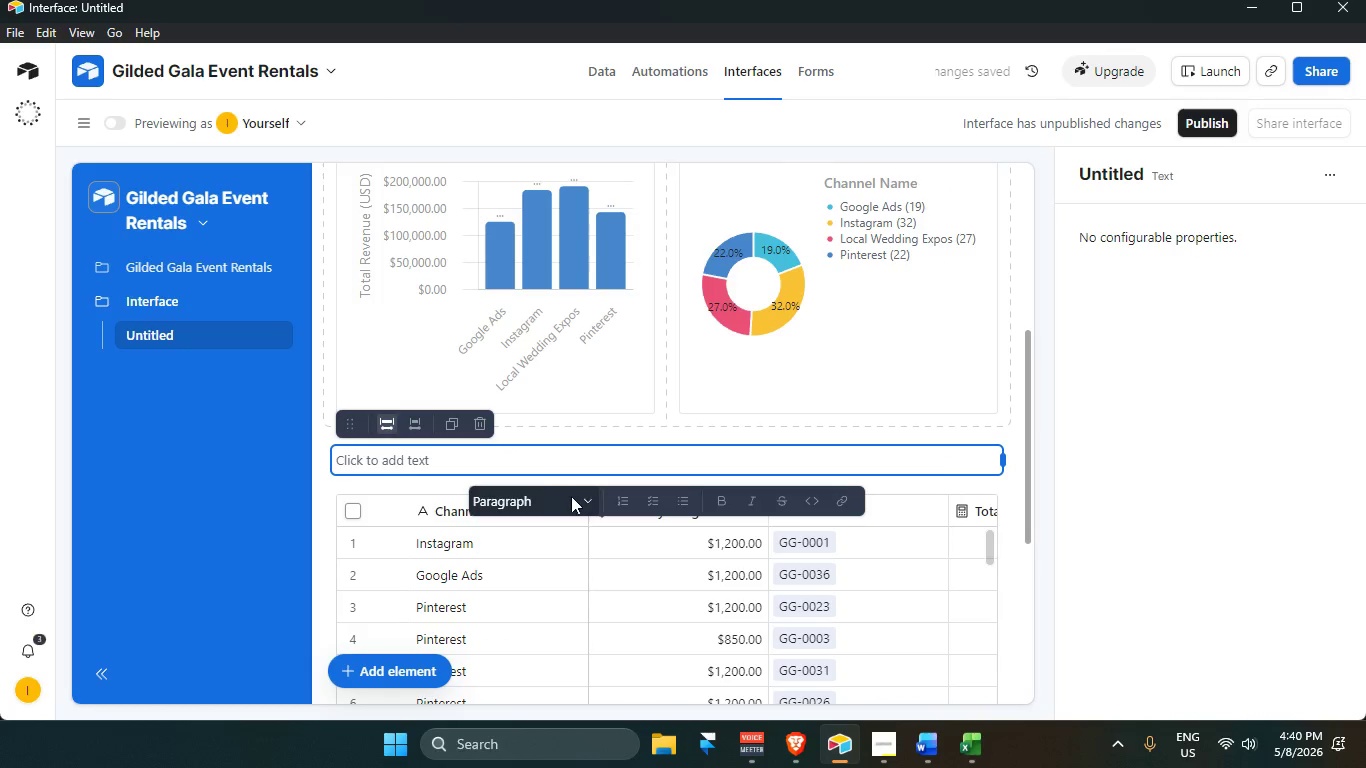 
left_click([588, 501])
 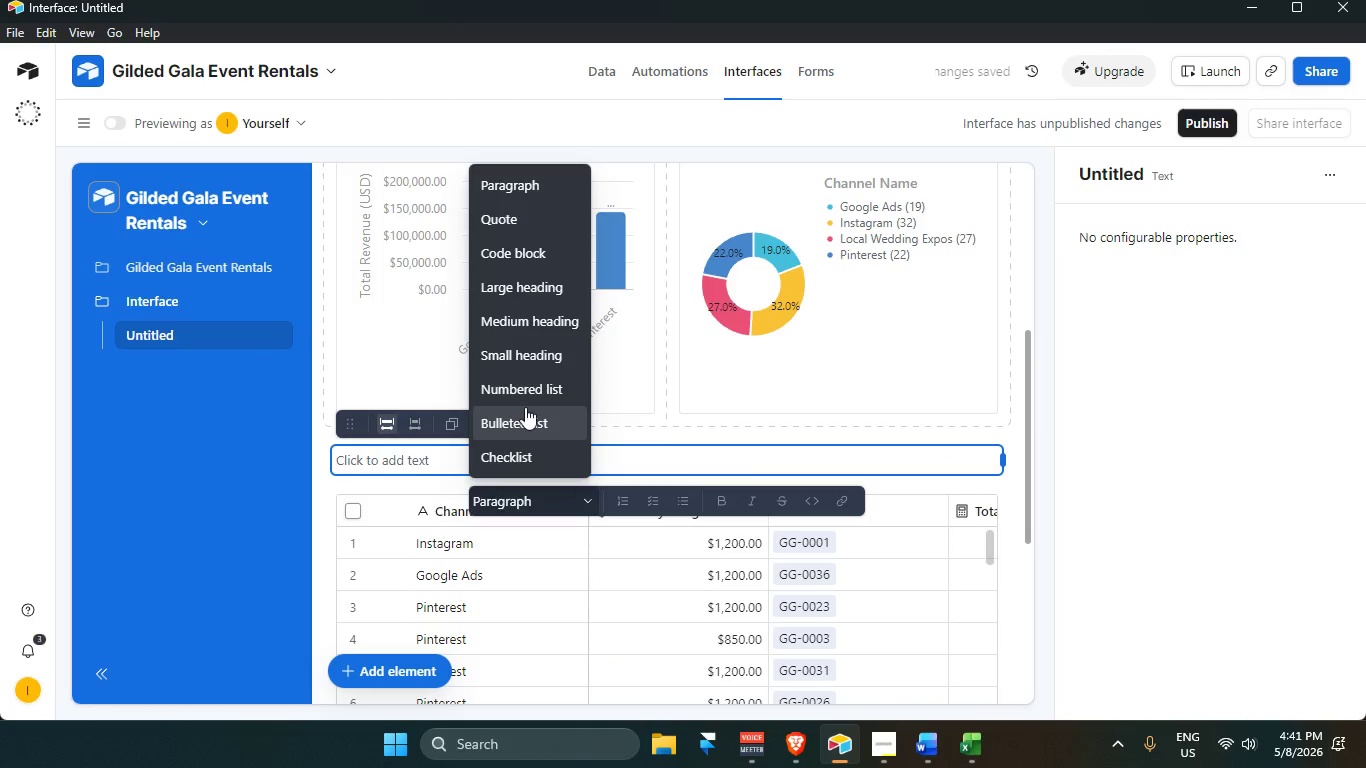 
scroll: coordinate [528, 406], scroll_direction: down, amount: 1.0
 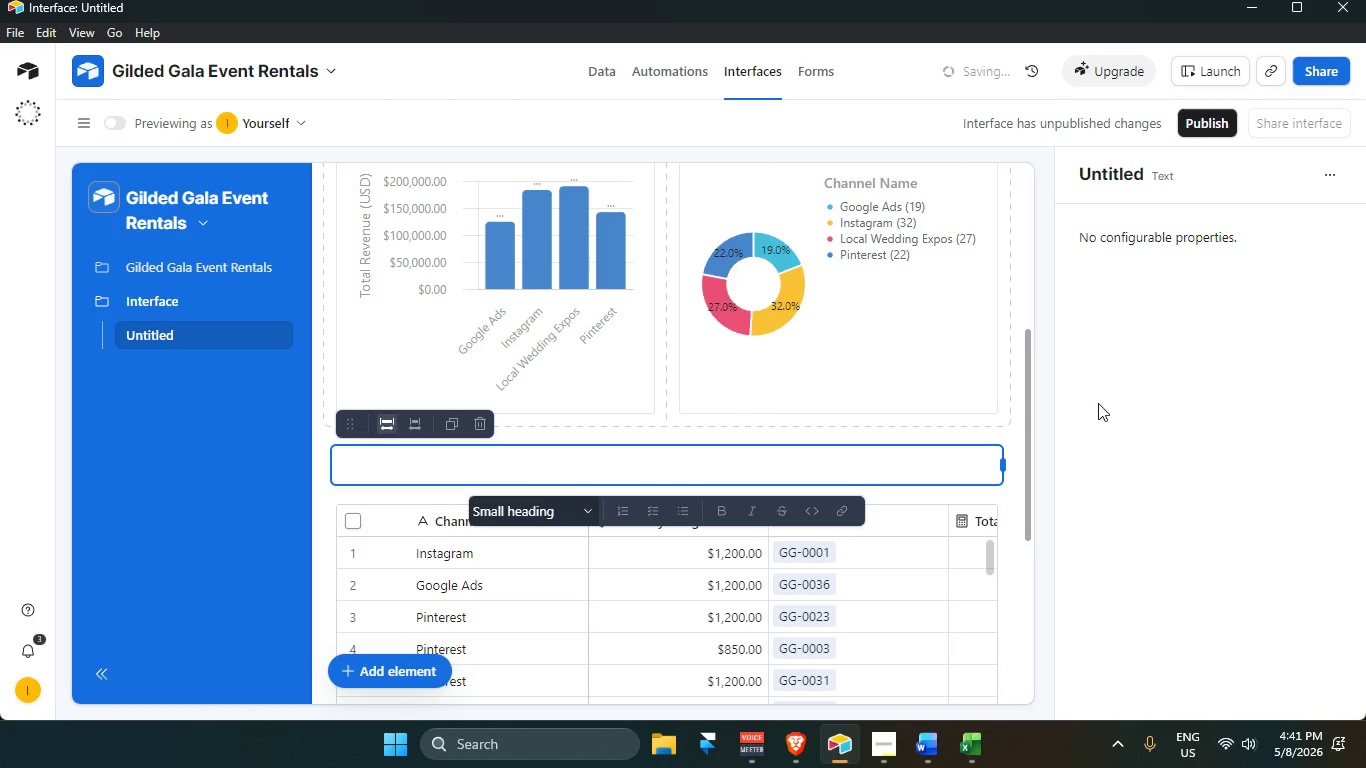 
scroll: coordinate [1155, 275], scroll_direction: up, amount: 4.0
 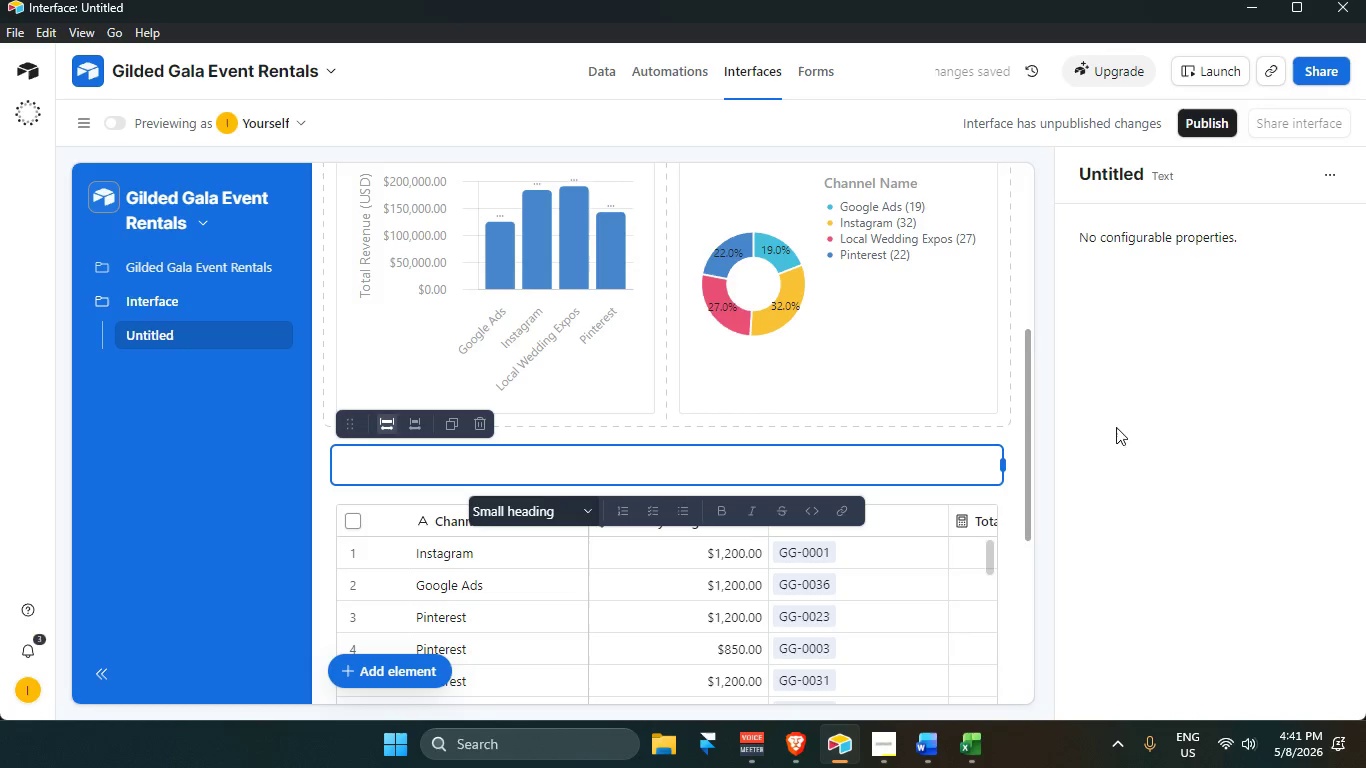 
left_click([1182, 431])
 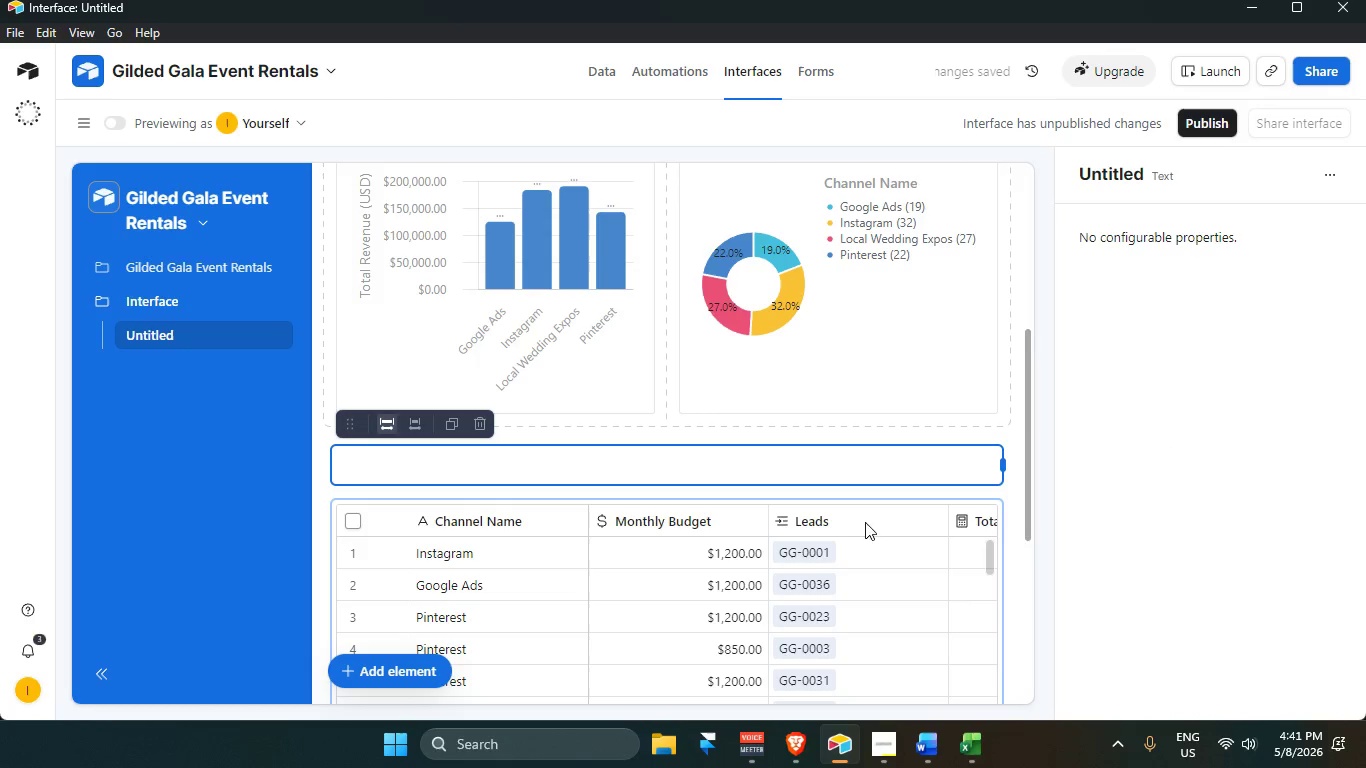 
left_click([856, 524])
 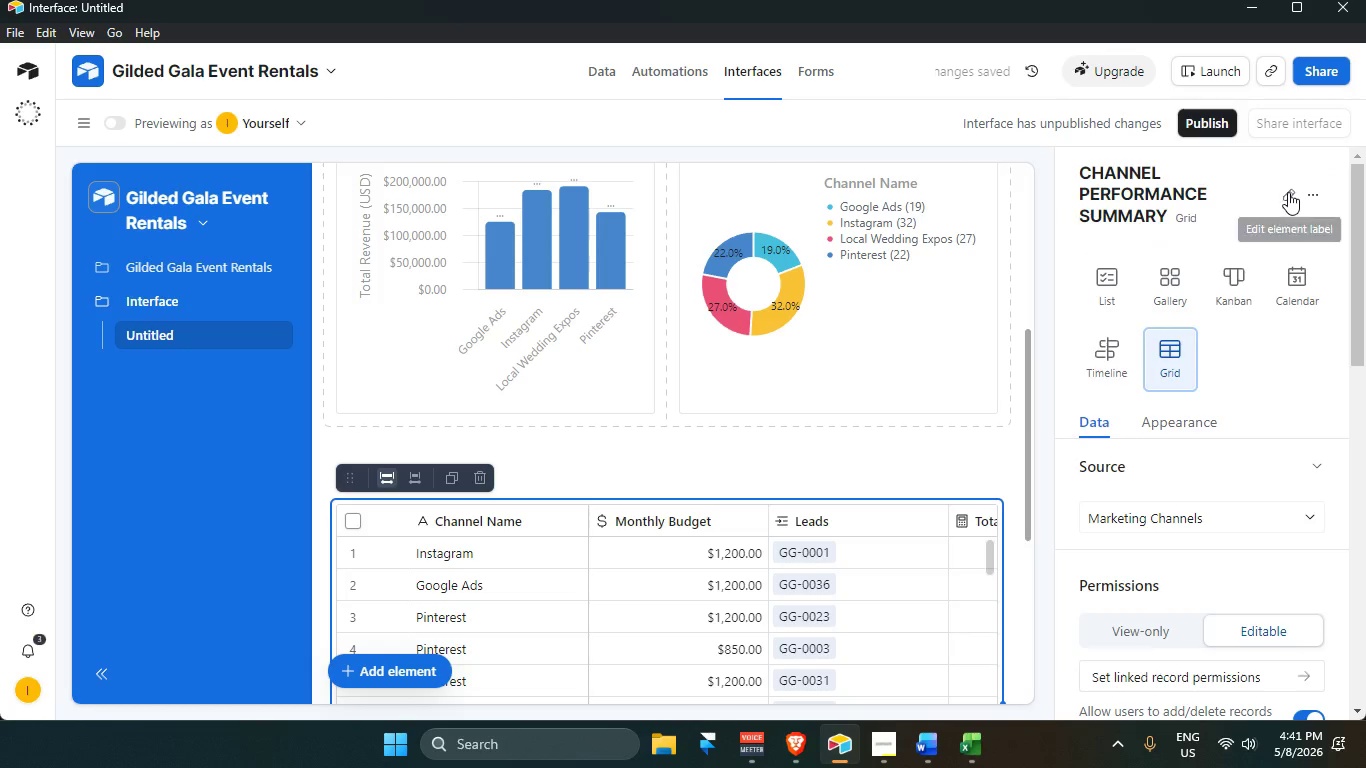 
left_click([1150, 182])
 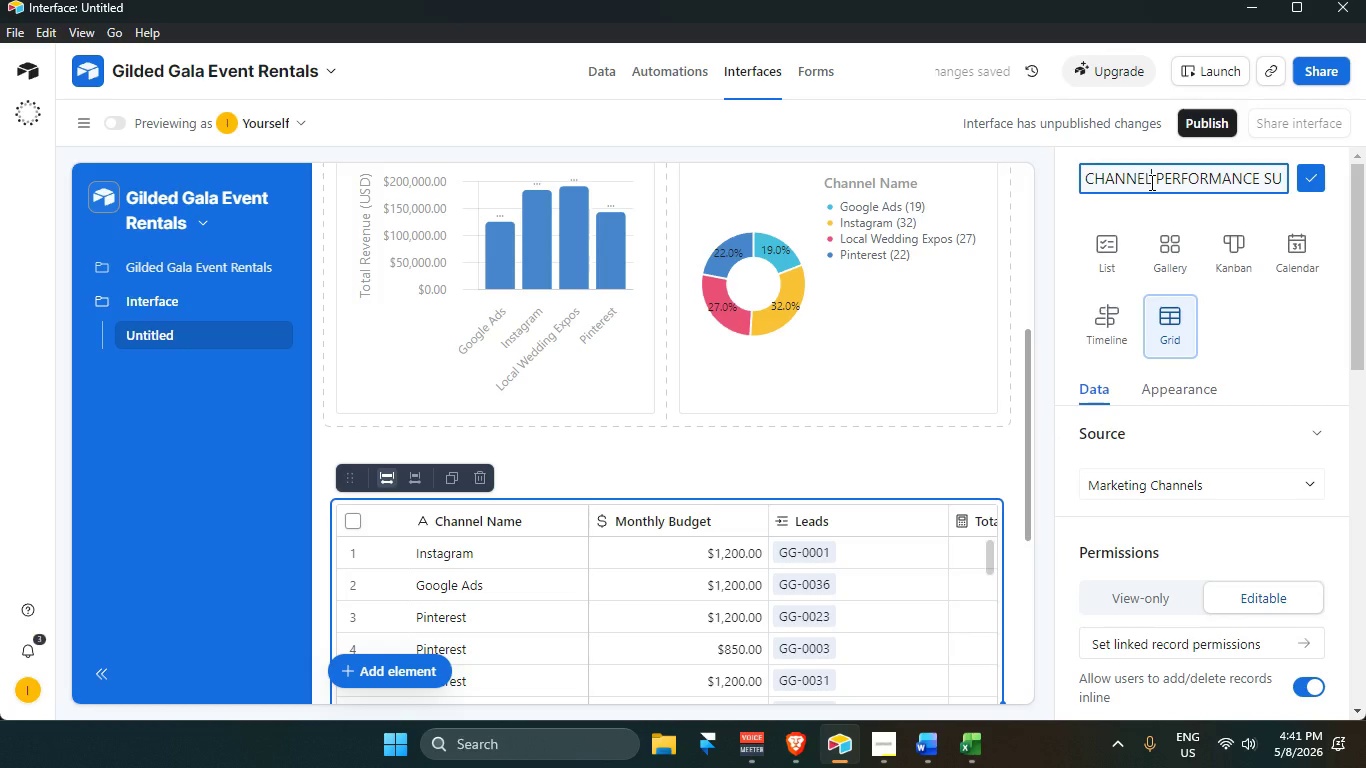 
left_click([1150, 182])
 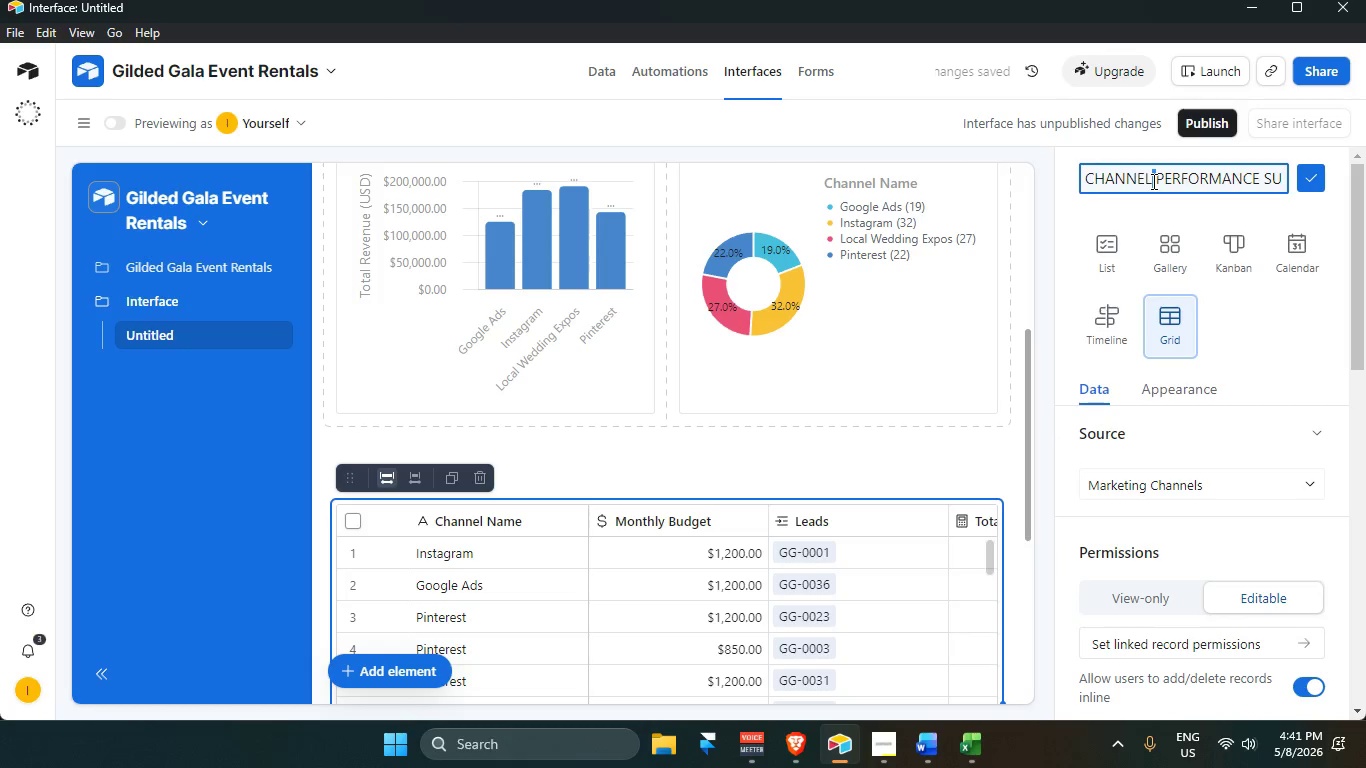 
triple_click([1152, 181])
 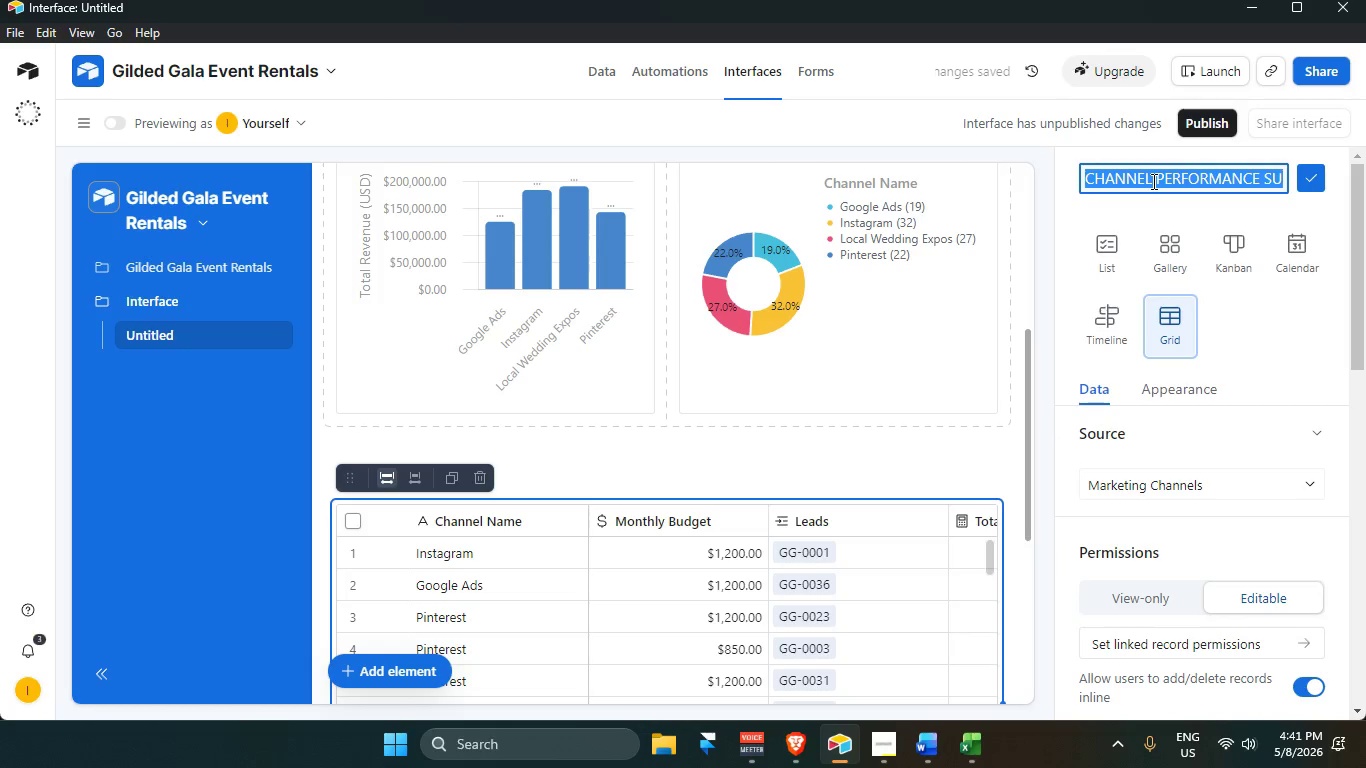 
triple_click([1152, 181])
 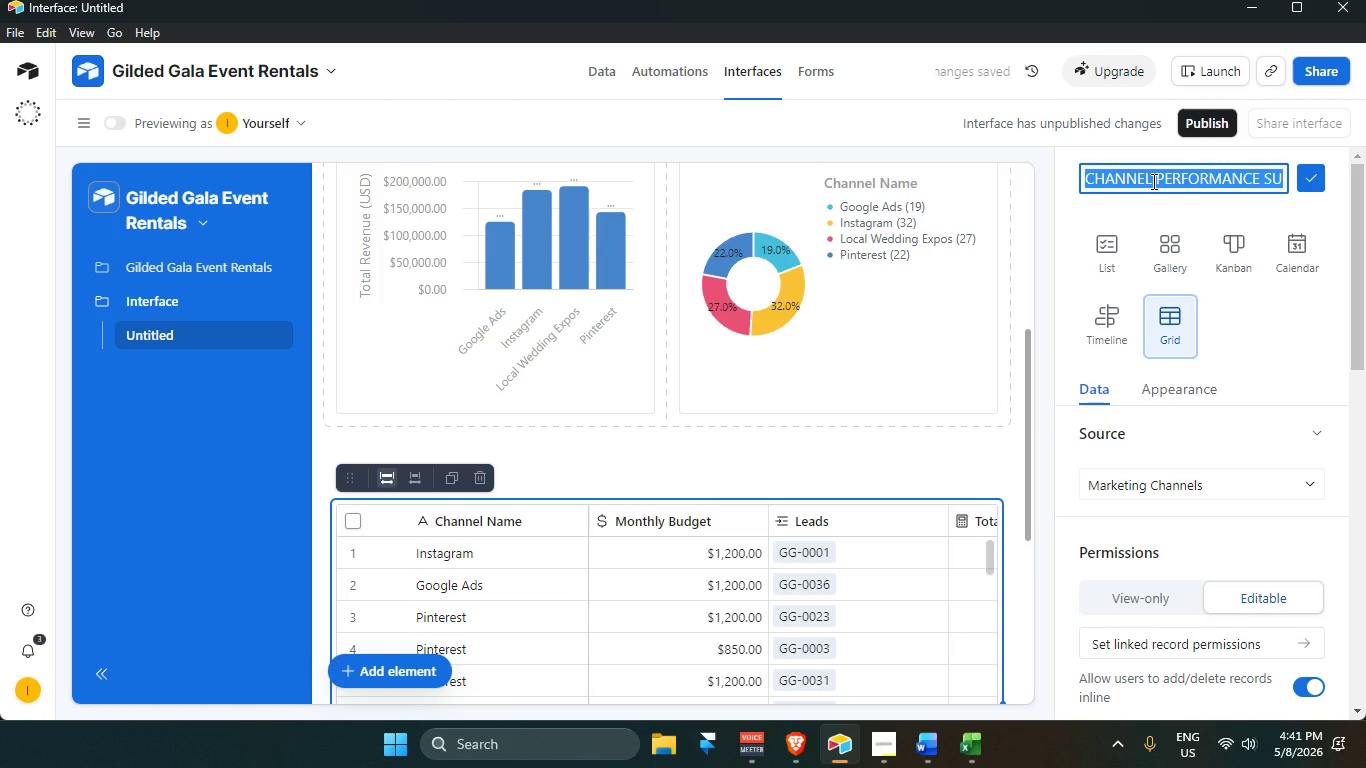 
key(Control+C)
 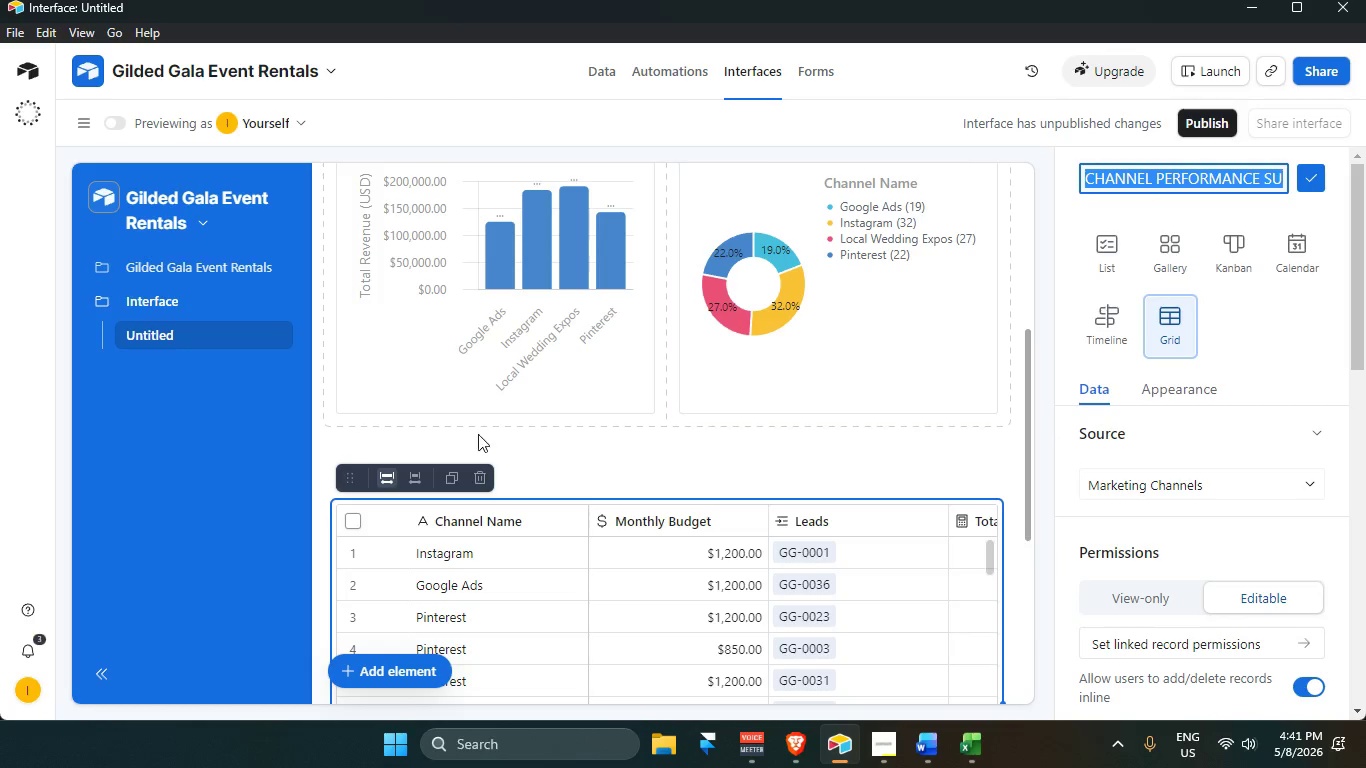 
key(Control+C)
 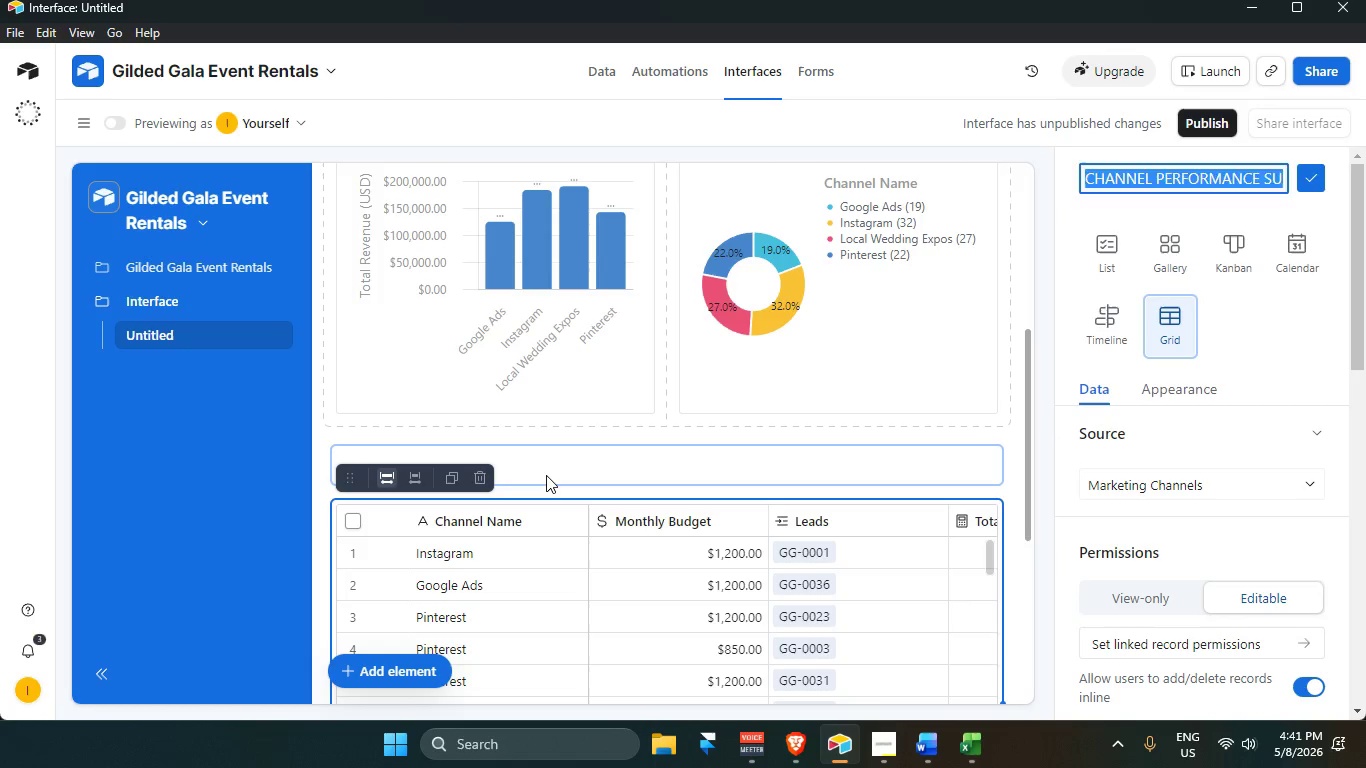 
left_click([546, 475])
 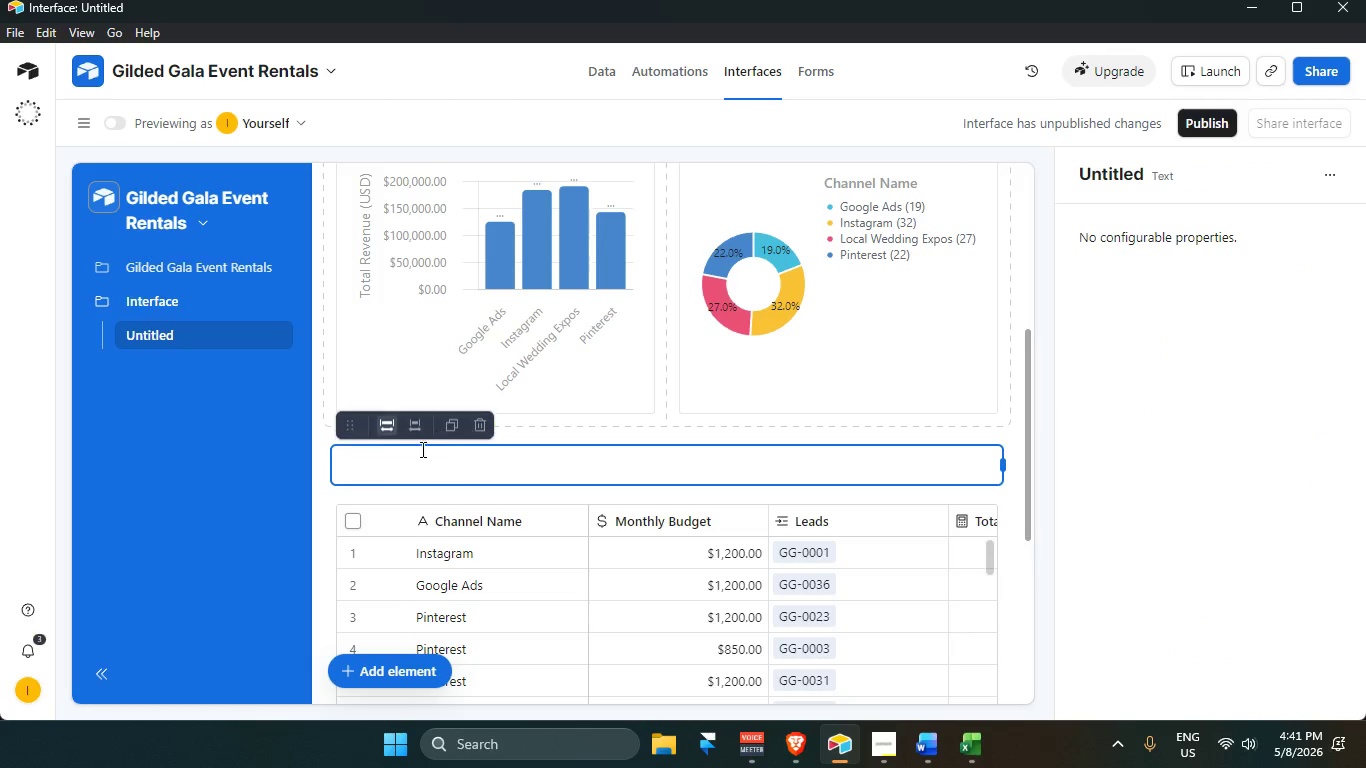 
left_click([407, 444])
 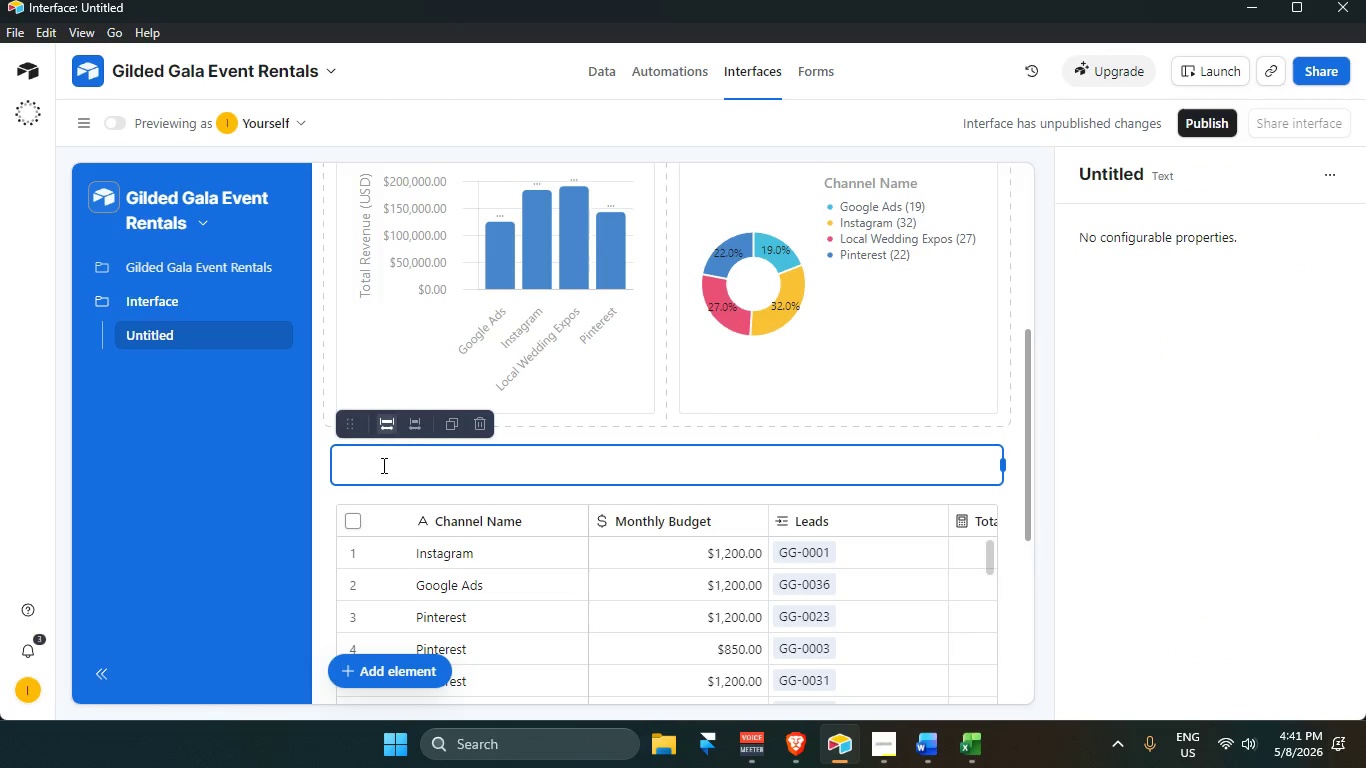 
left_click([382, 465])
 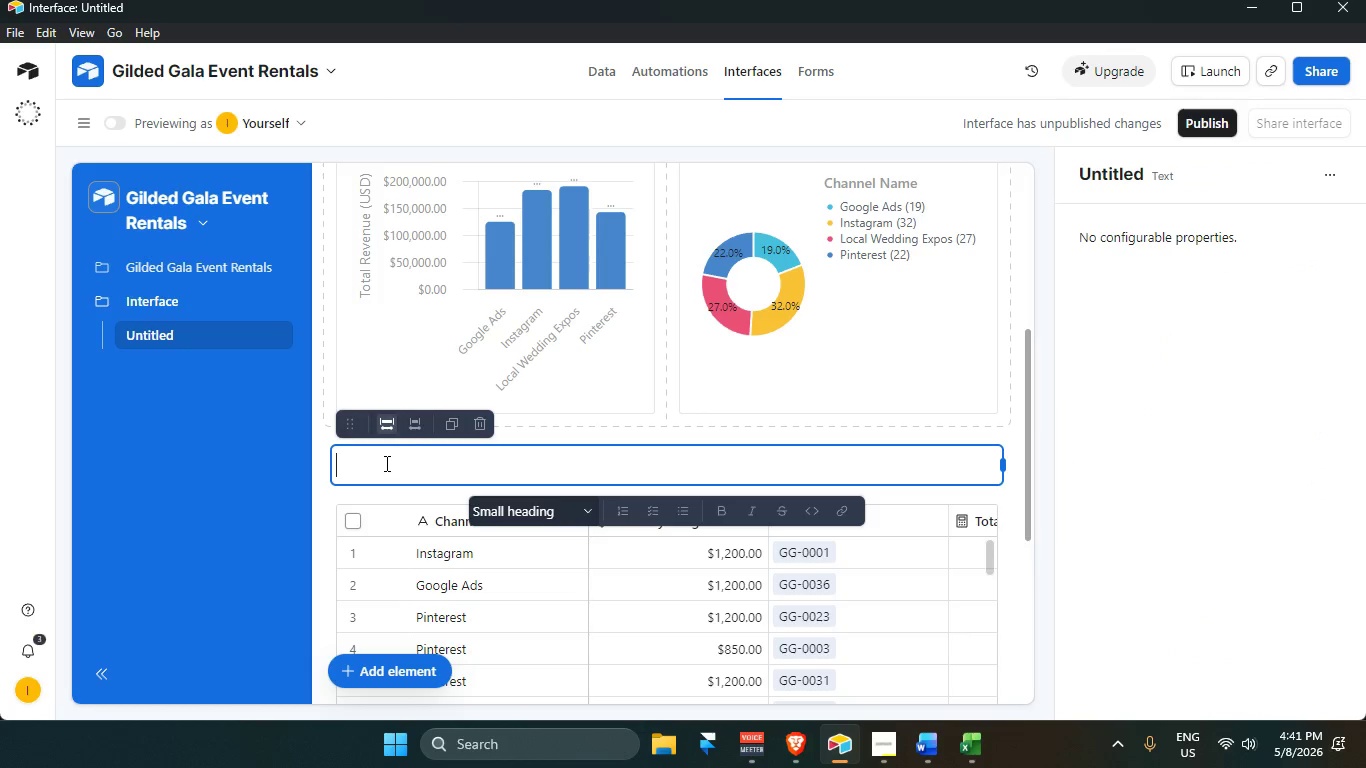 
key(Control+V)
 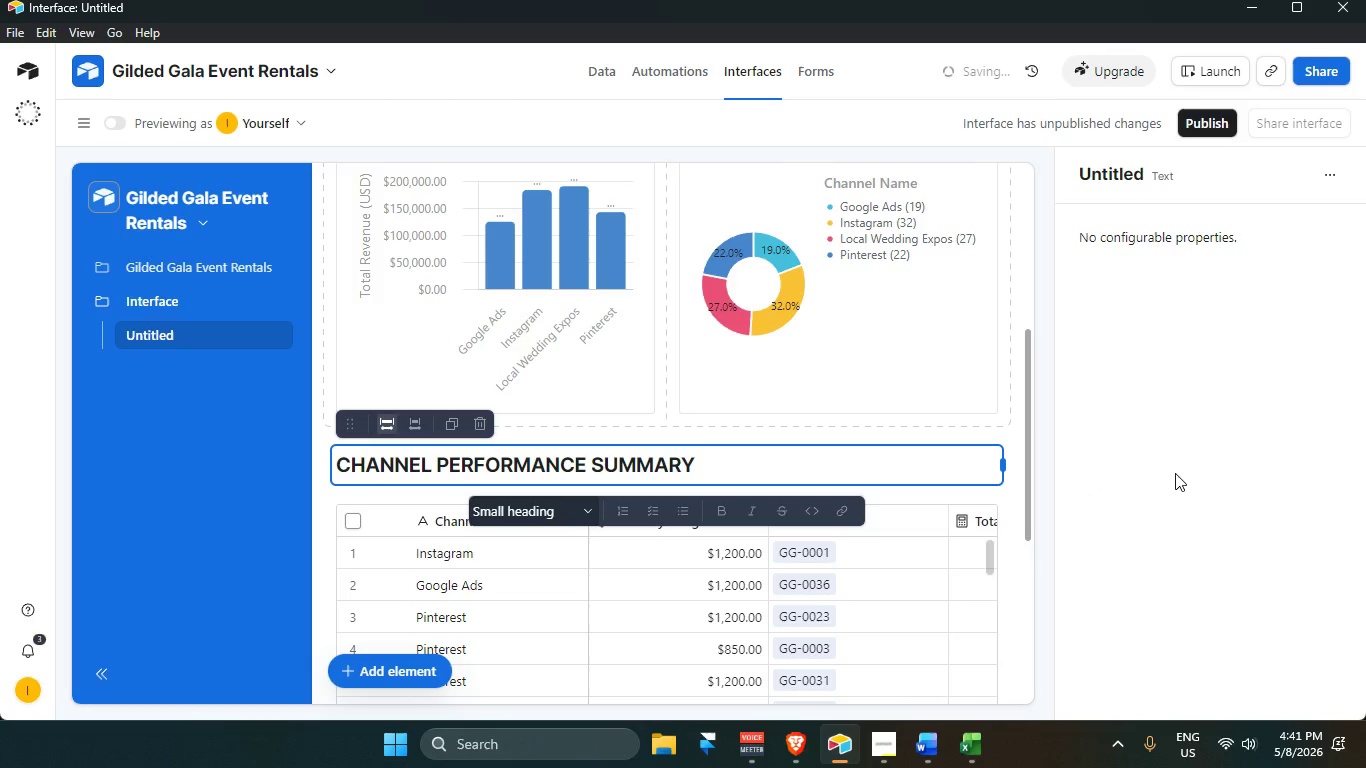 
left_click([1178, 469])
 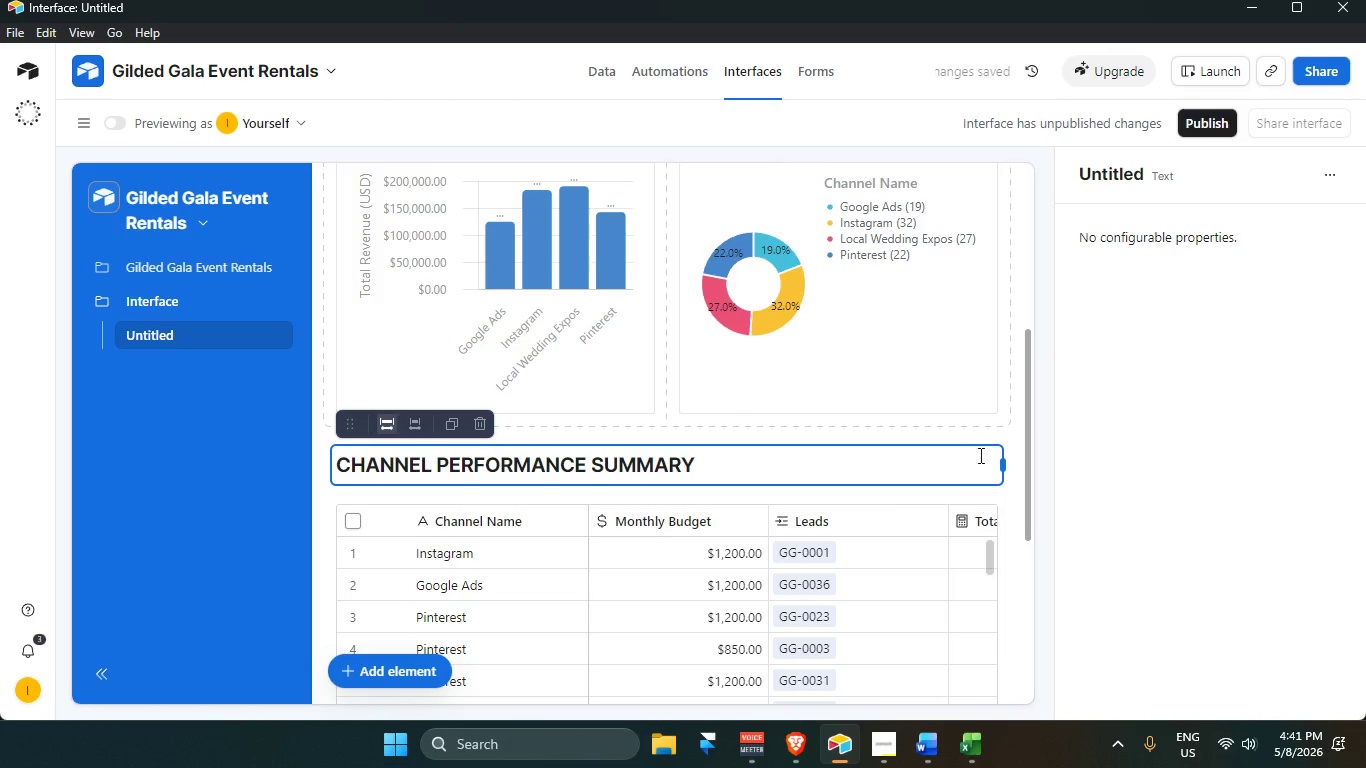 
left_click([1016, 439])
 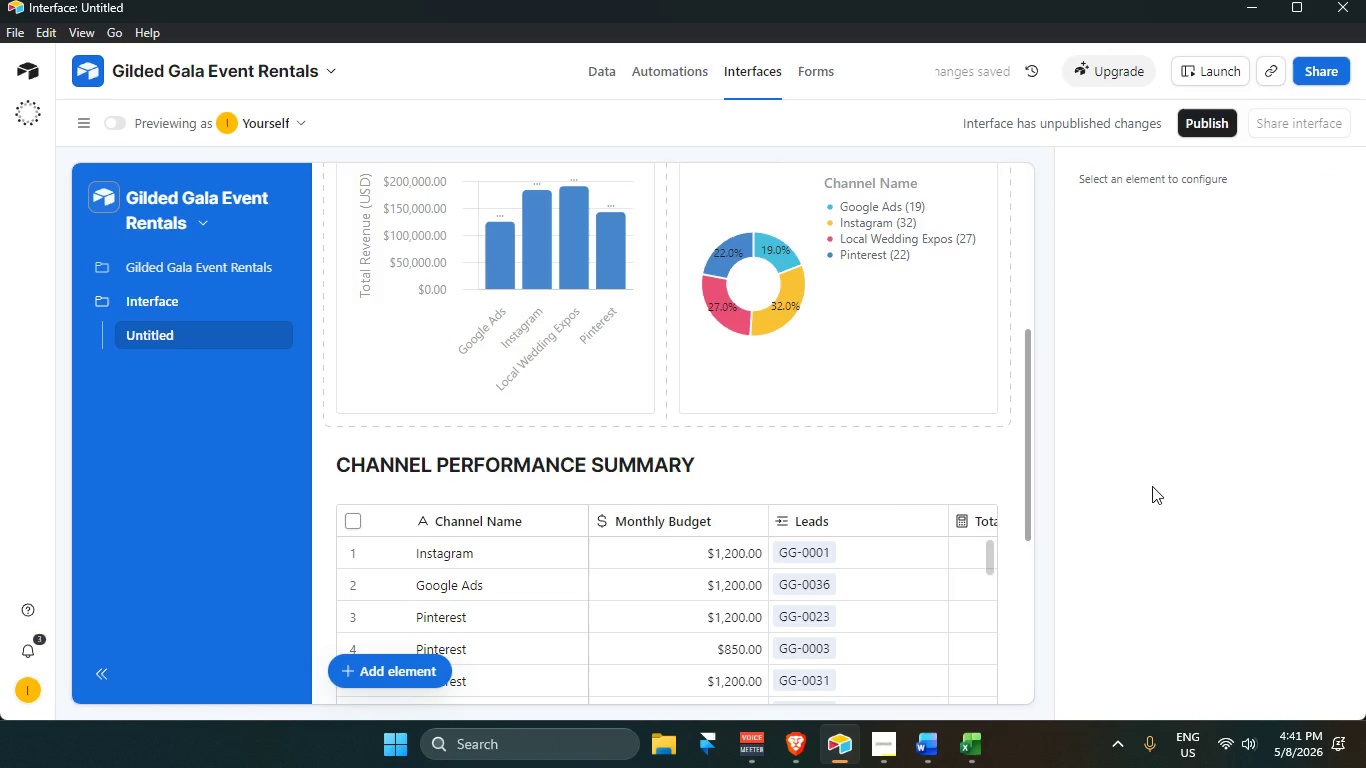 
left_click([730, 467])
 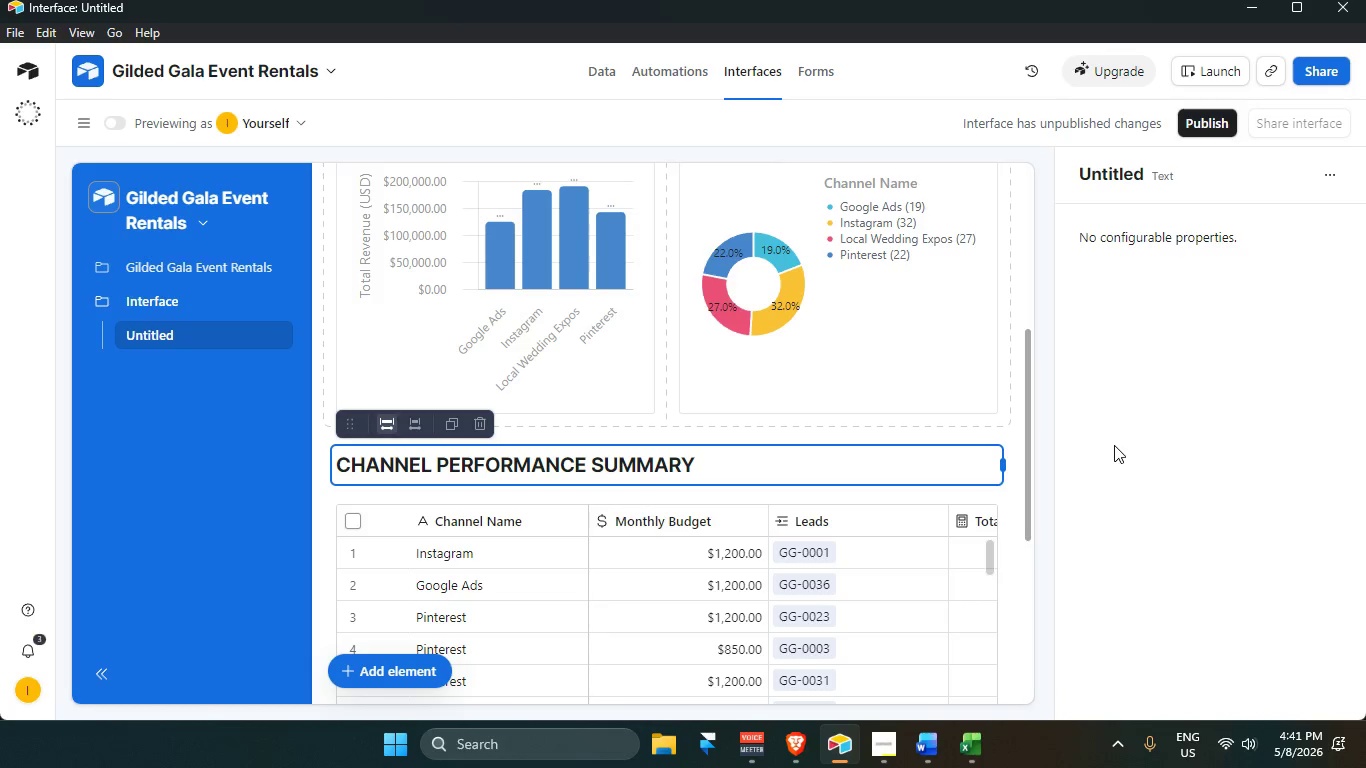 
left_click([848, 466])
 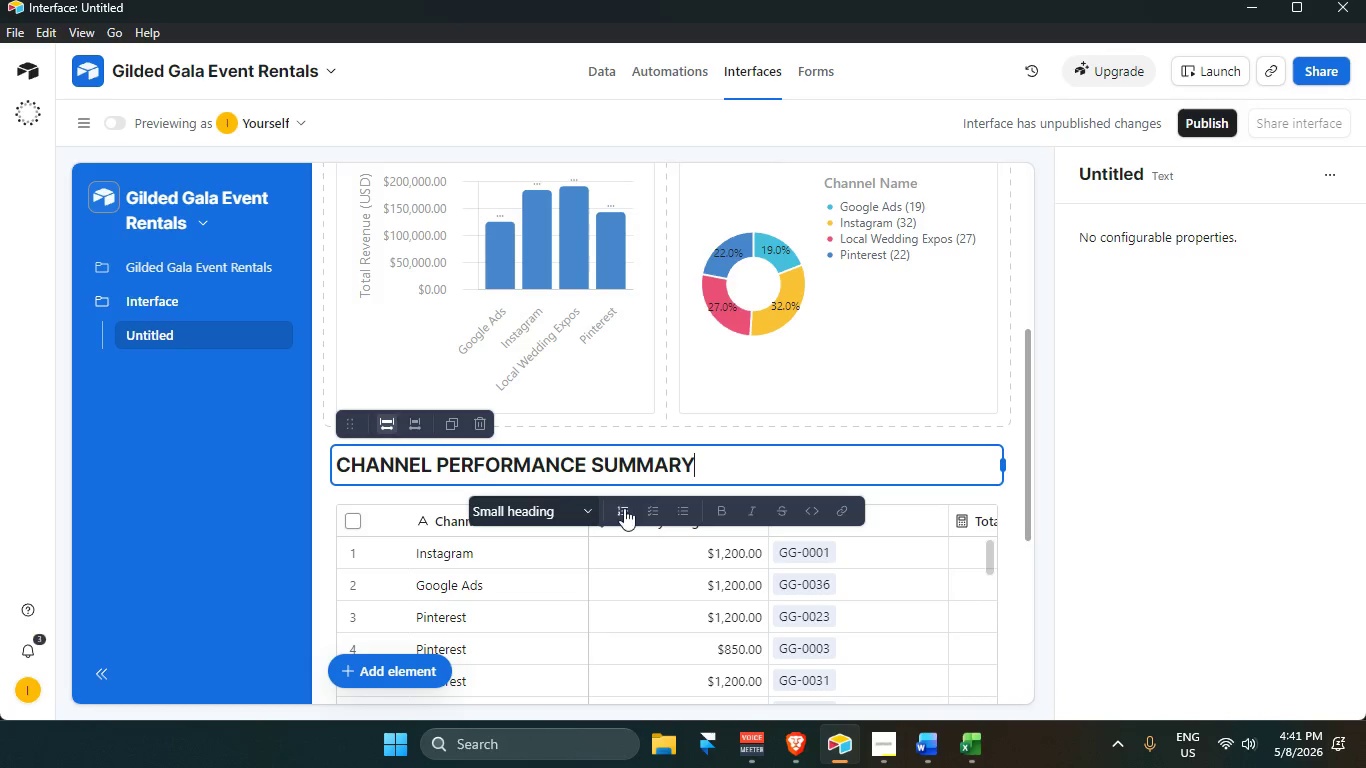 
left_click([583, 513])
 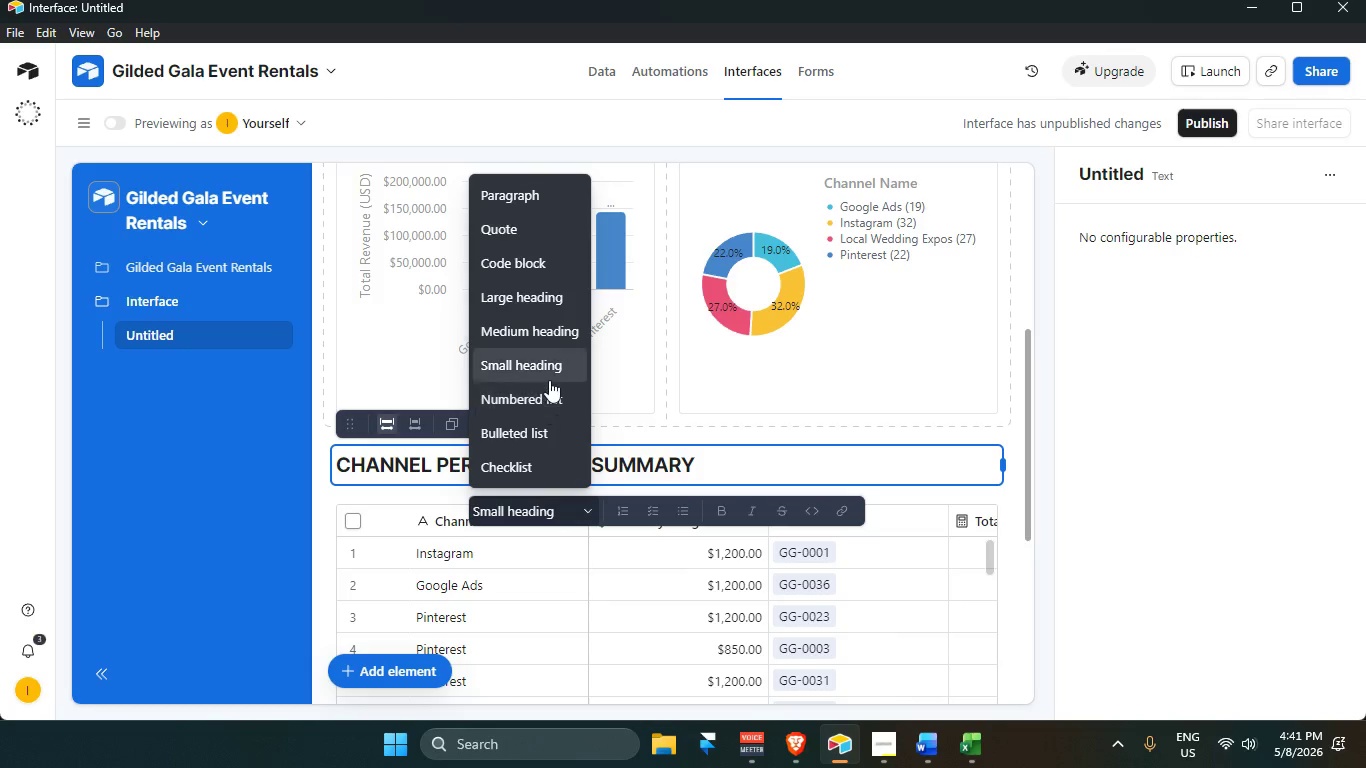 
scroll: coordinate [538, 417], scroll_direction: down, amount: 2.0
 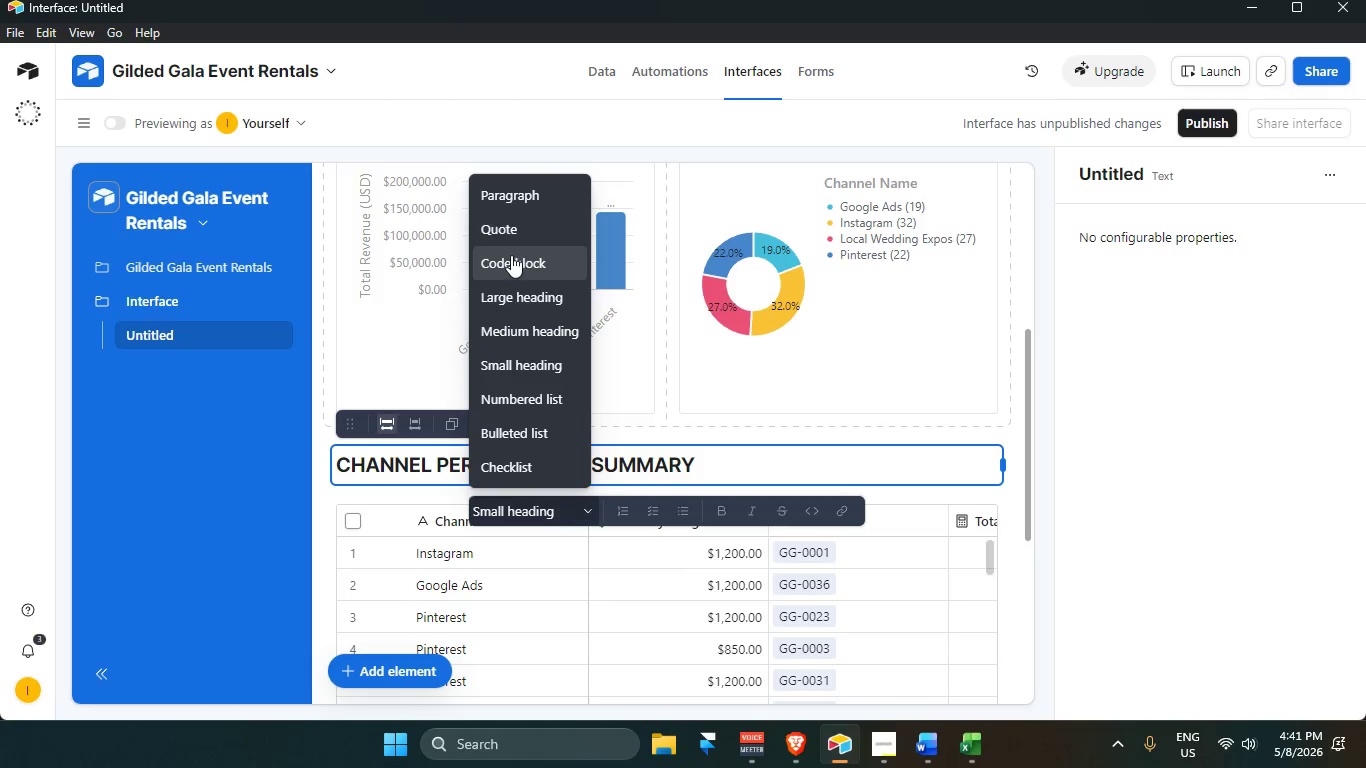 
wait(7.35)
 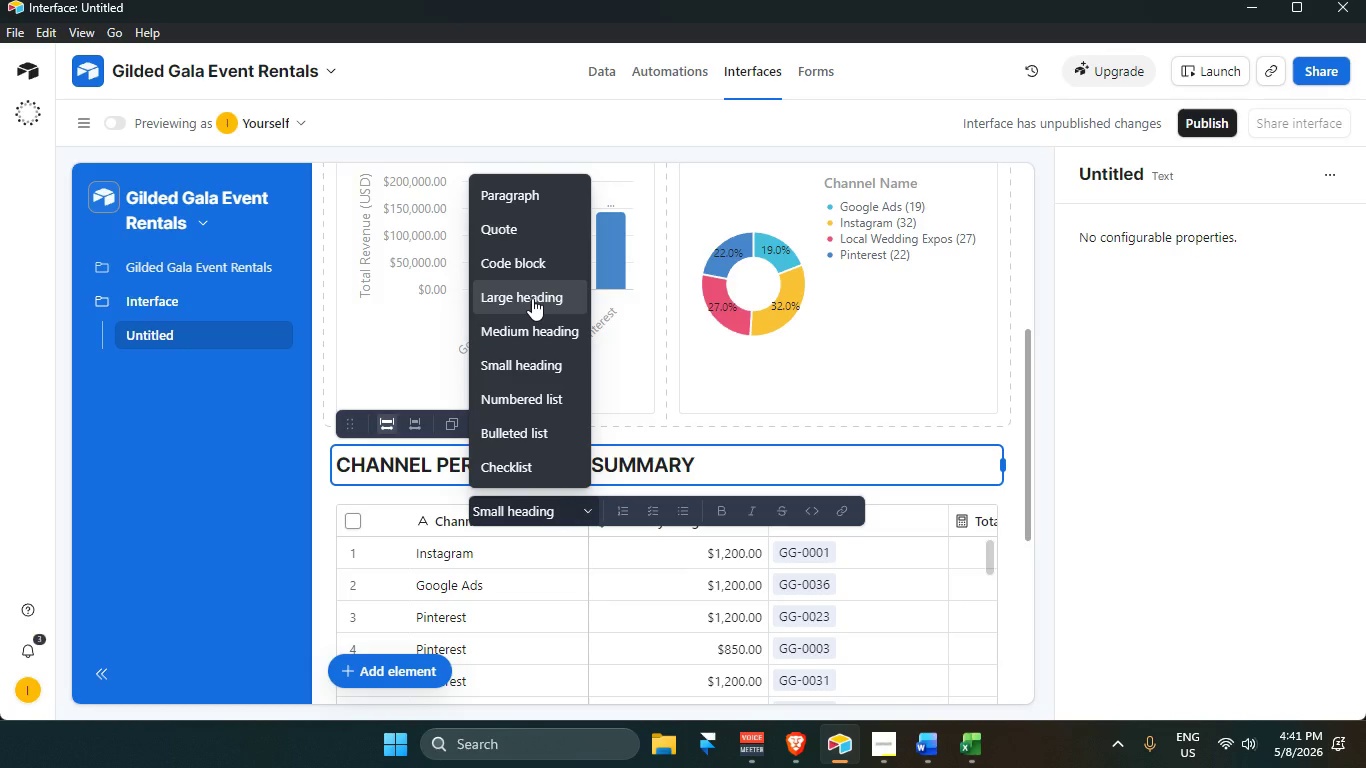 
left_click([507, 231])
 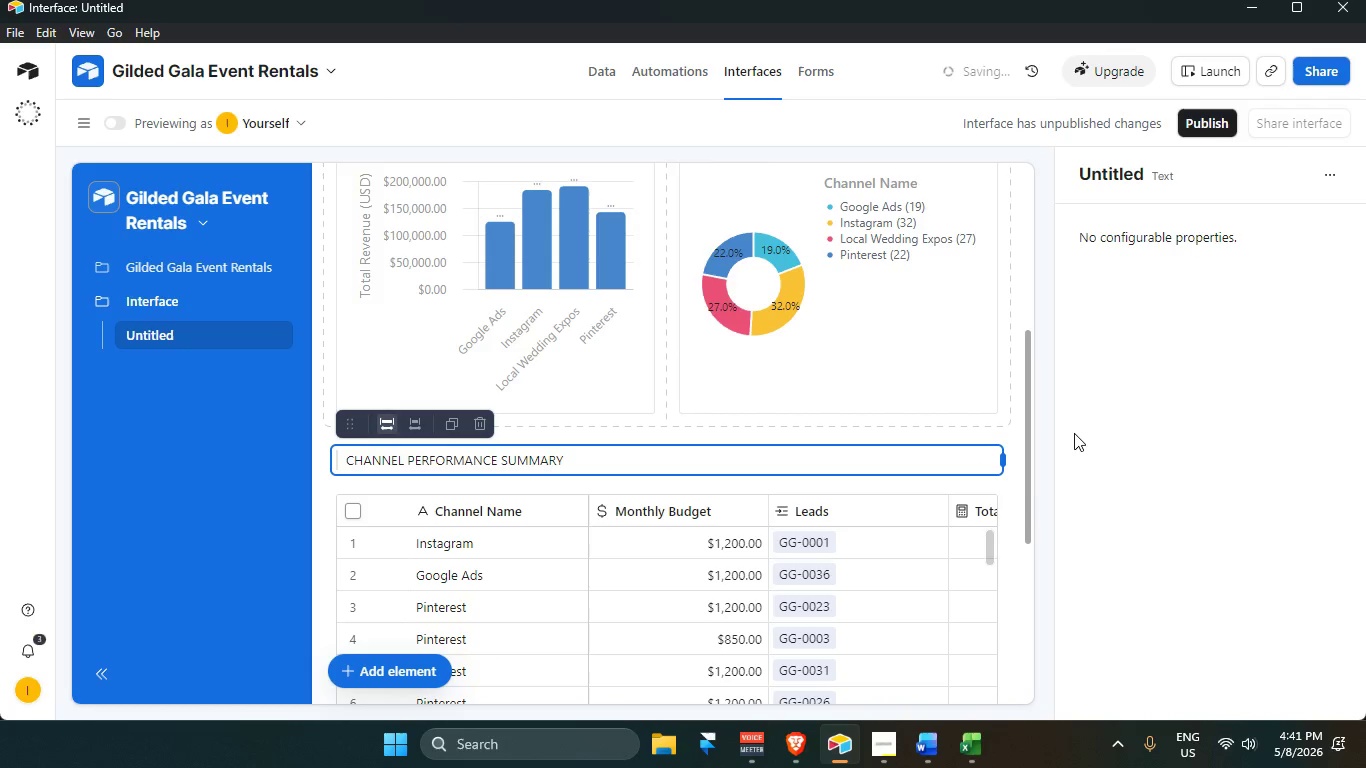 
left_click([1018, 485])
 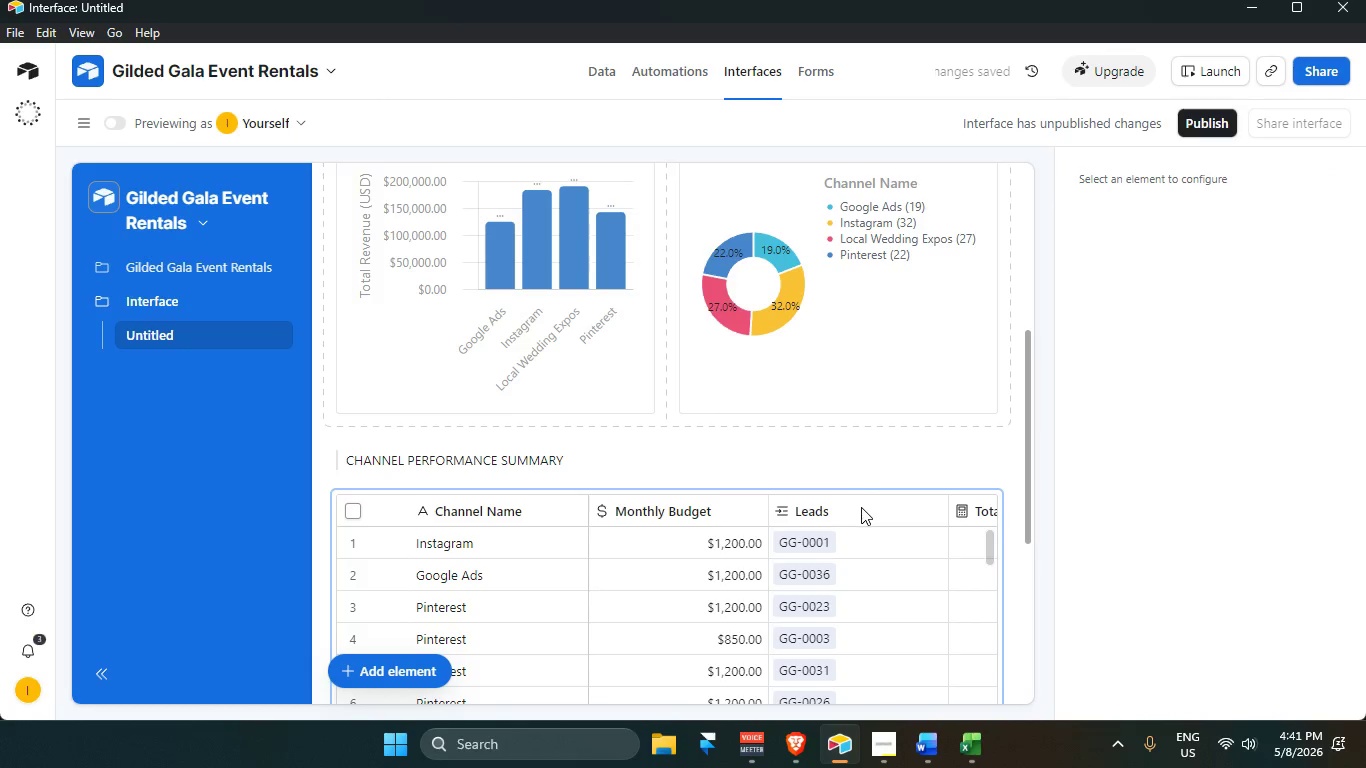 
scroll: coordinate [525, 444], scroll_direction: up, amount: 4.0
 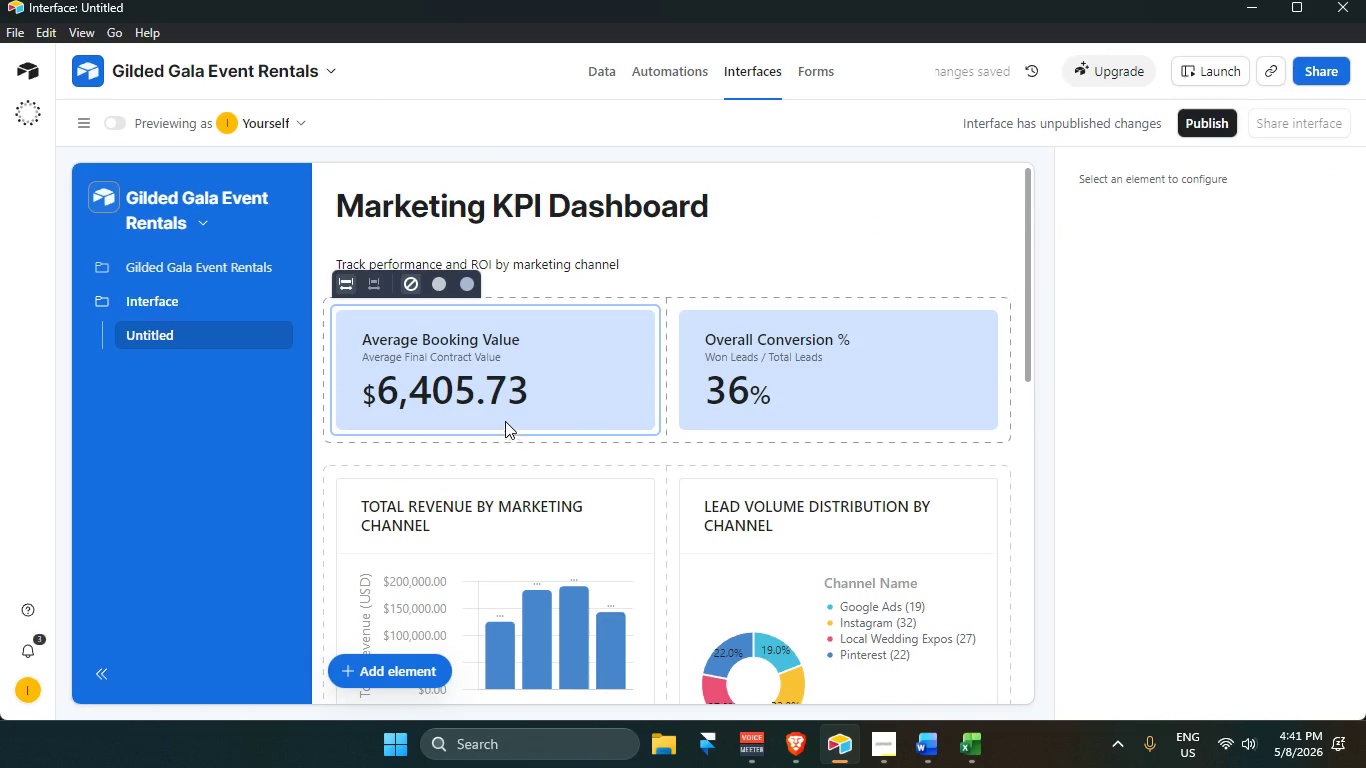 
scroll: coordinate [503, 408], scroll_direction: down, amount: 6.0
 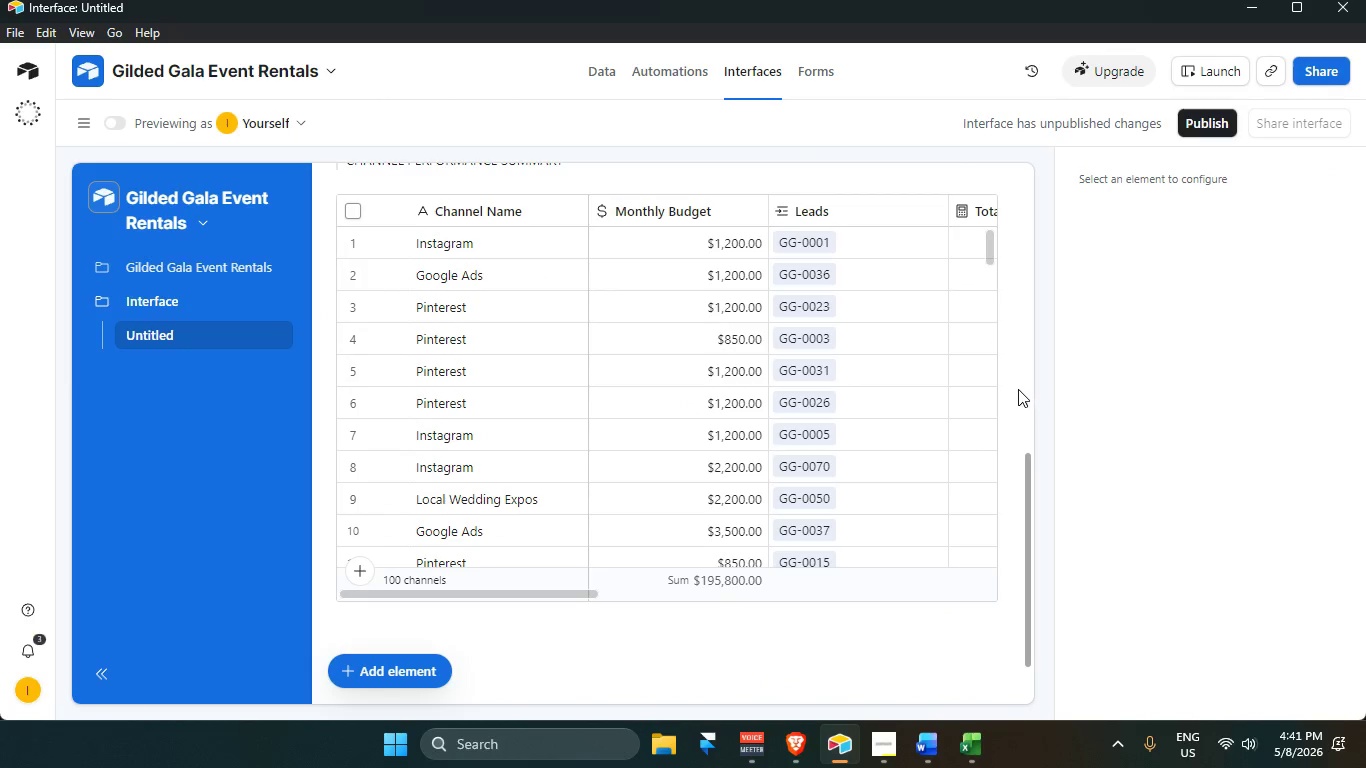 
scroll: coordinate [784, 406], scroll_direction: up, amount: 1.0
 